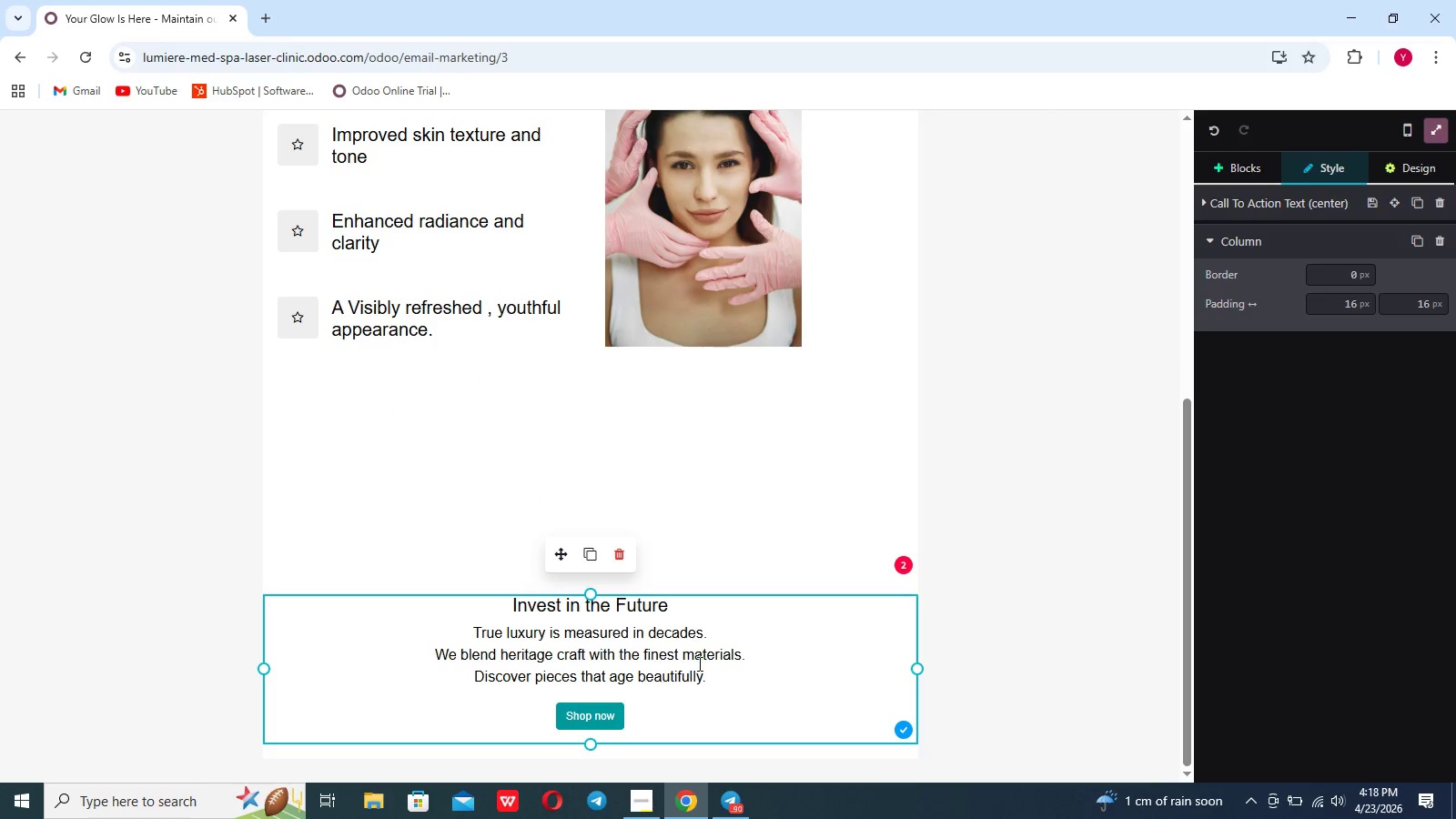 
scroll: coordinate [717, 632], scroll_direction: up, amount: 9.0
 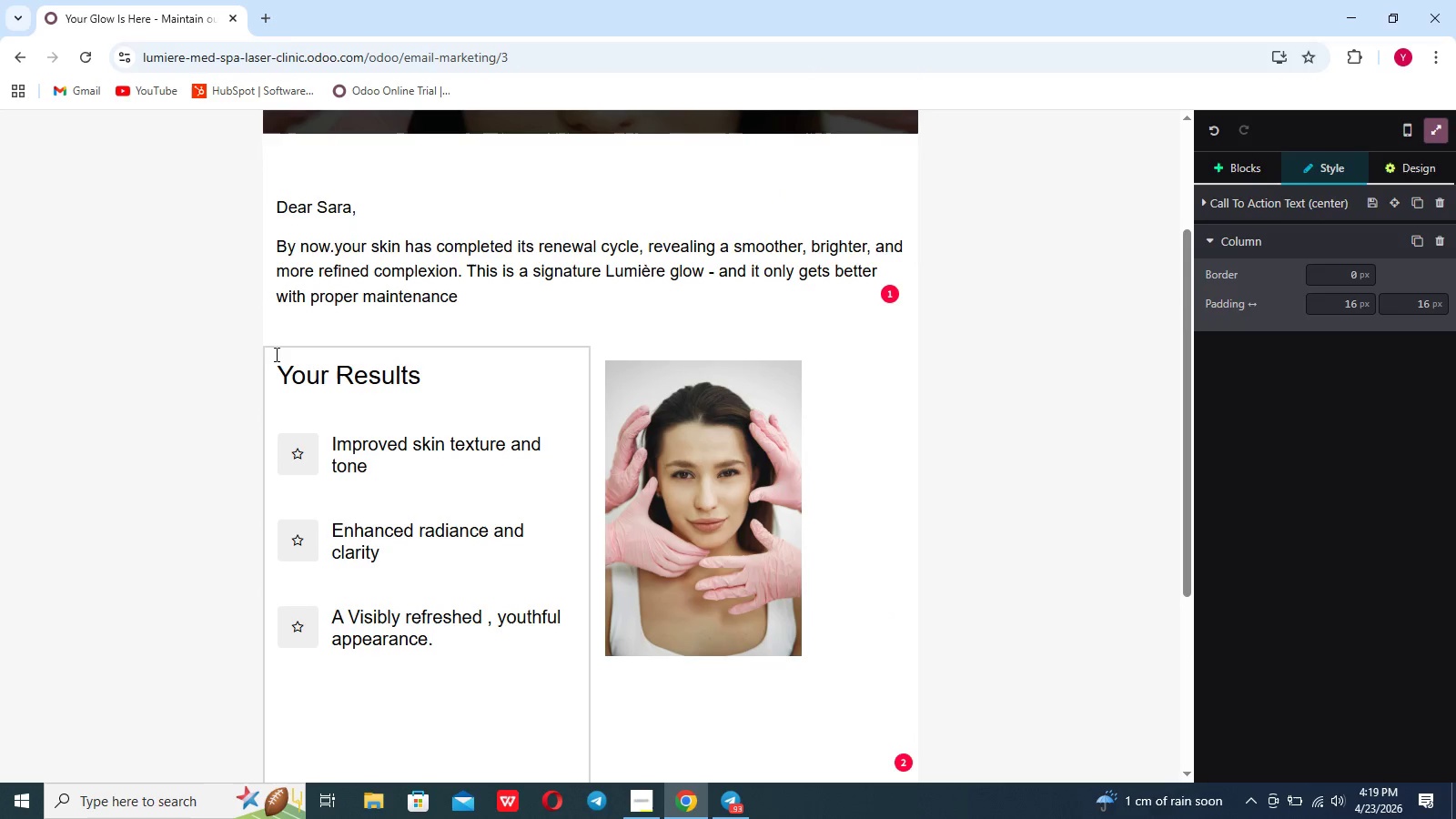 
left_click([274, 369])
 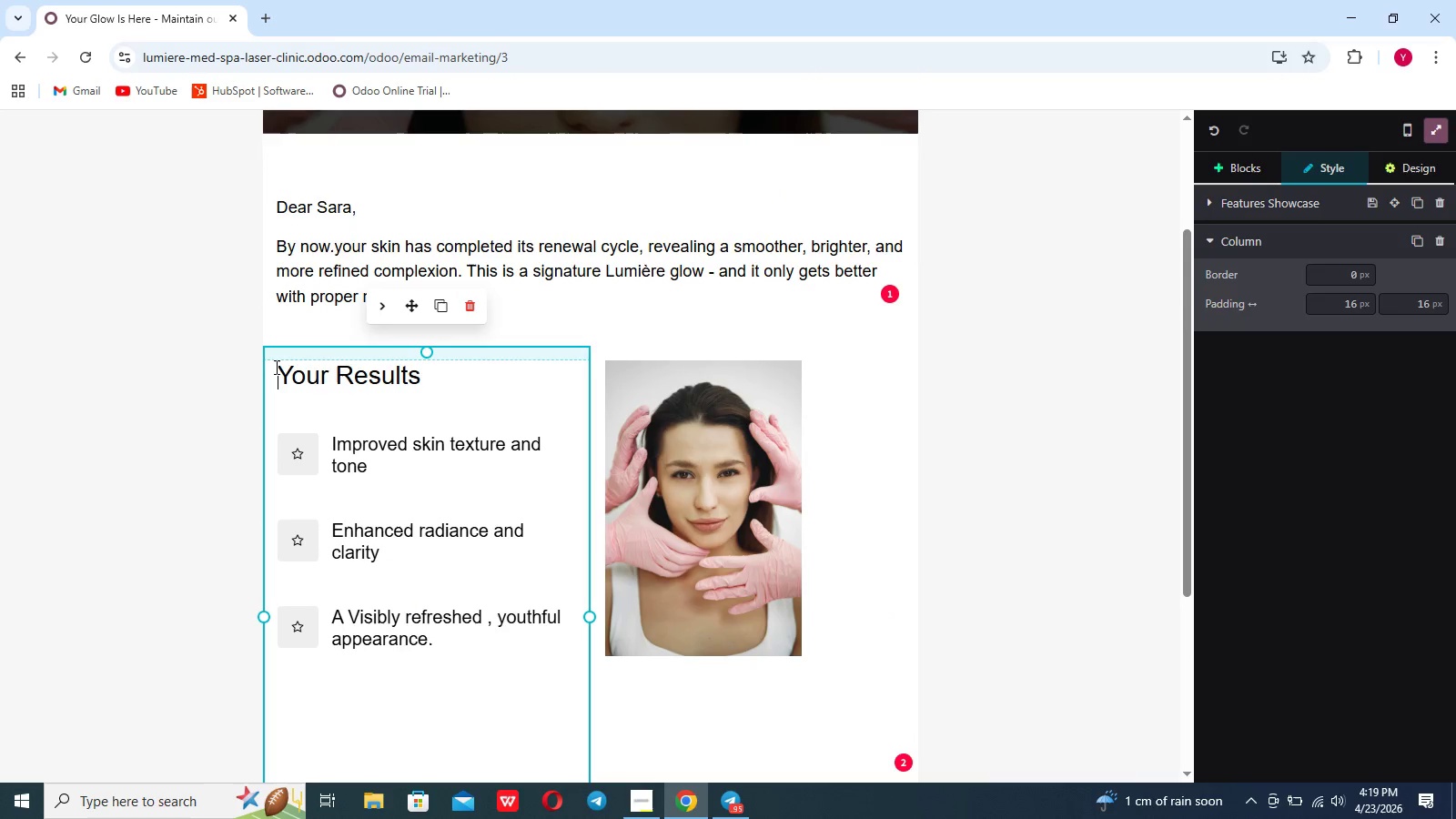 
key(Shift+Enter)
 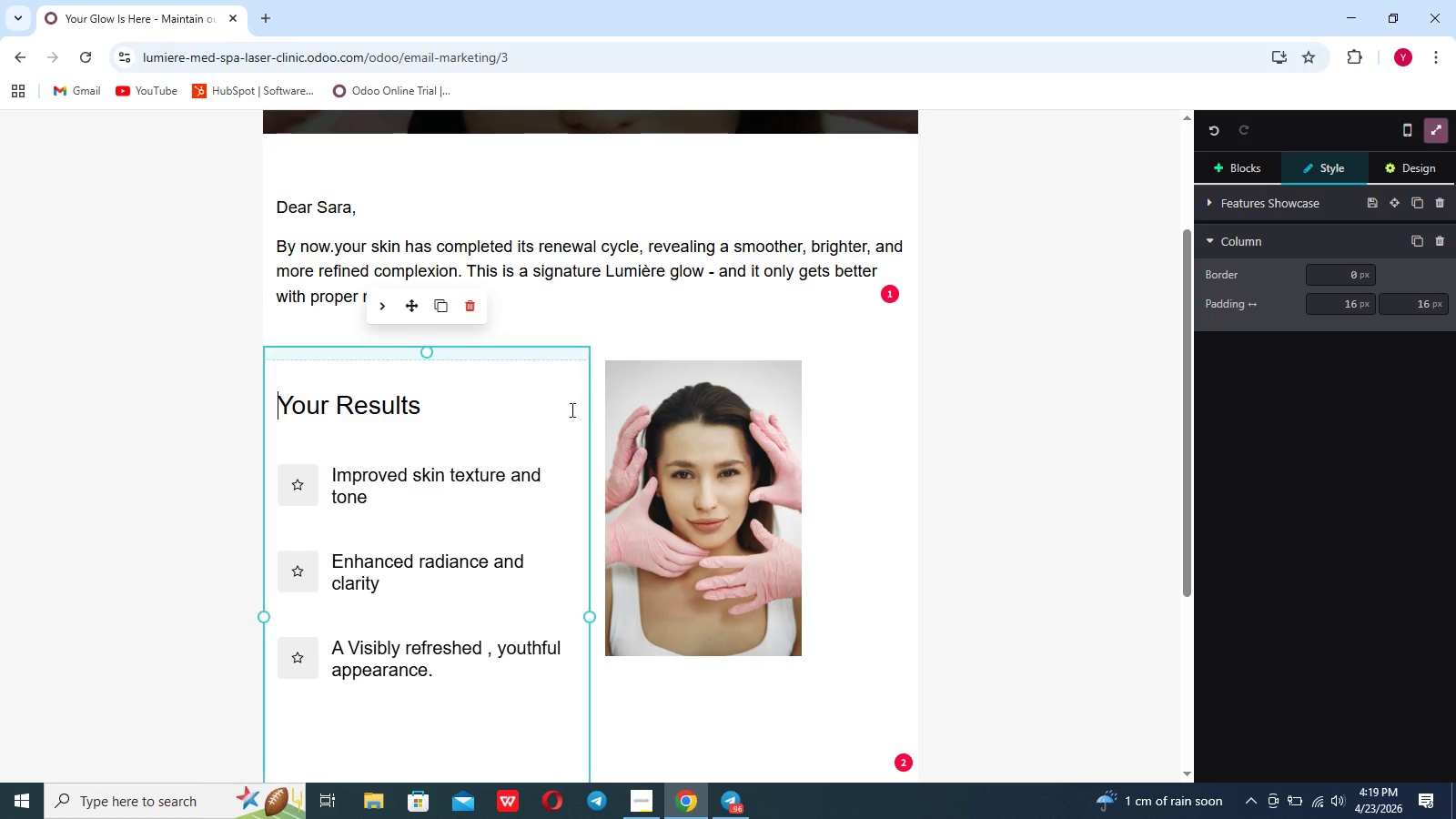 
left_click([600, 410])
 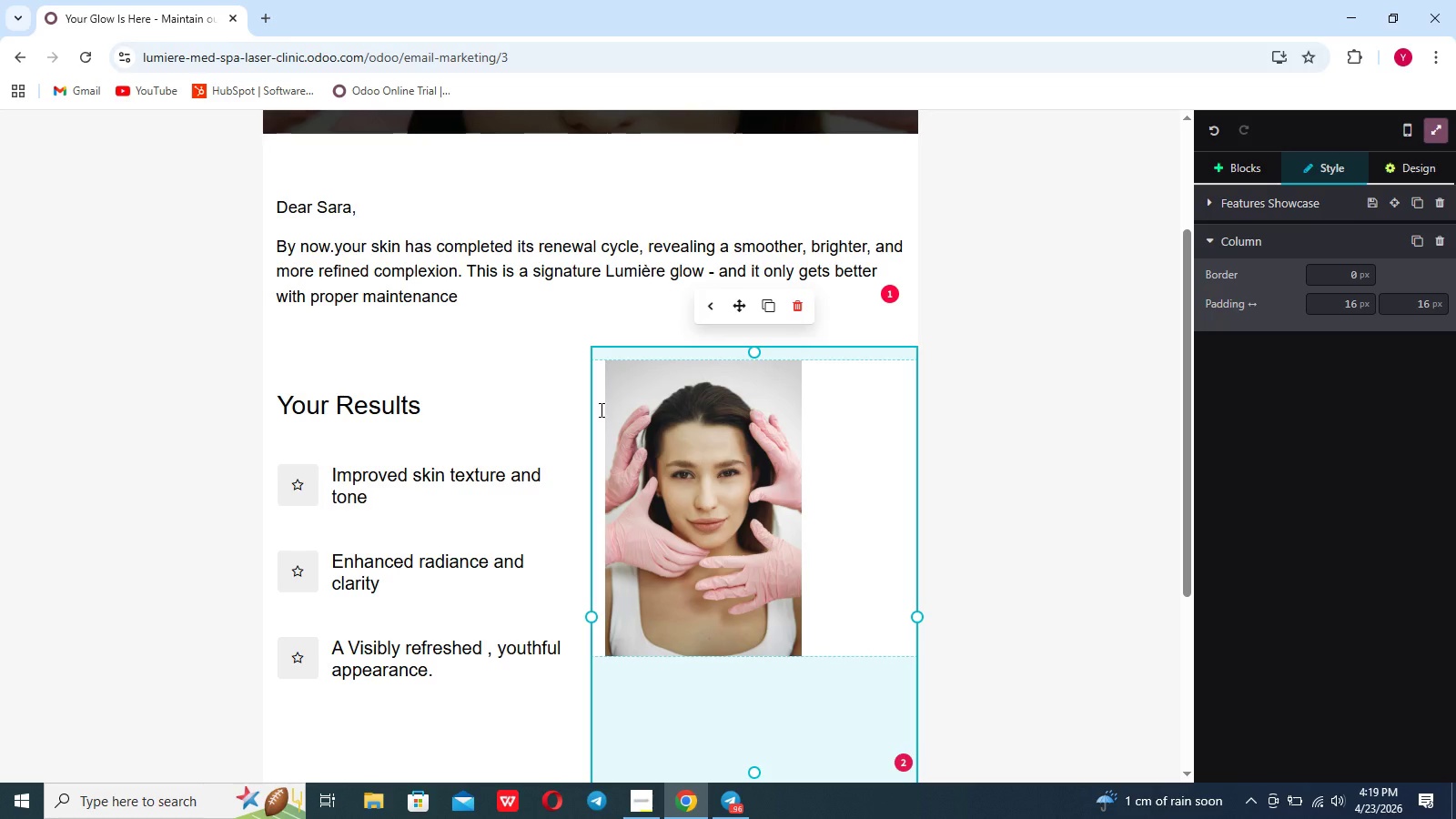 
hold_key(key=ShiftRight, duration=0.66)
 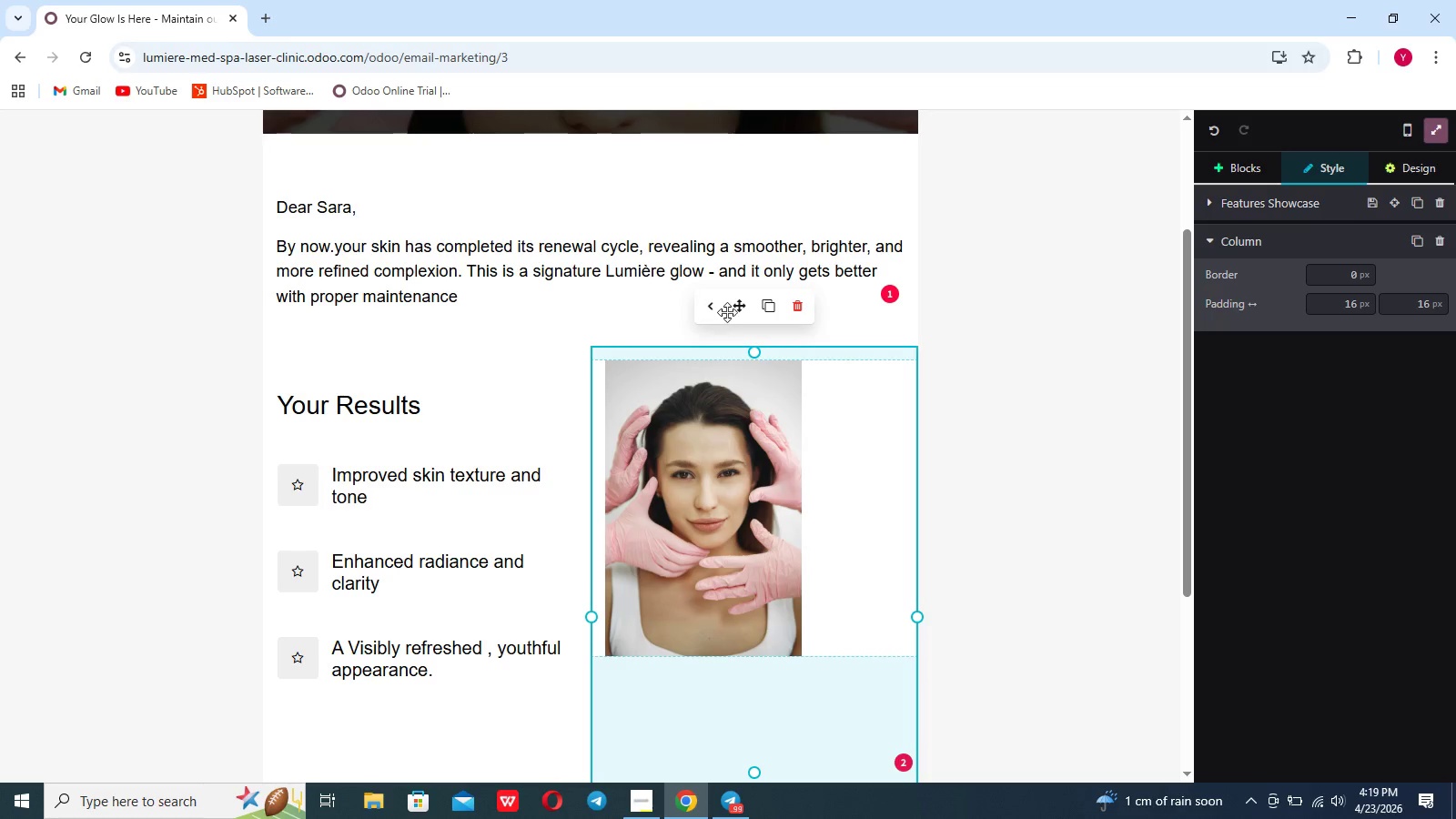 
left_click_drag(start_coordinate=[733, 306], to_coordinate=[585, 375])
 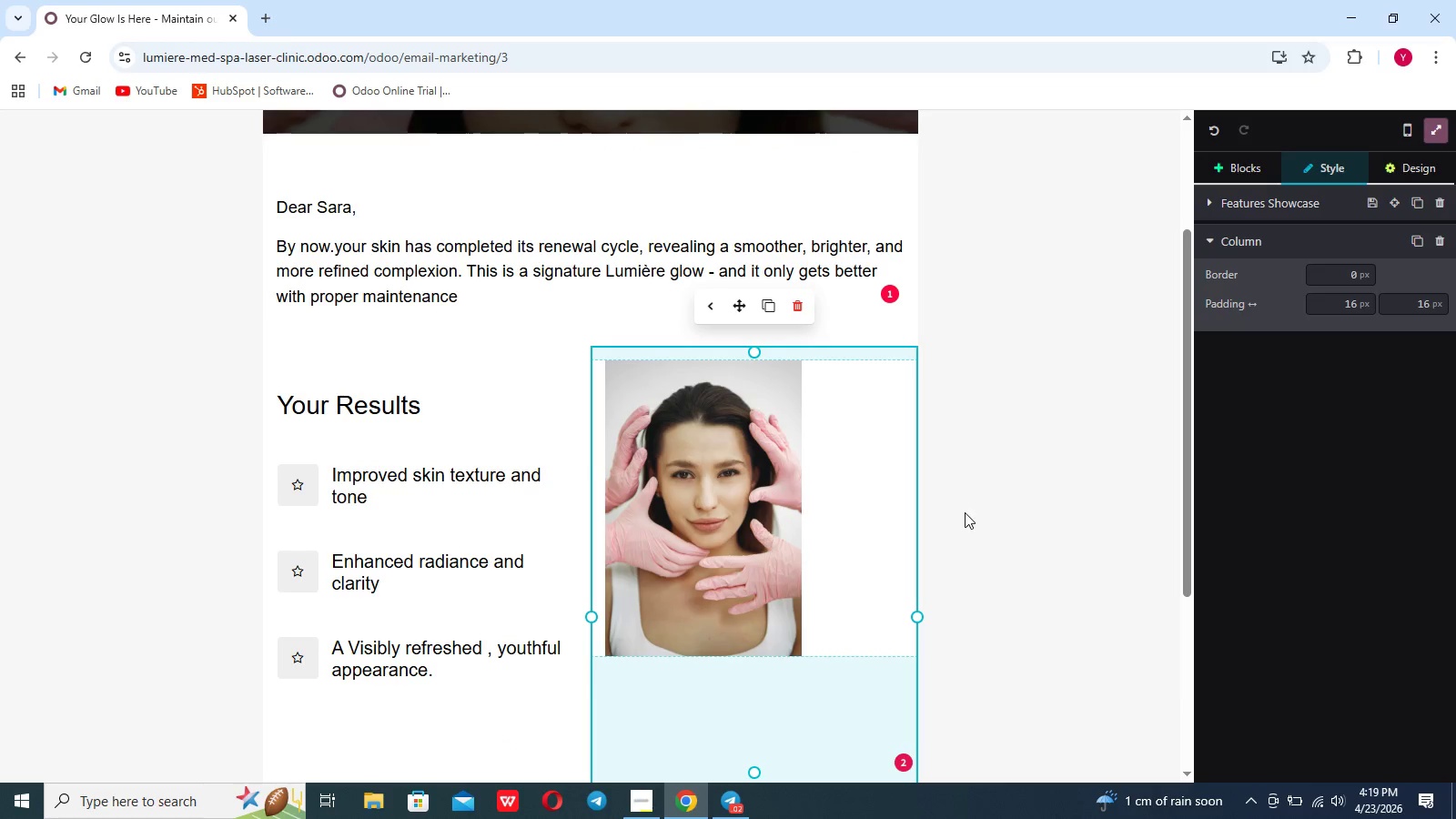 
scroll: coordinate [991, 509], scroll_direction: down, amount: 7.0
 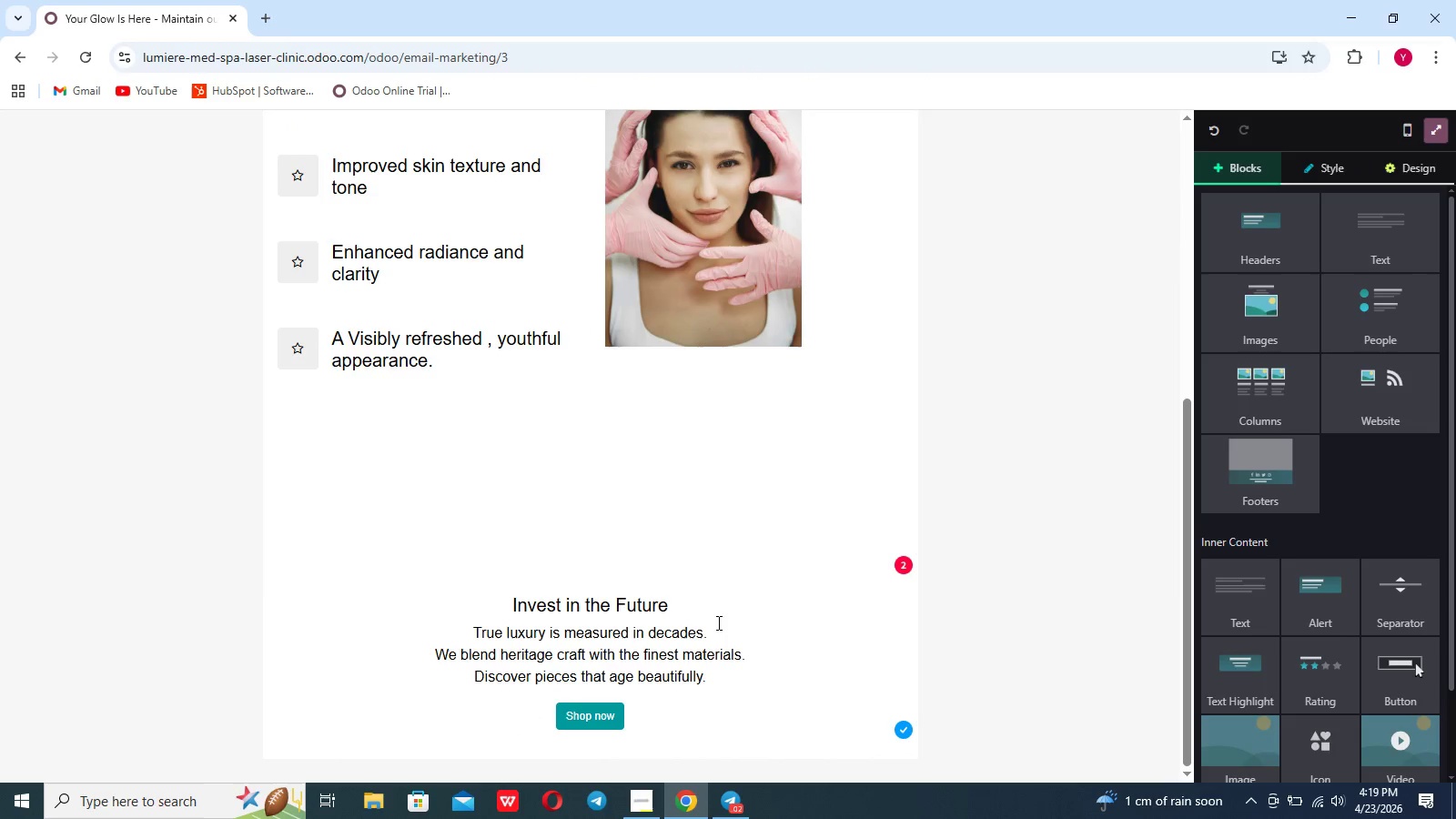 
left_click([707, 626])
 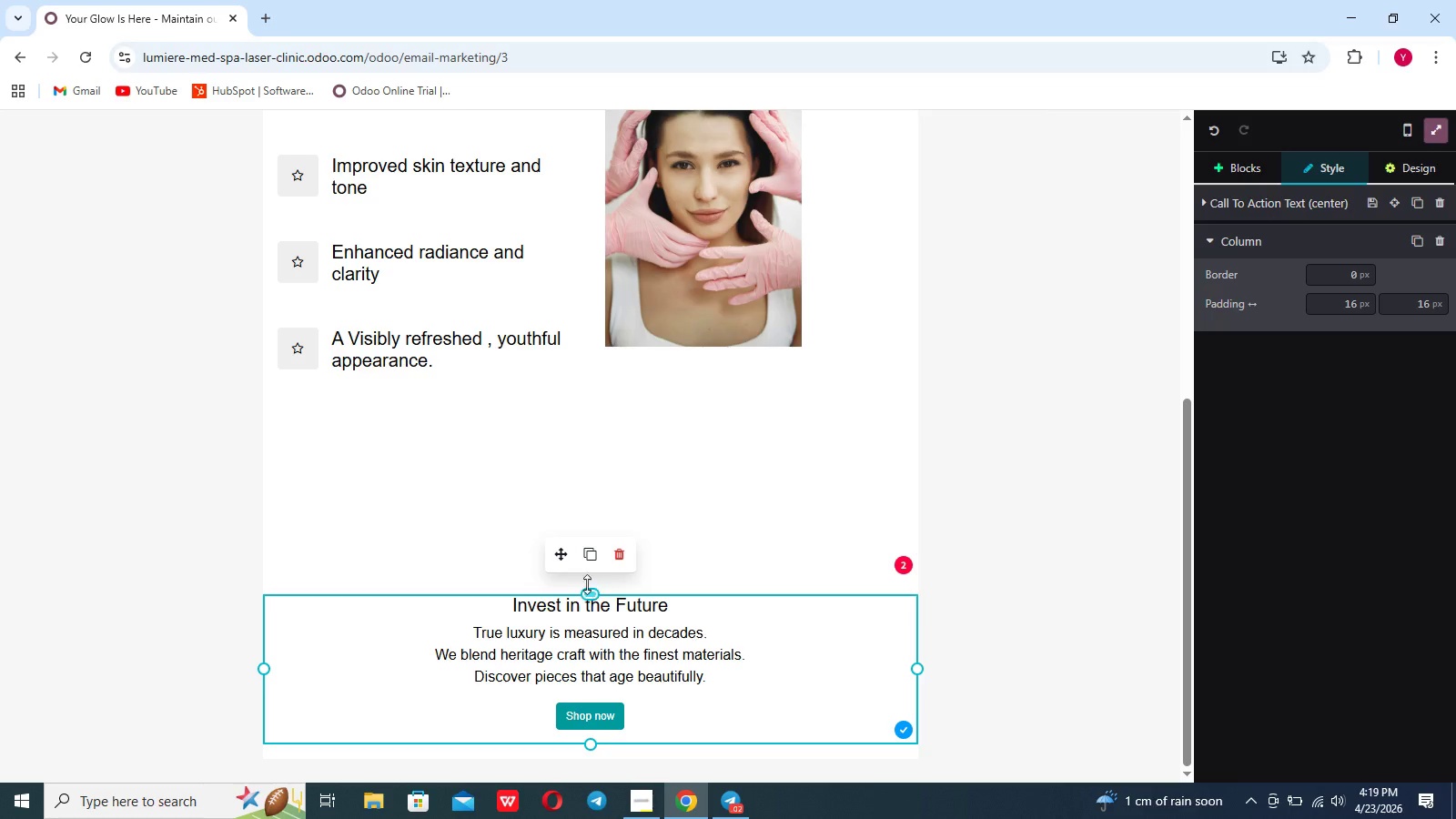 
left_click([459, 499])
 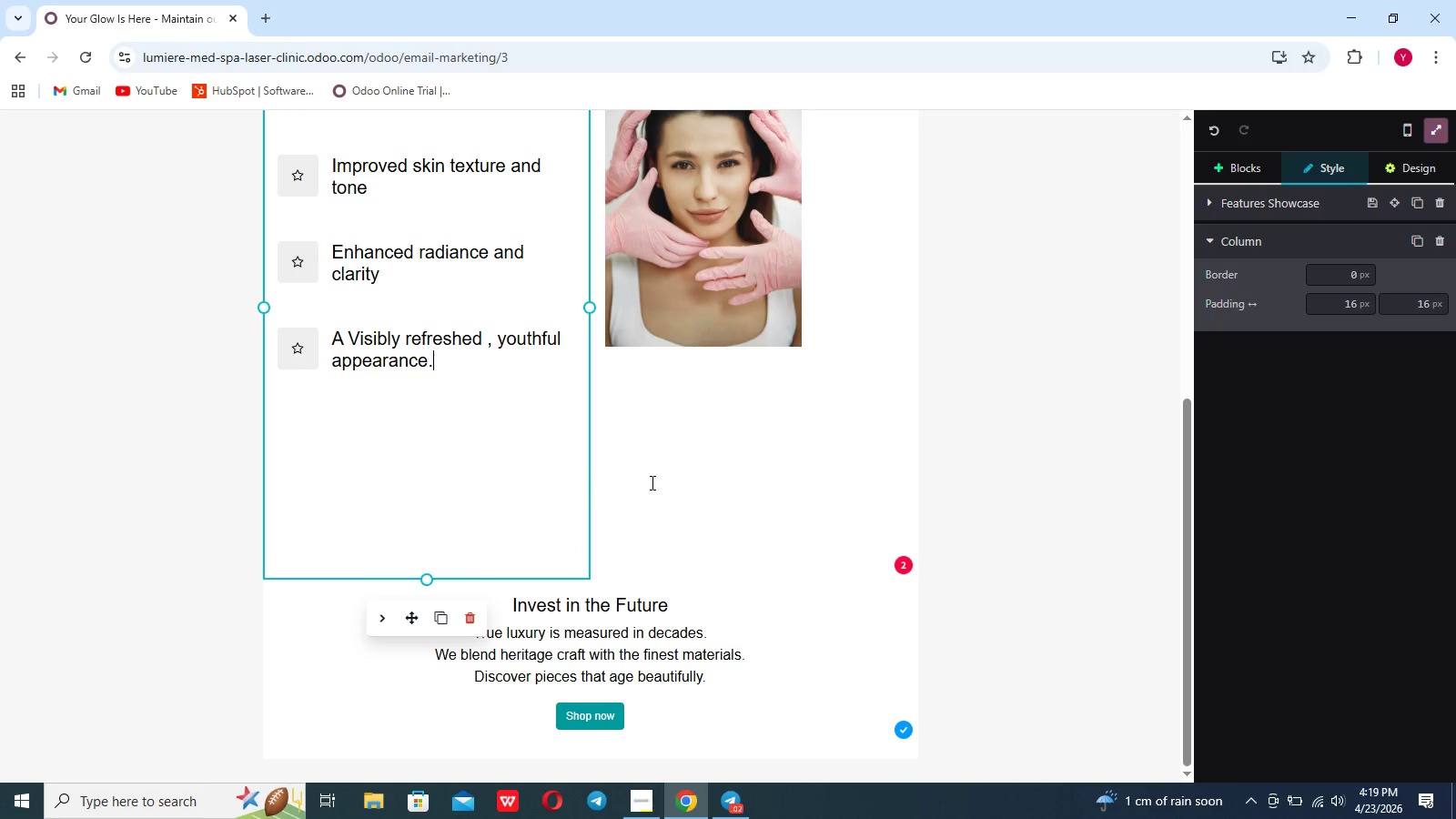 
left_click([707, 473])
 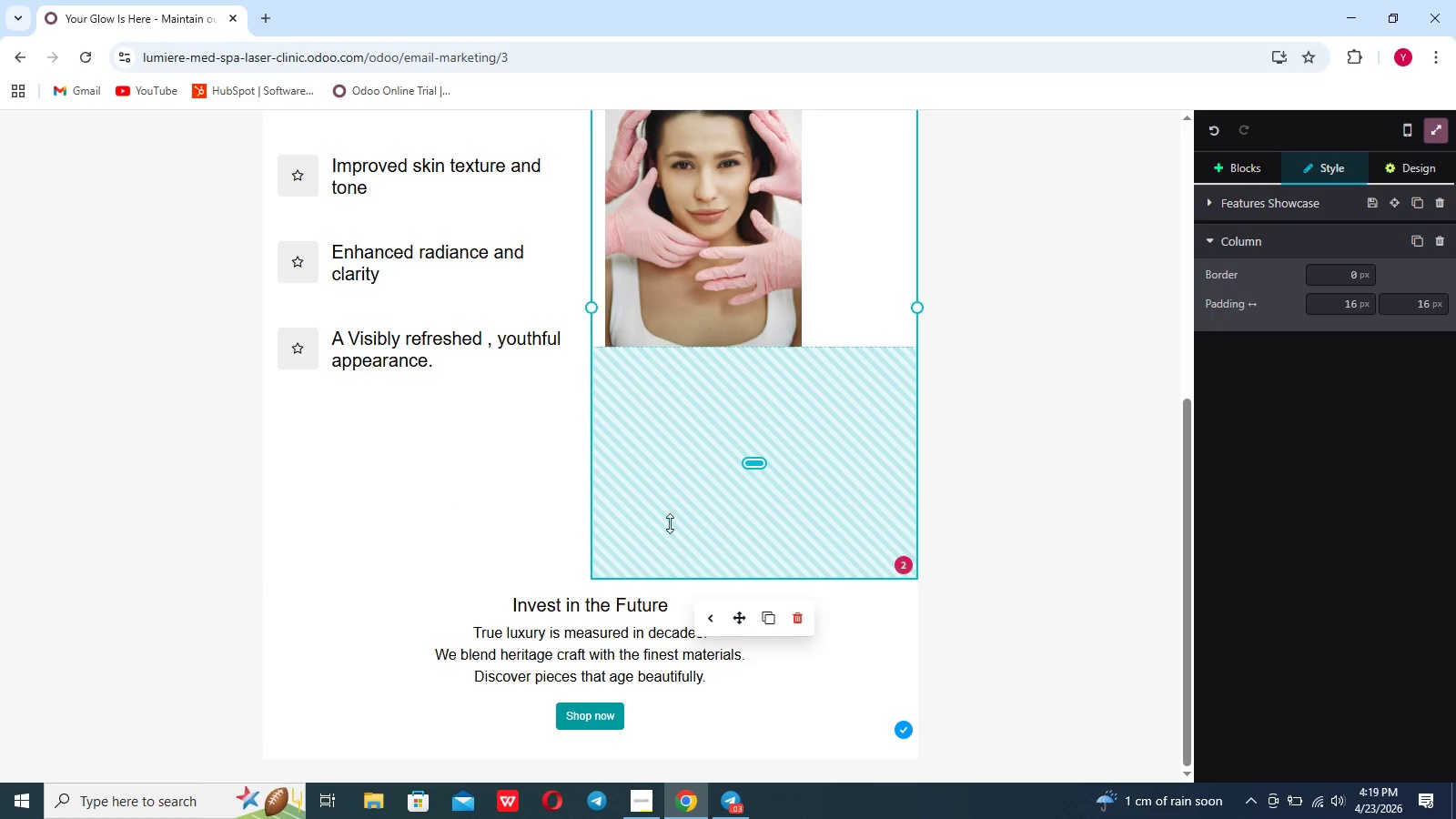 
left_click([1064, 413])
 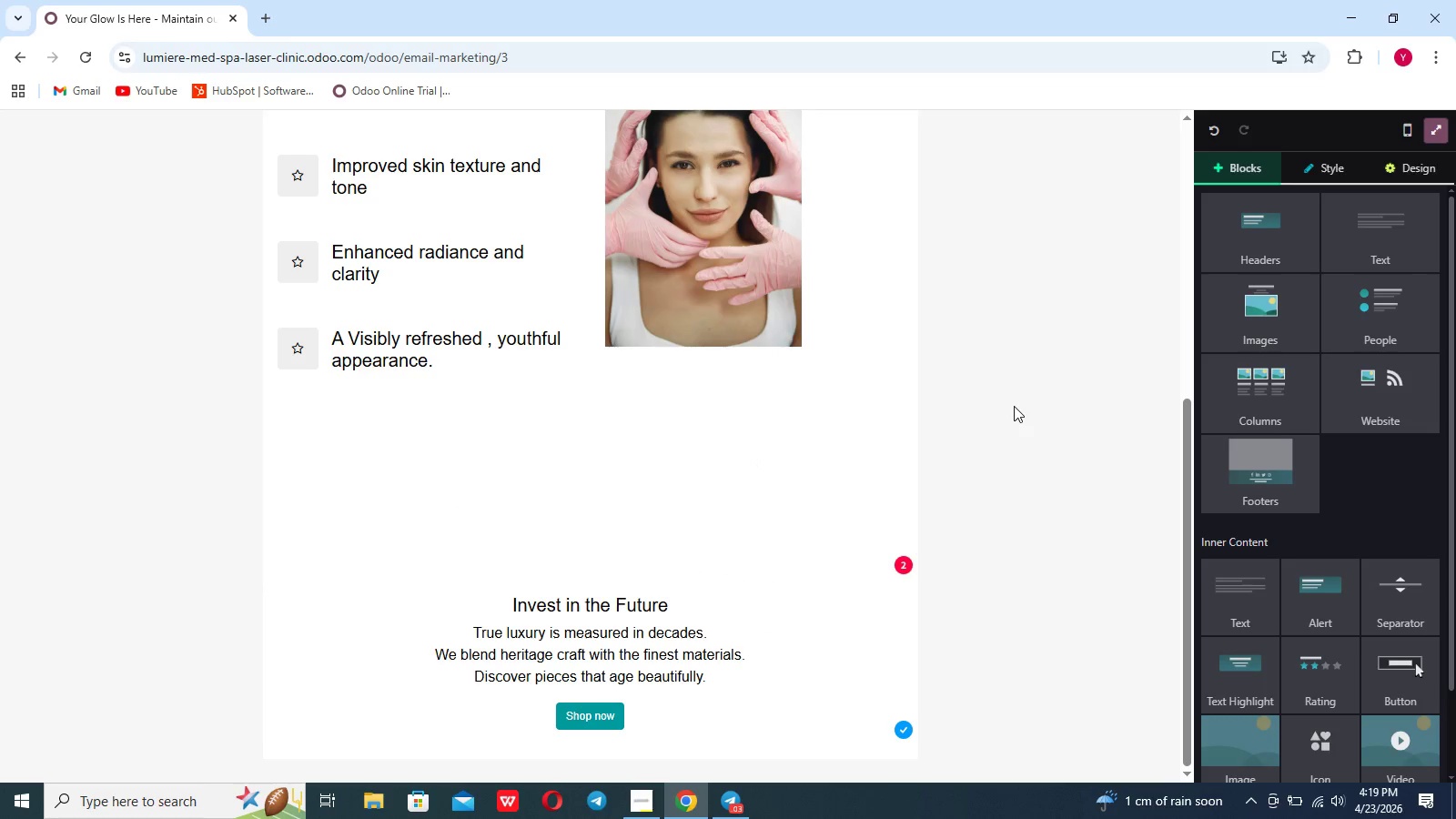 
scroll: coordinate [1014, 406], scroll_direction: down, amount: 11.0
 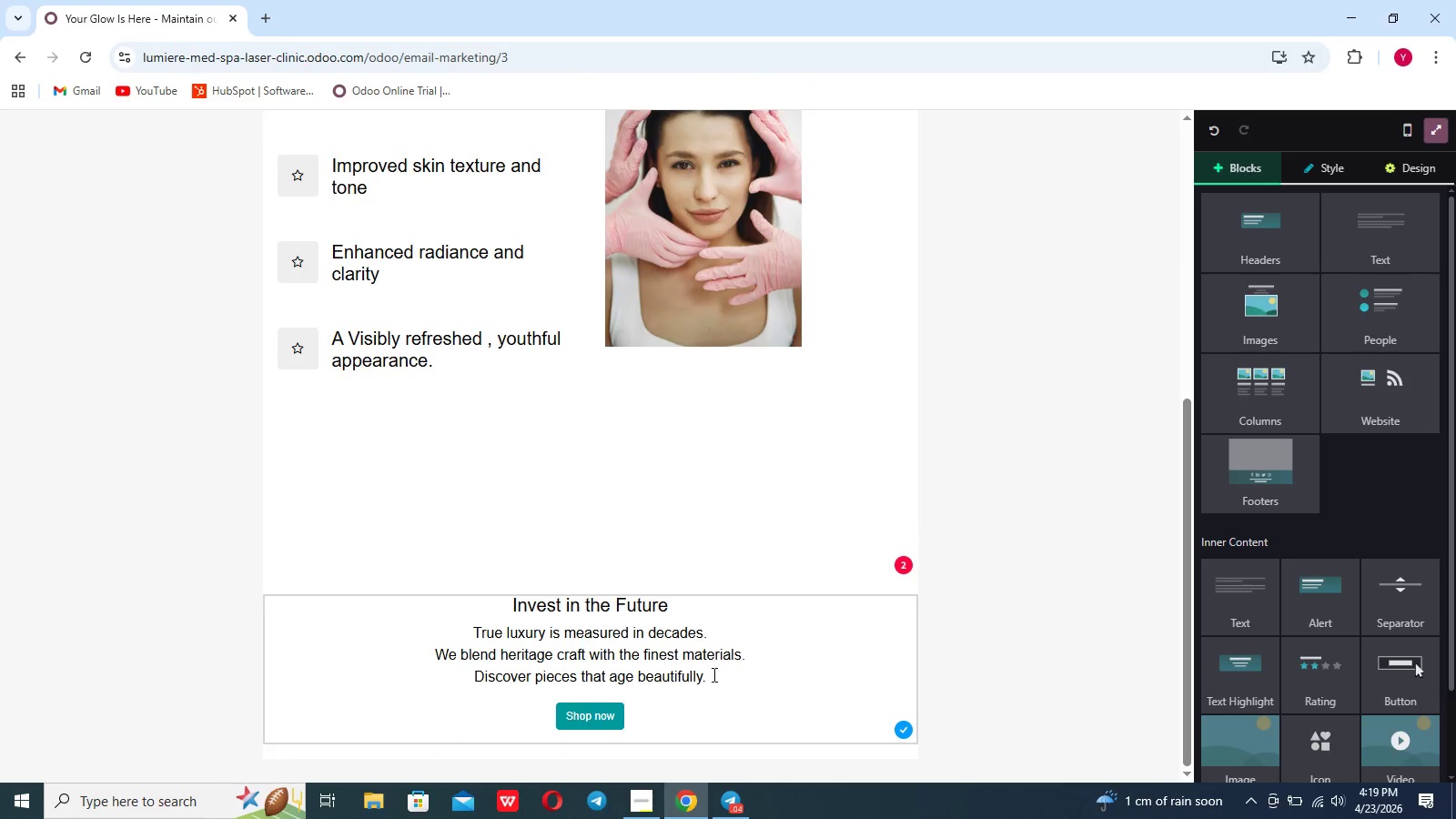 
left_click_drag(start_coordinate=[714, 672], to_coordinate=[472, 593])
 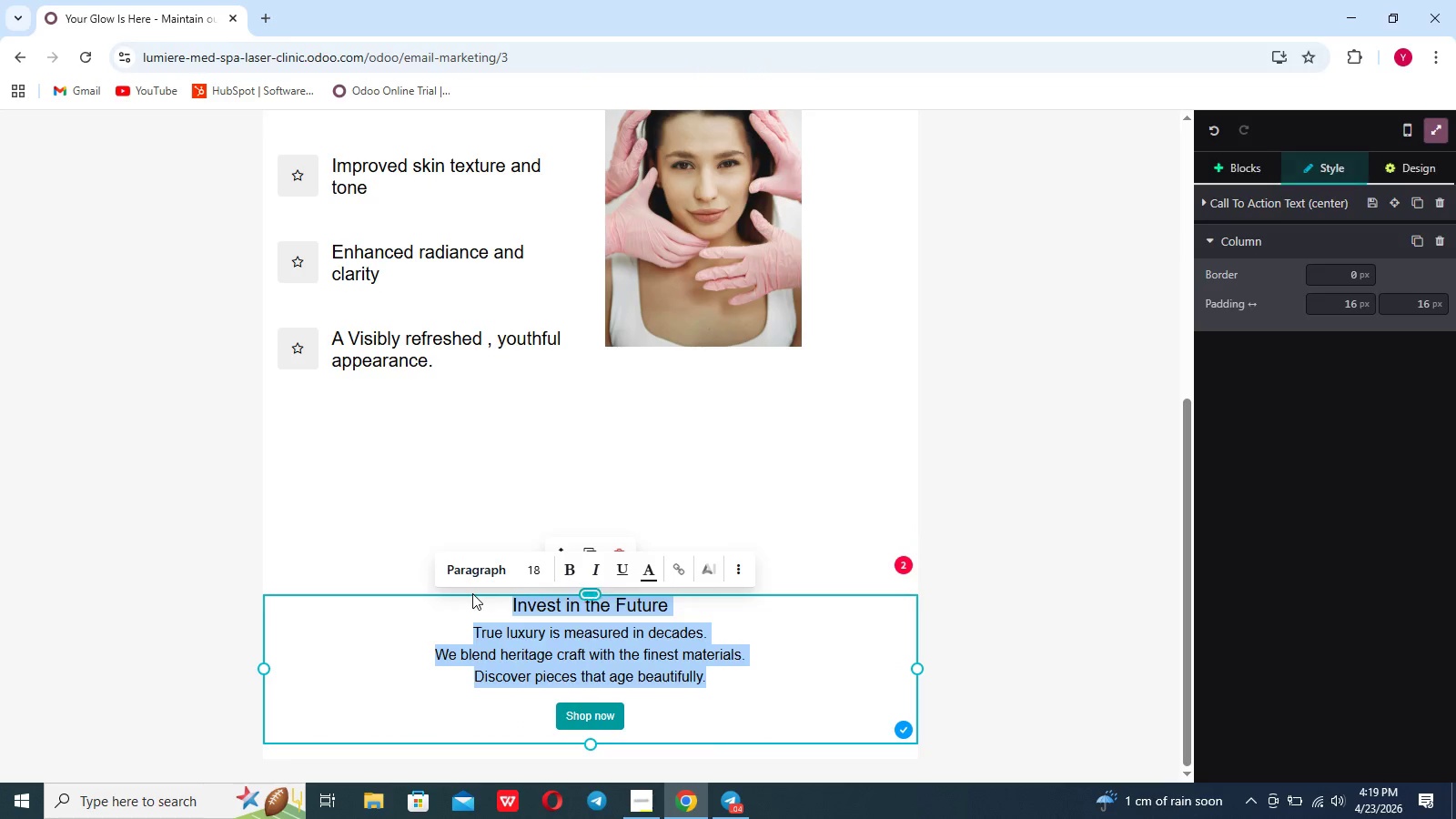 
key(Backspace)
 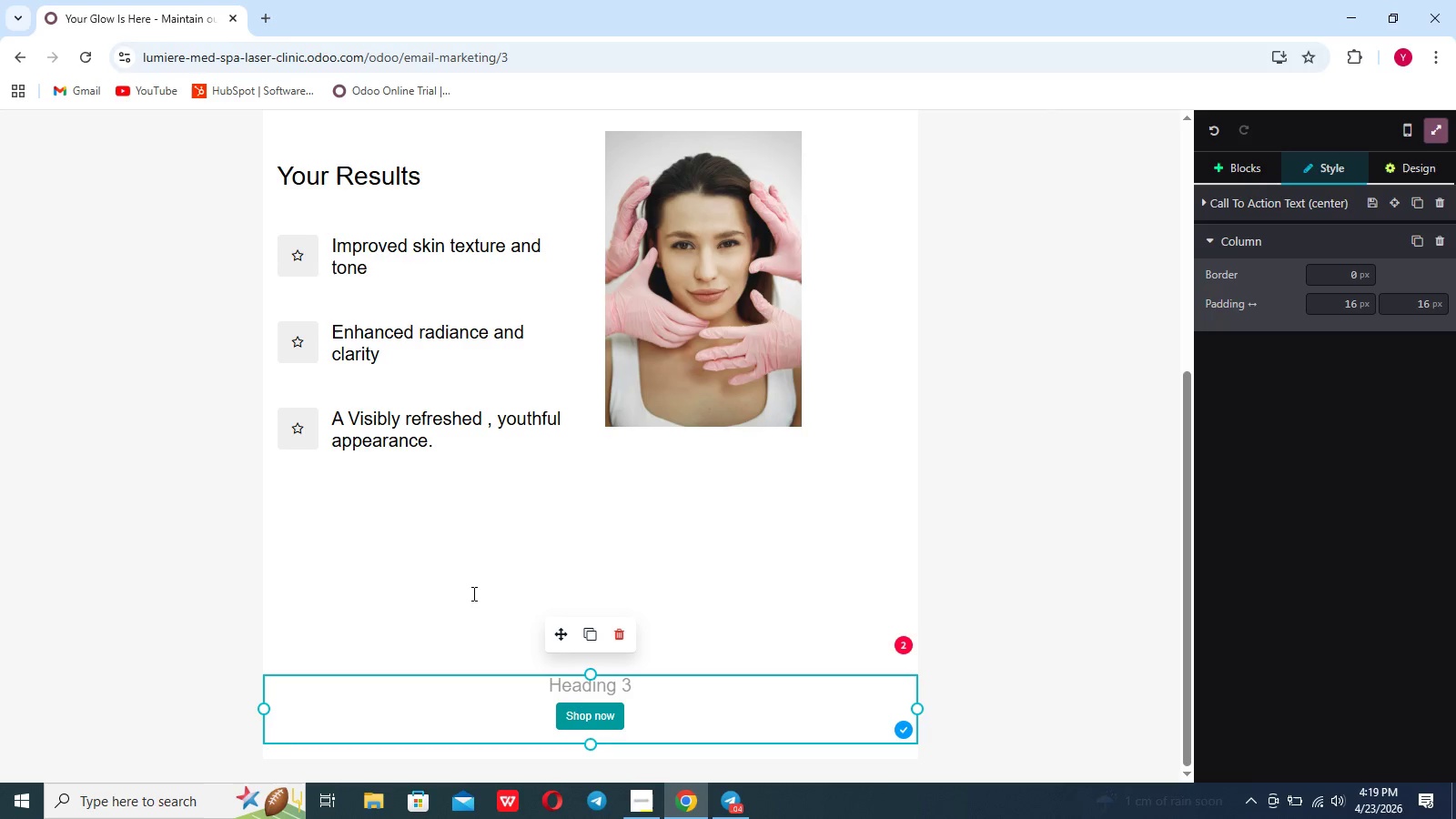 
wait(5.55)
 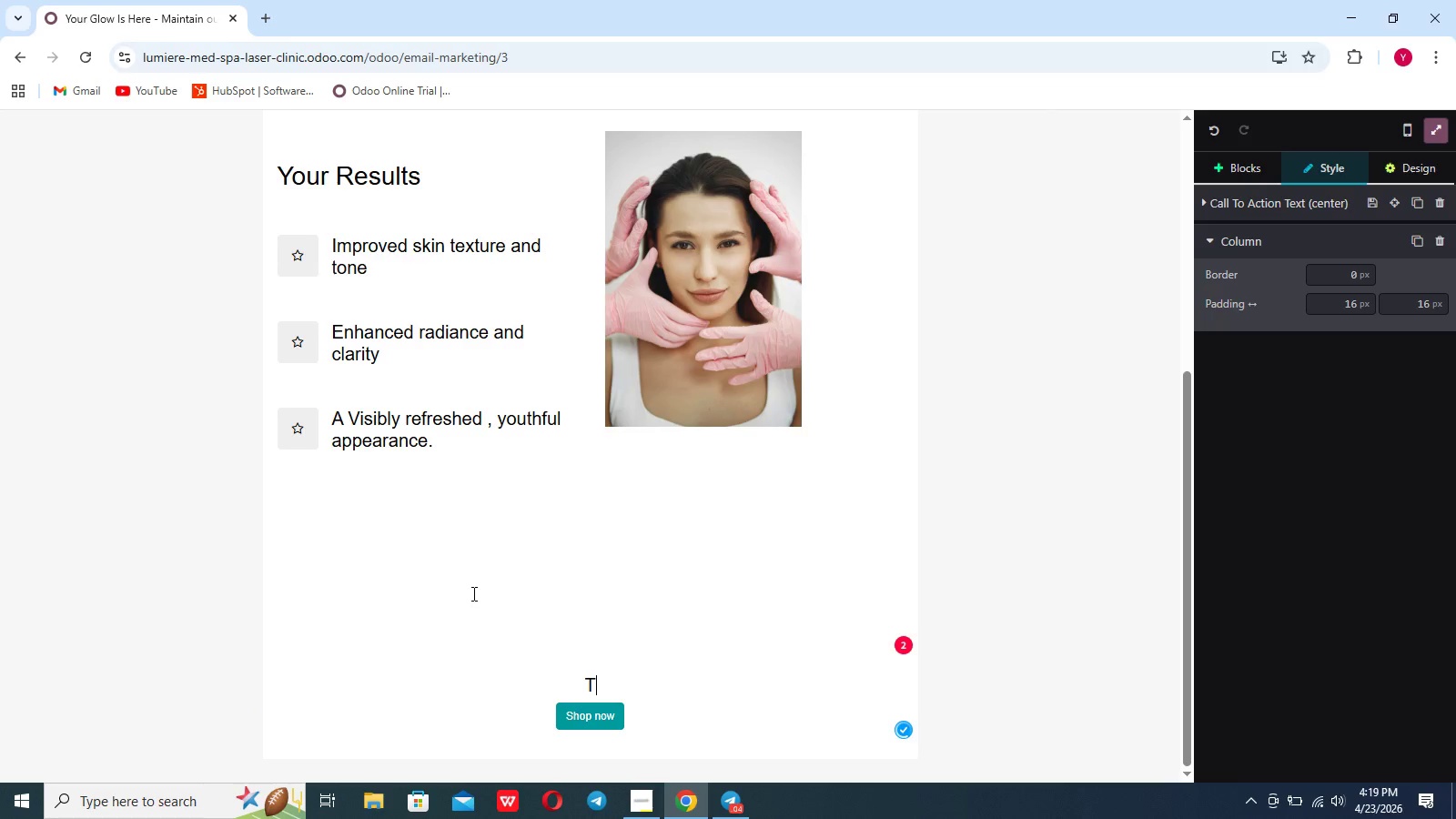 
type(To)
 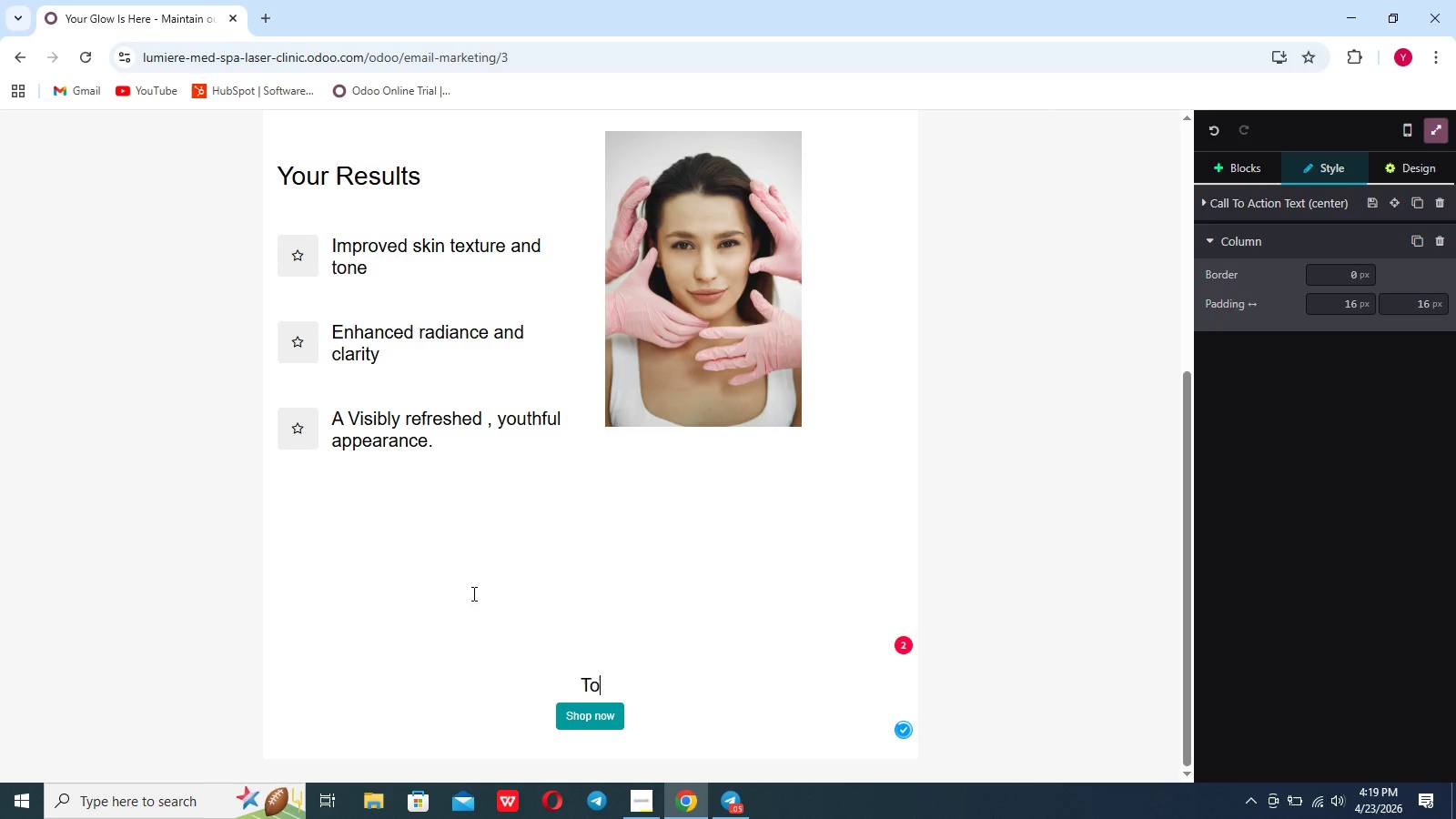 
scroll: coordinate [472, 593], scroll_direction: none, amount: 0.0
 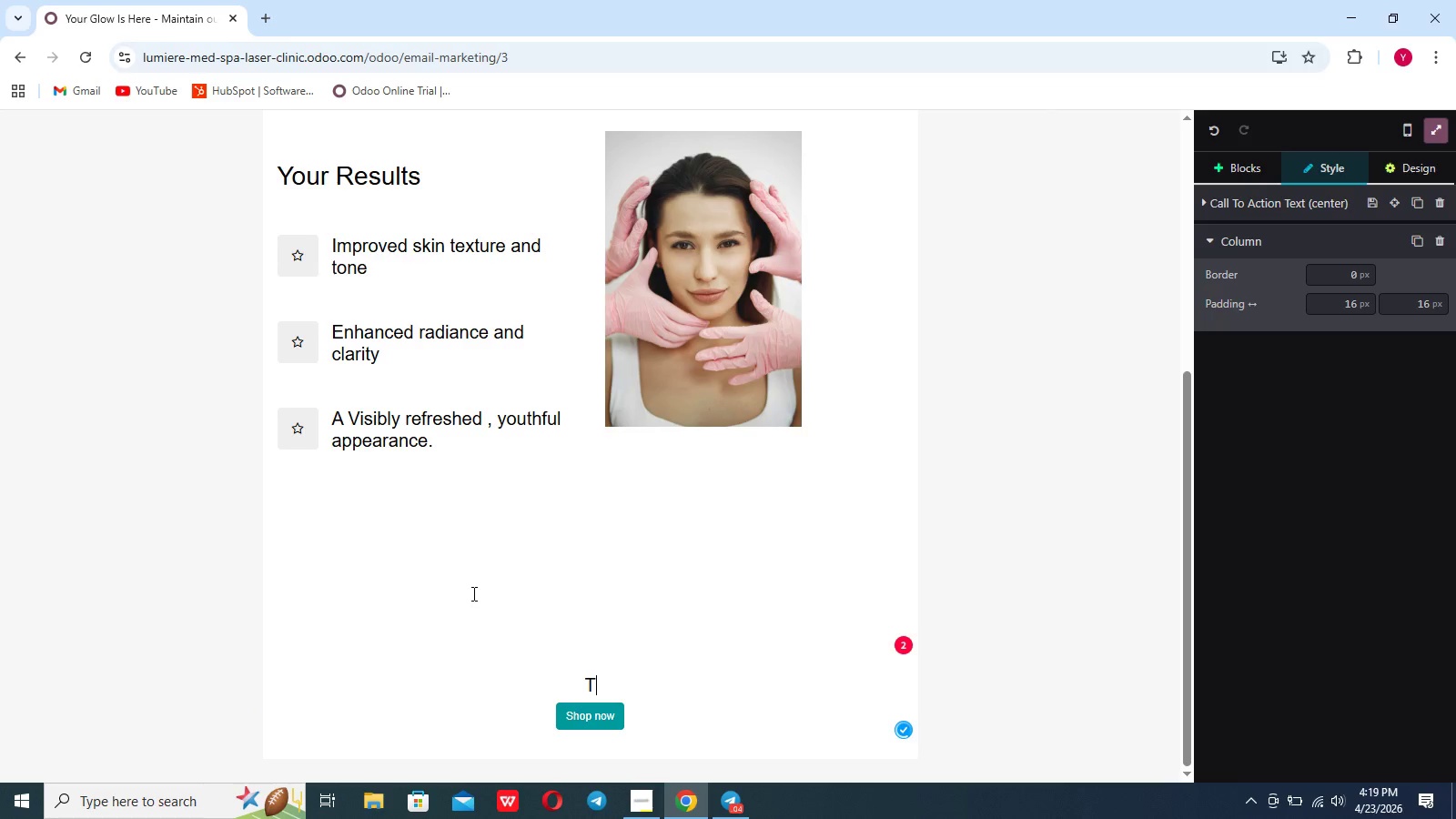 
type( [Break]M)
key(Backspace)
key(Backspace)
key(Backspace)
type( maintau)
key(Backspace)
type(in and )
 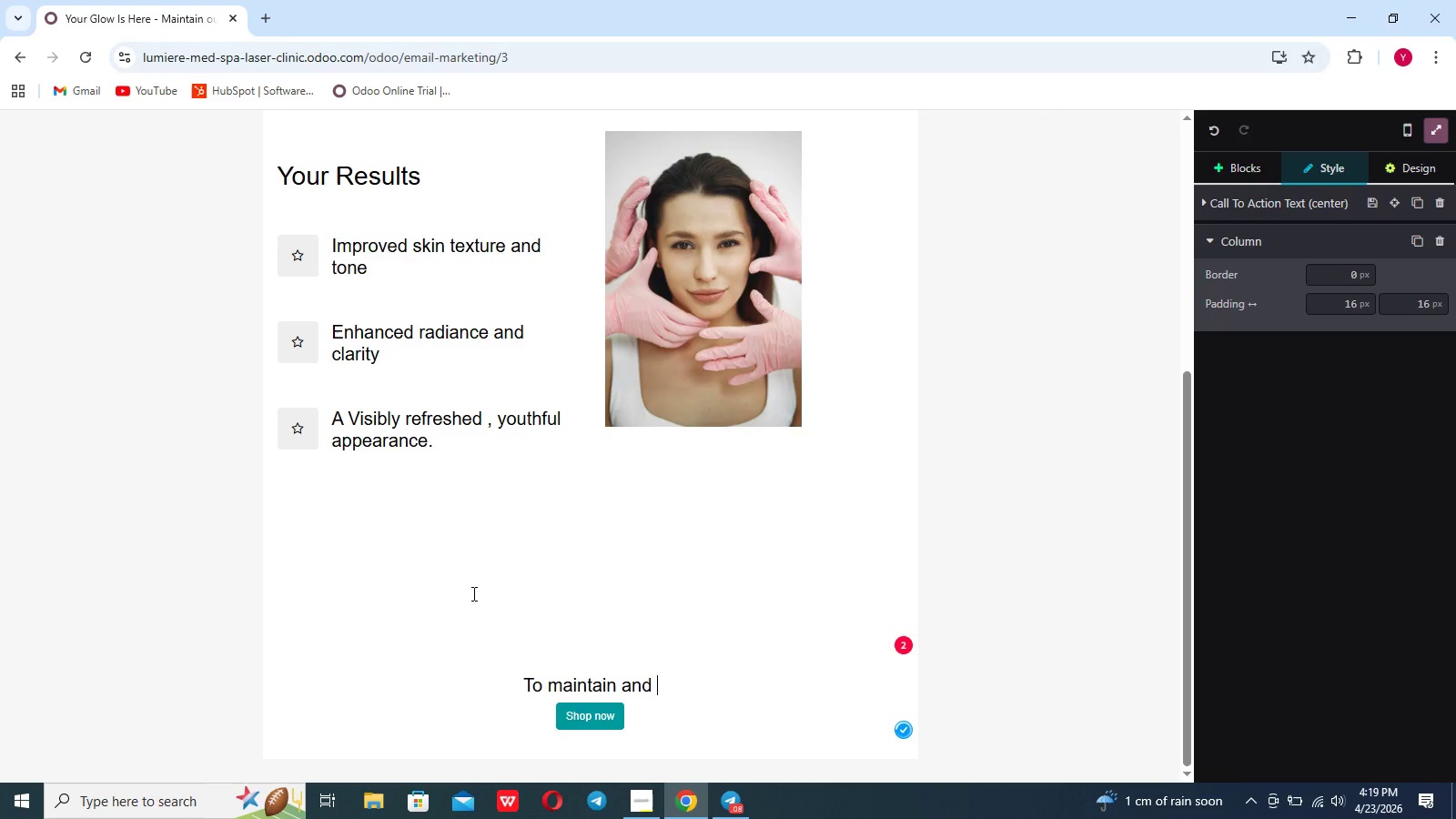 
wait(5.69)
 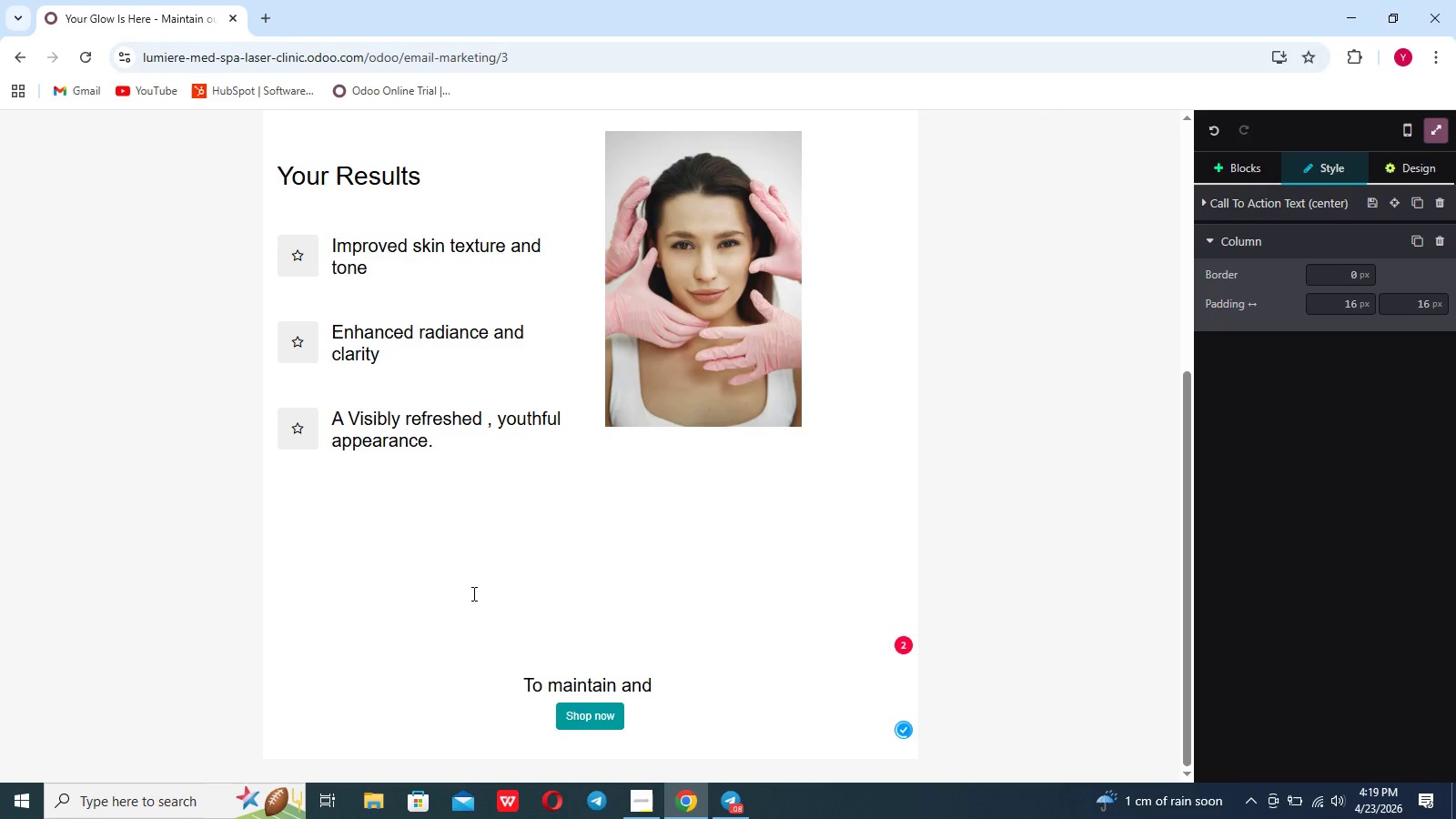 
type(extend these results . we recommed scheduling a hydratu)
key(Backspace)
type(ion )
 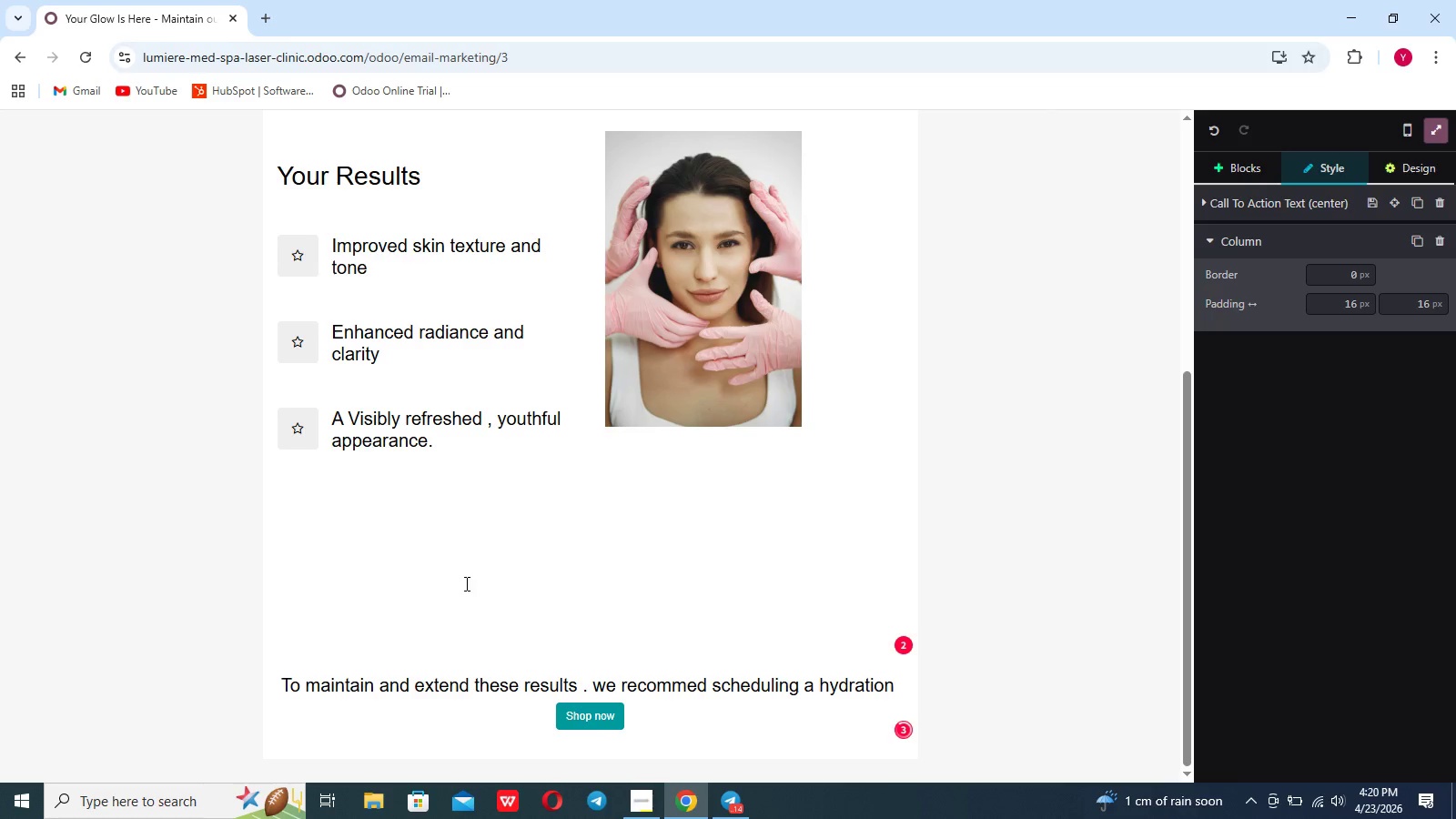 
type(Facial)
 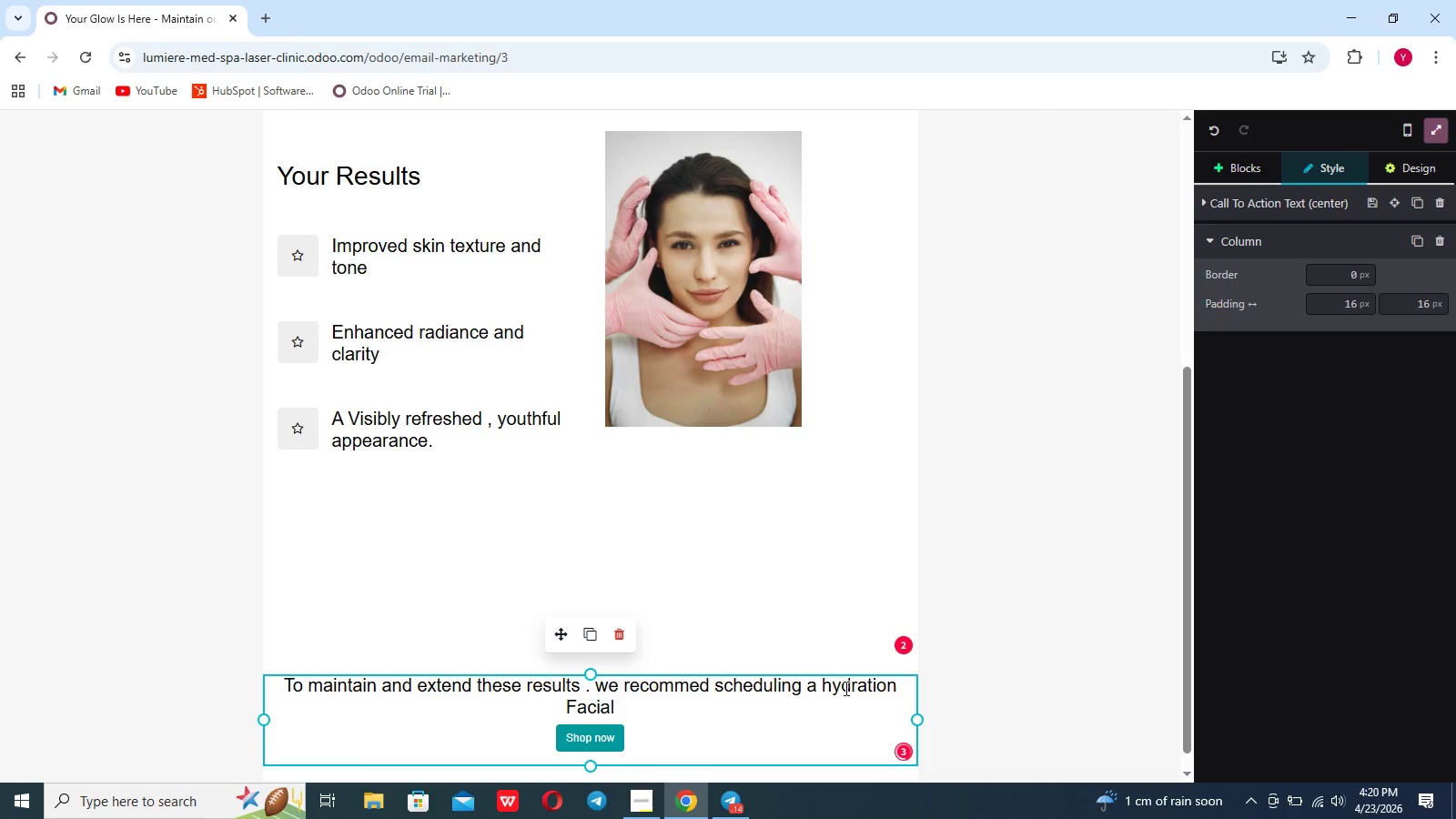 
left_click([833, 685])
 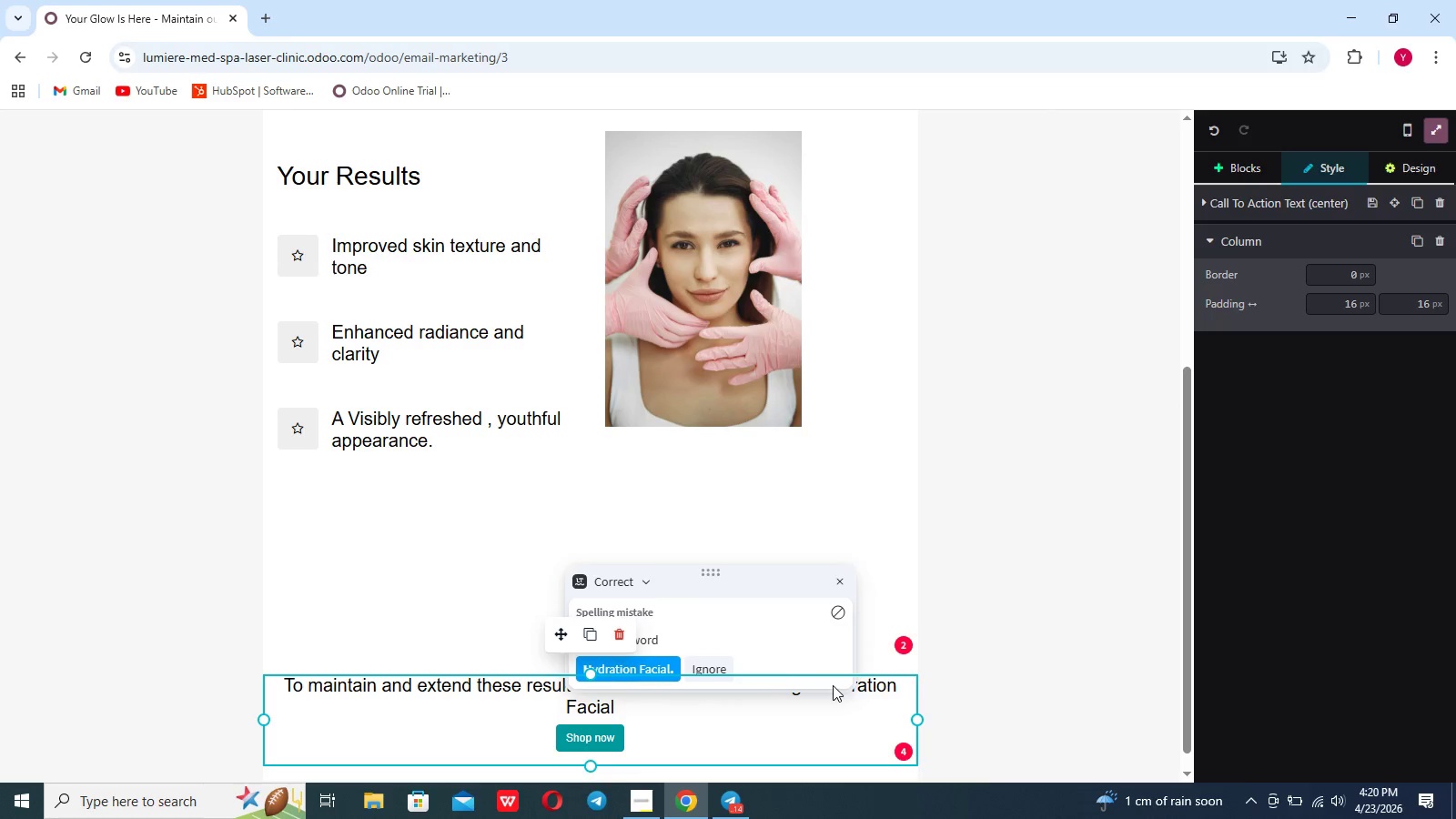 
key(Backspace)
 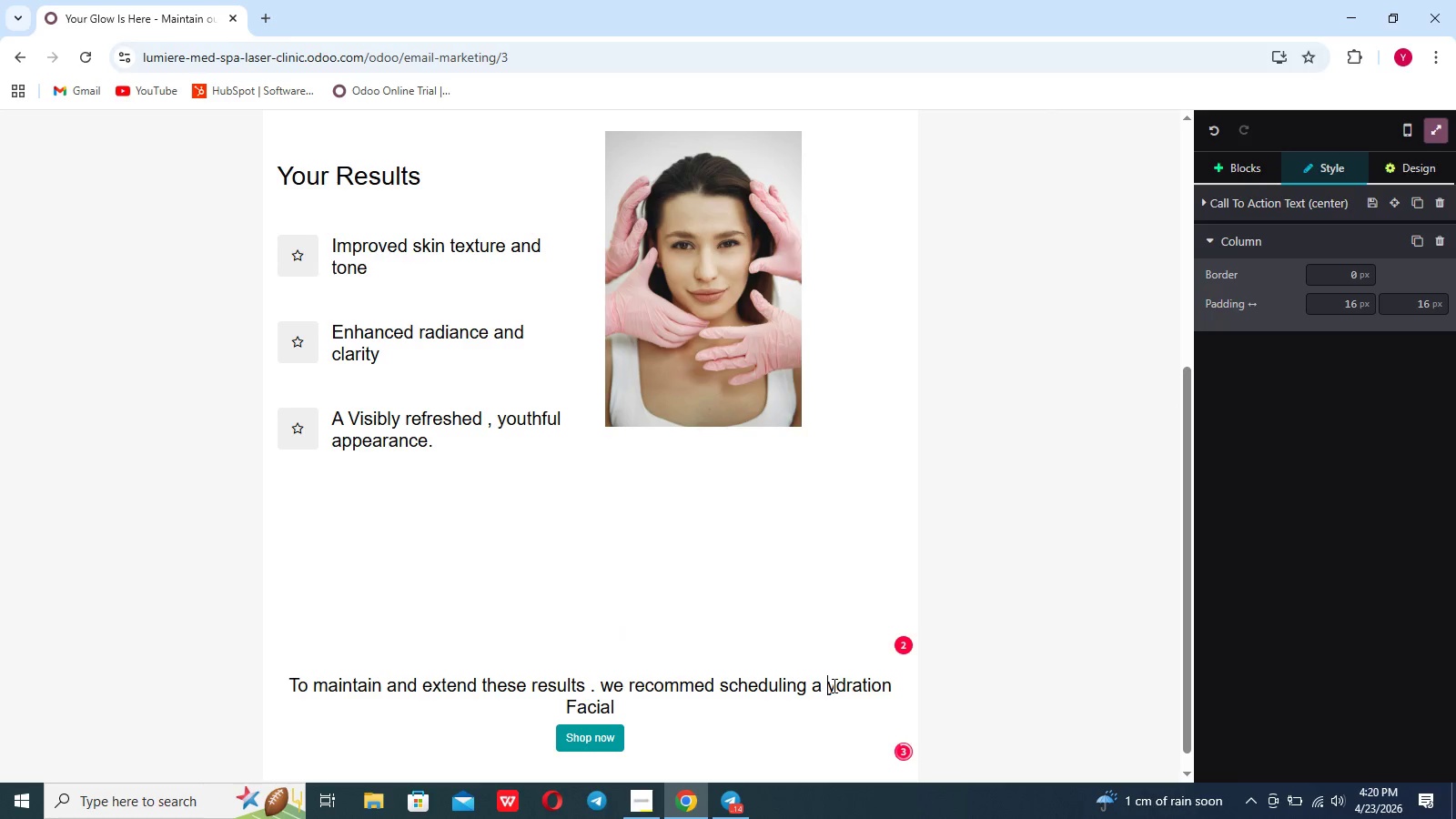 
key(Shift+H)
 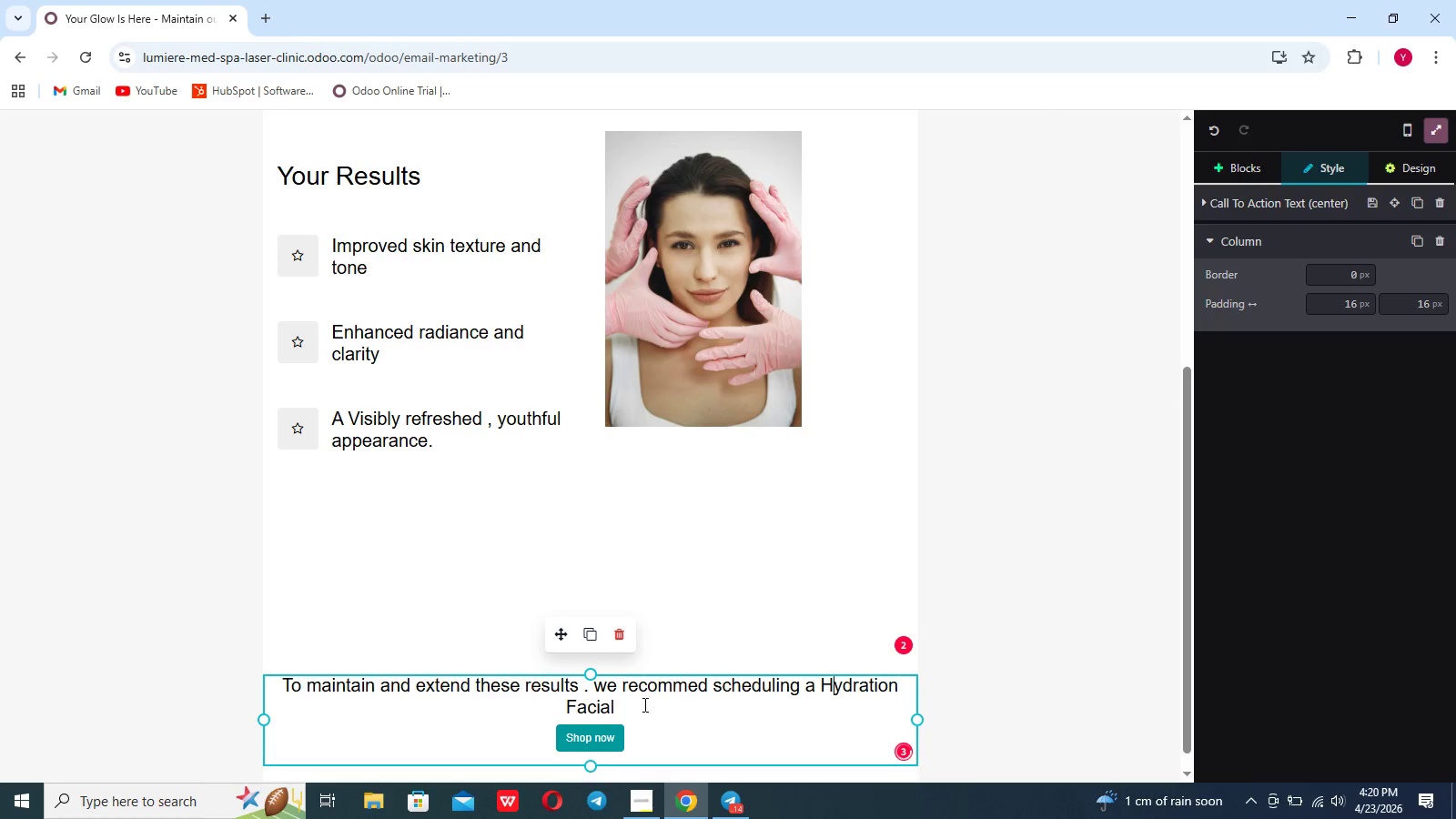 
left_click([619, 705])
 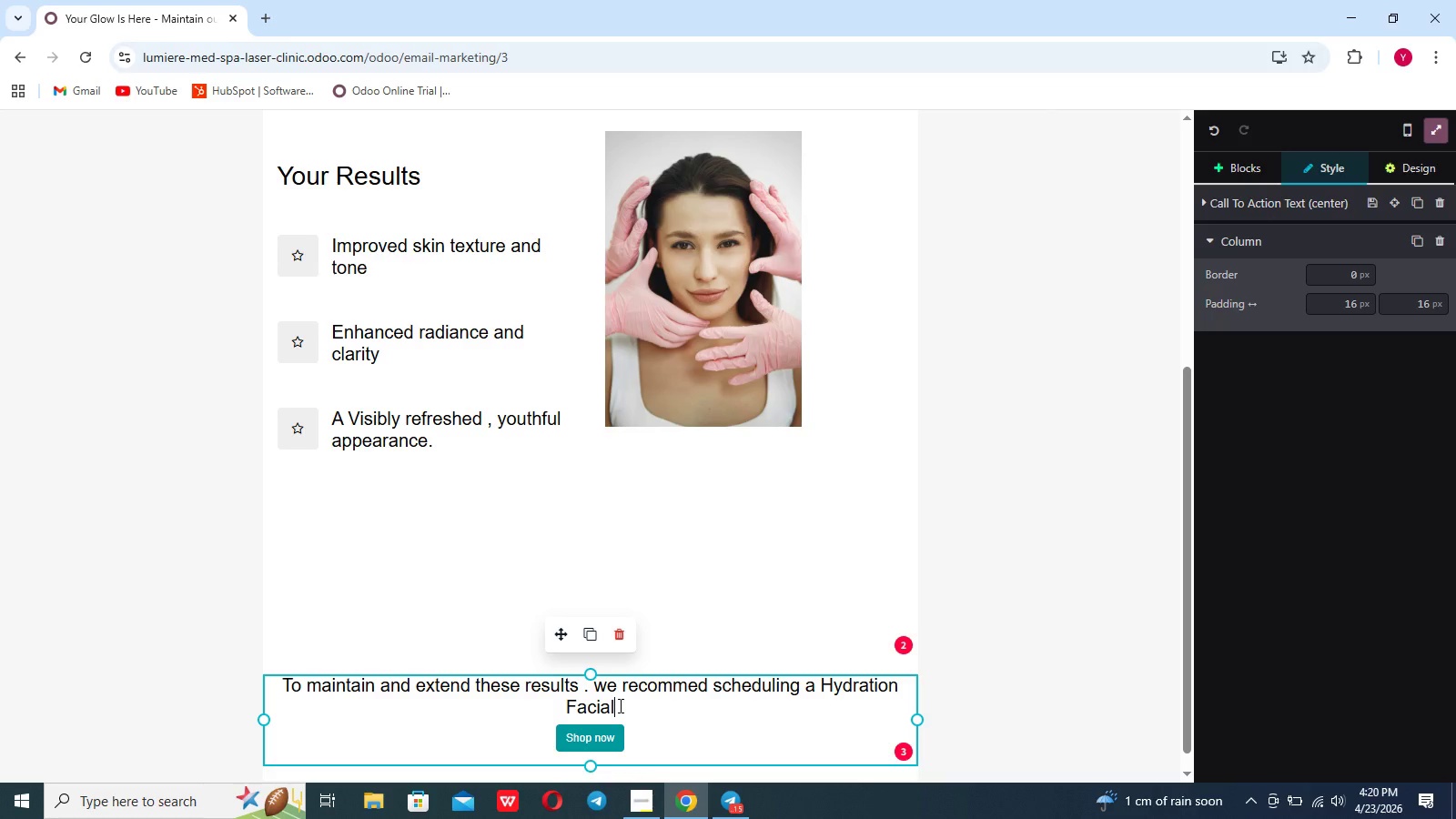 
type( WIh)
key(Backspace)
type(thi)
 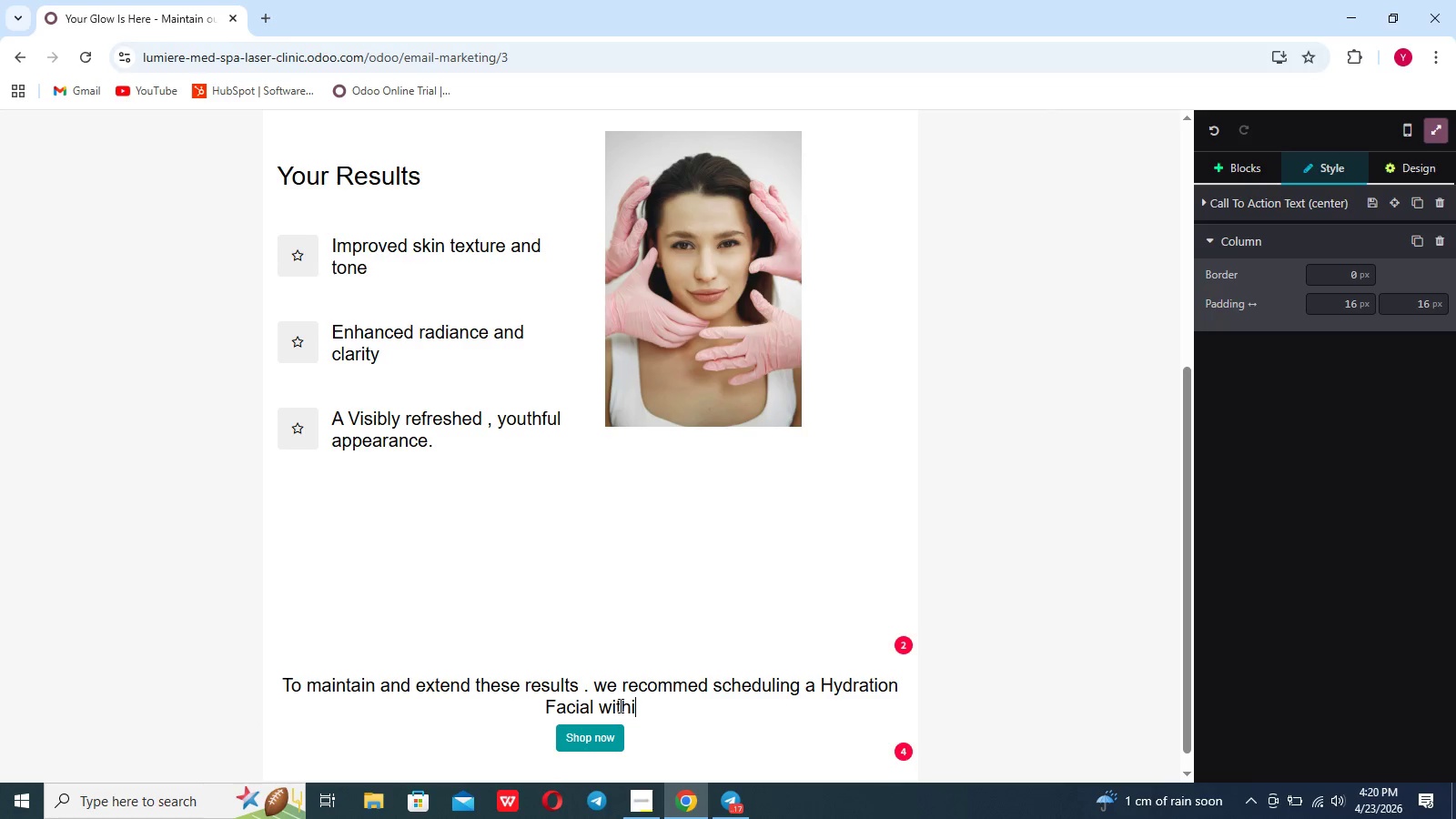 
type(n the next week. This will deeply nourish your skin and suport it's ongoing vitality)
 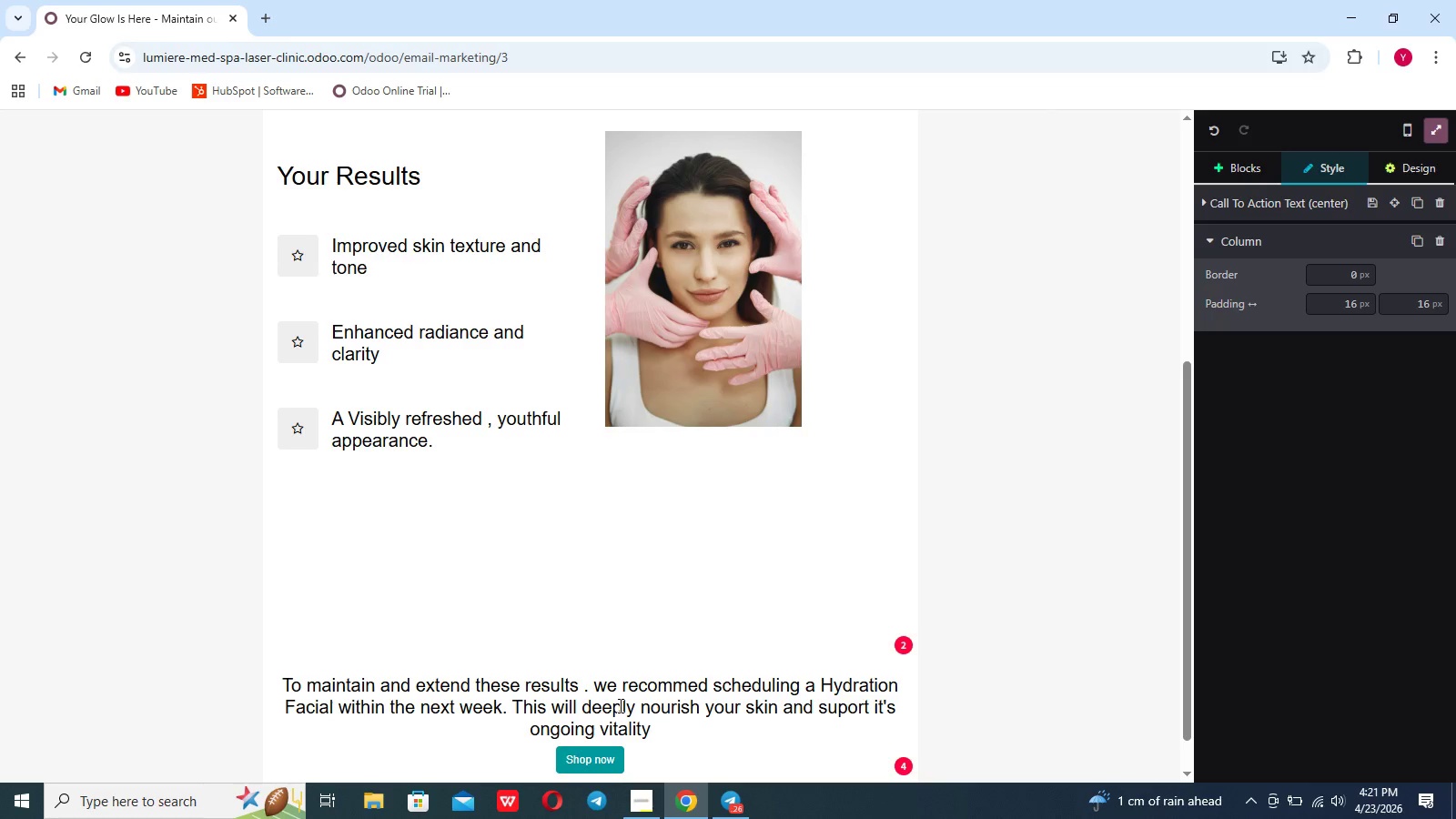 
key(Period)
 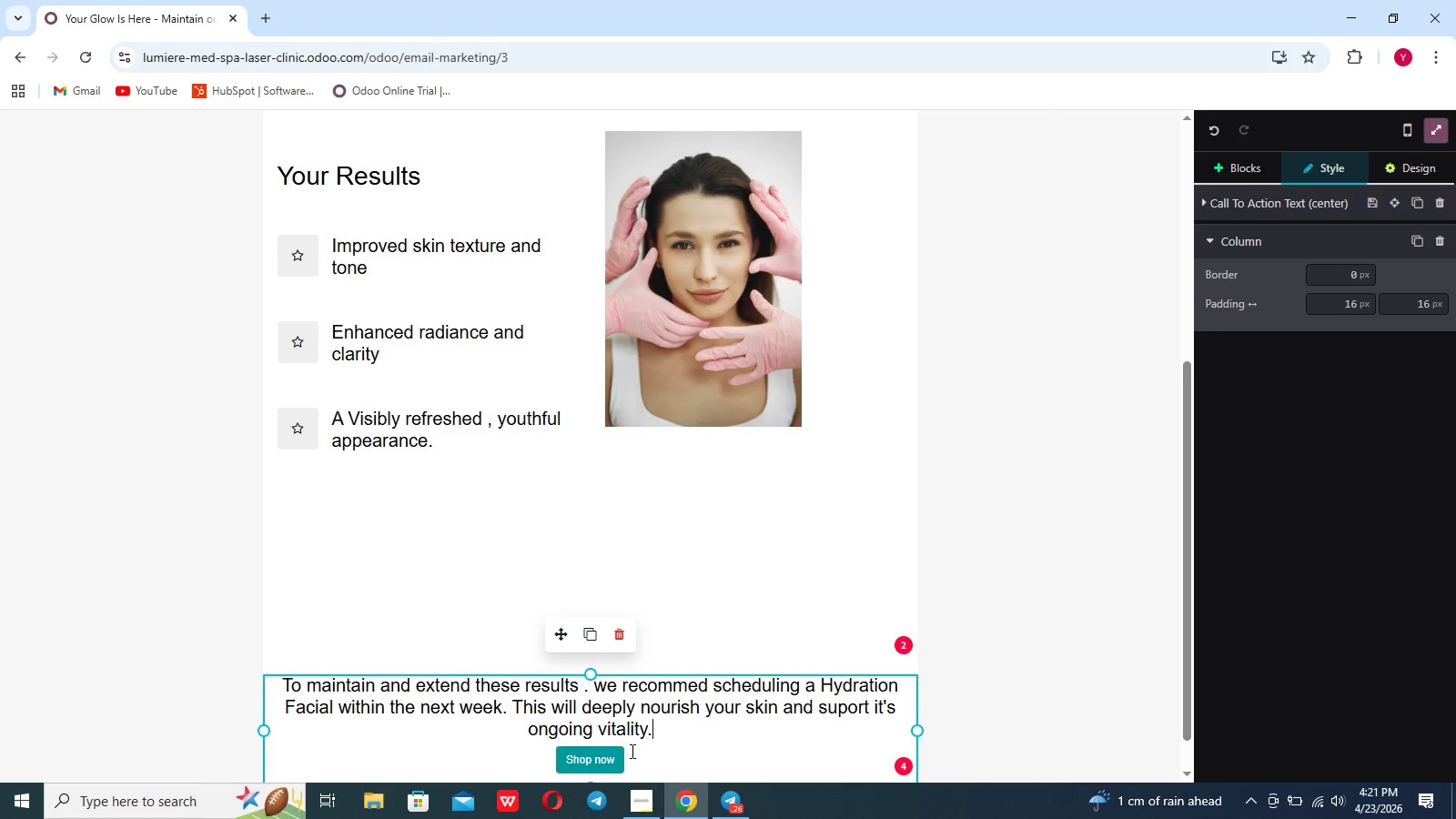 
scroll: coordinate [635, 751], scroll_direction: down, amount: 7.0
 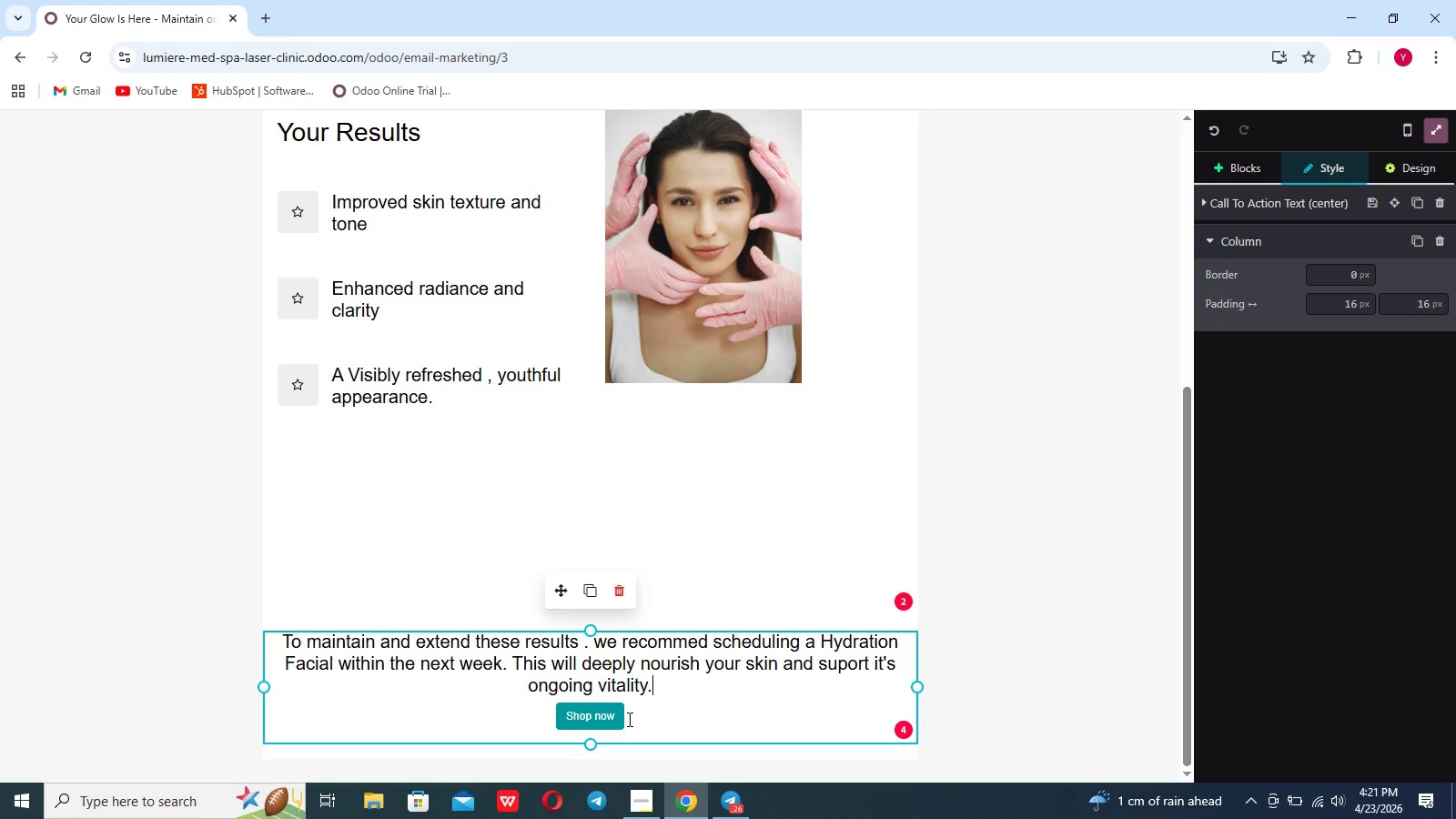 
left_click([627, 719])
 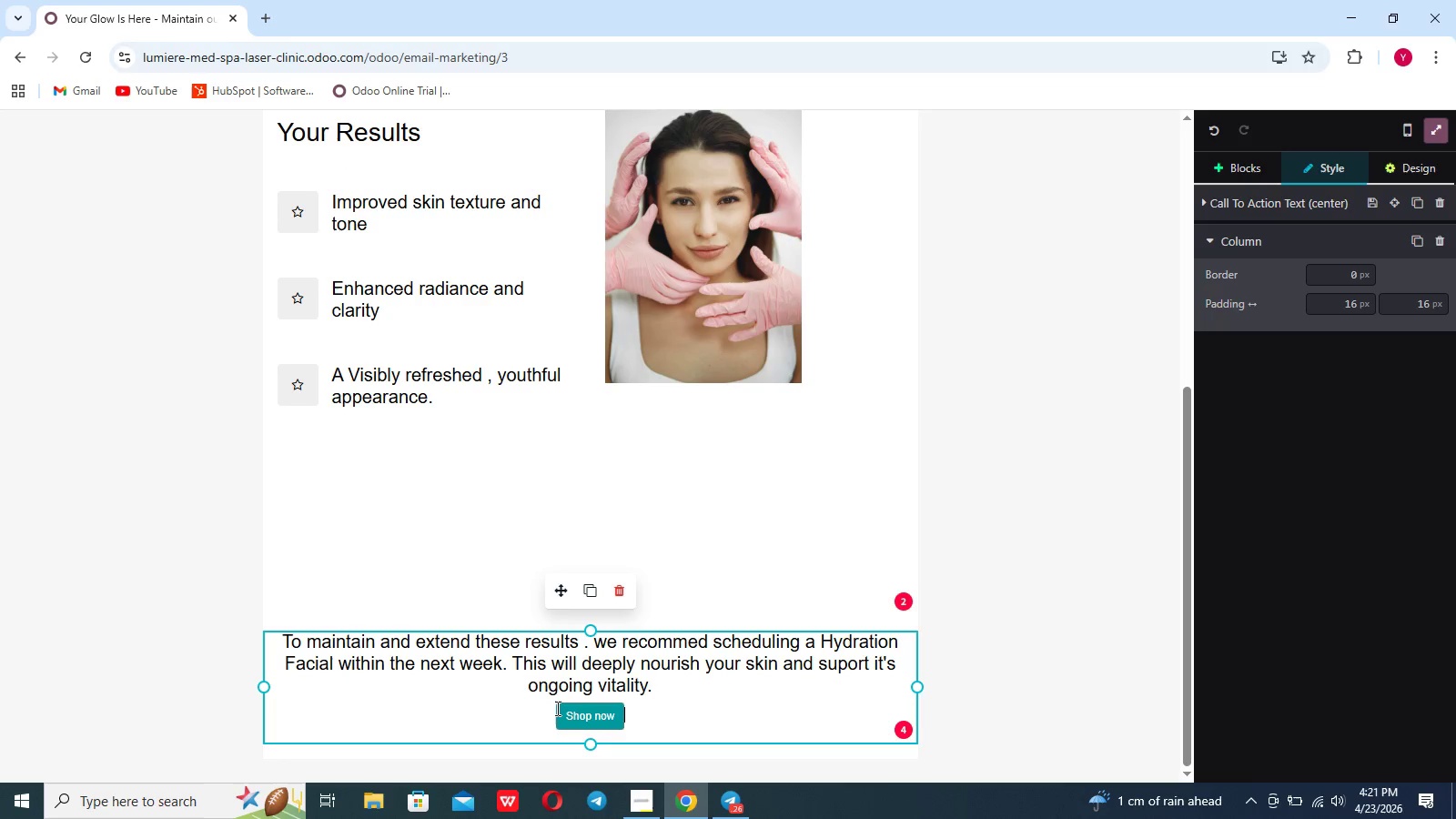 
left_click([553, 708])
 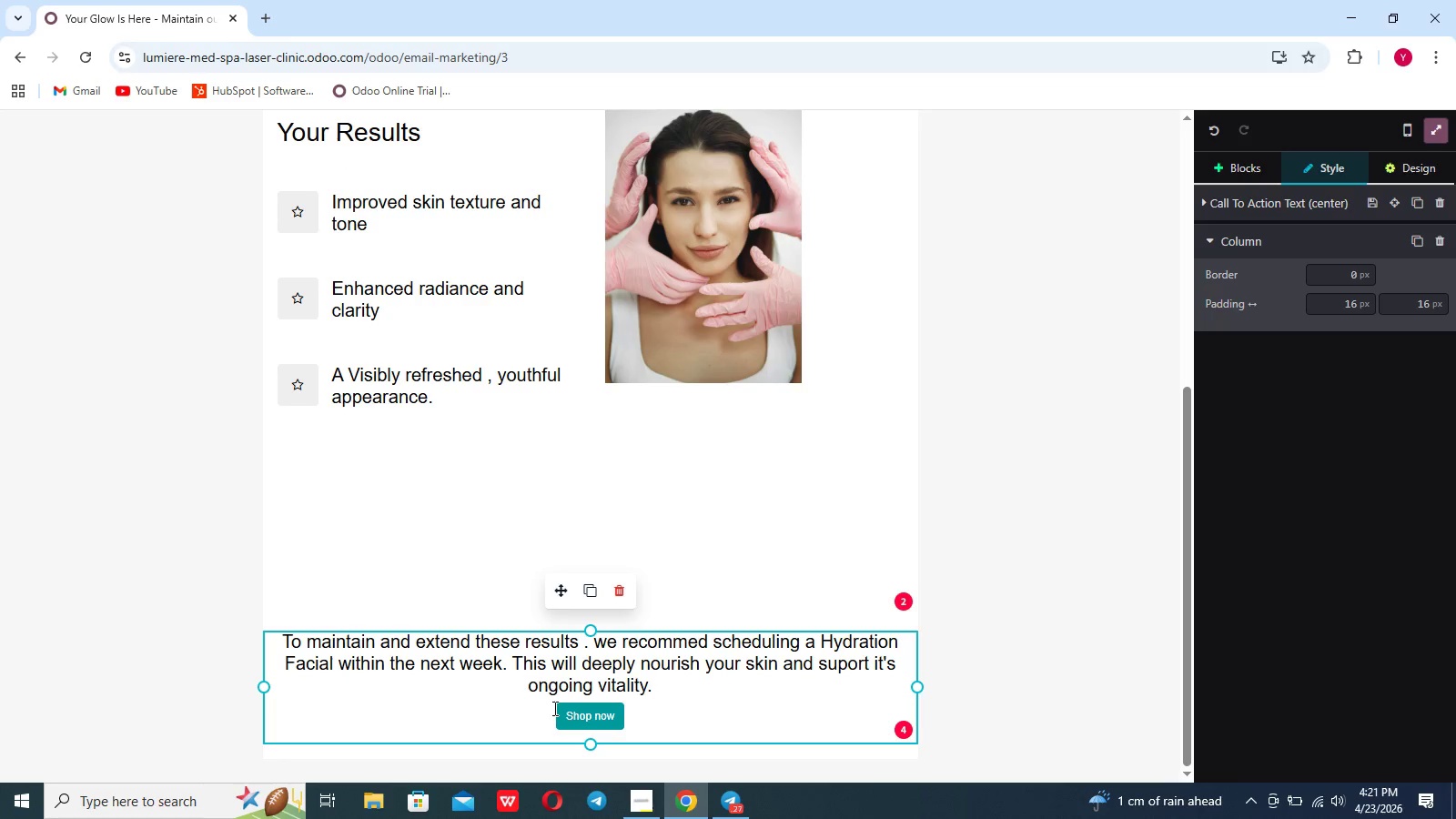 
key(Enter)
 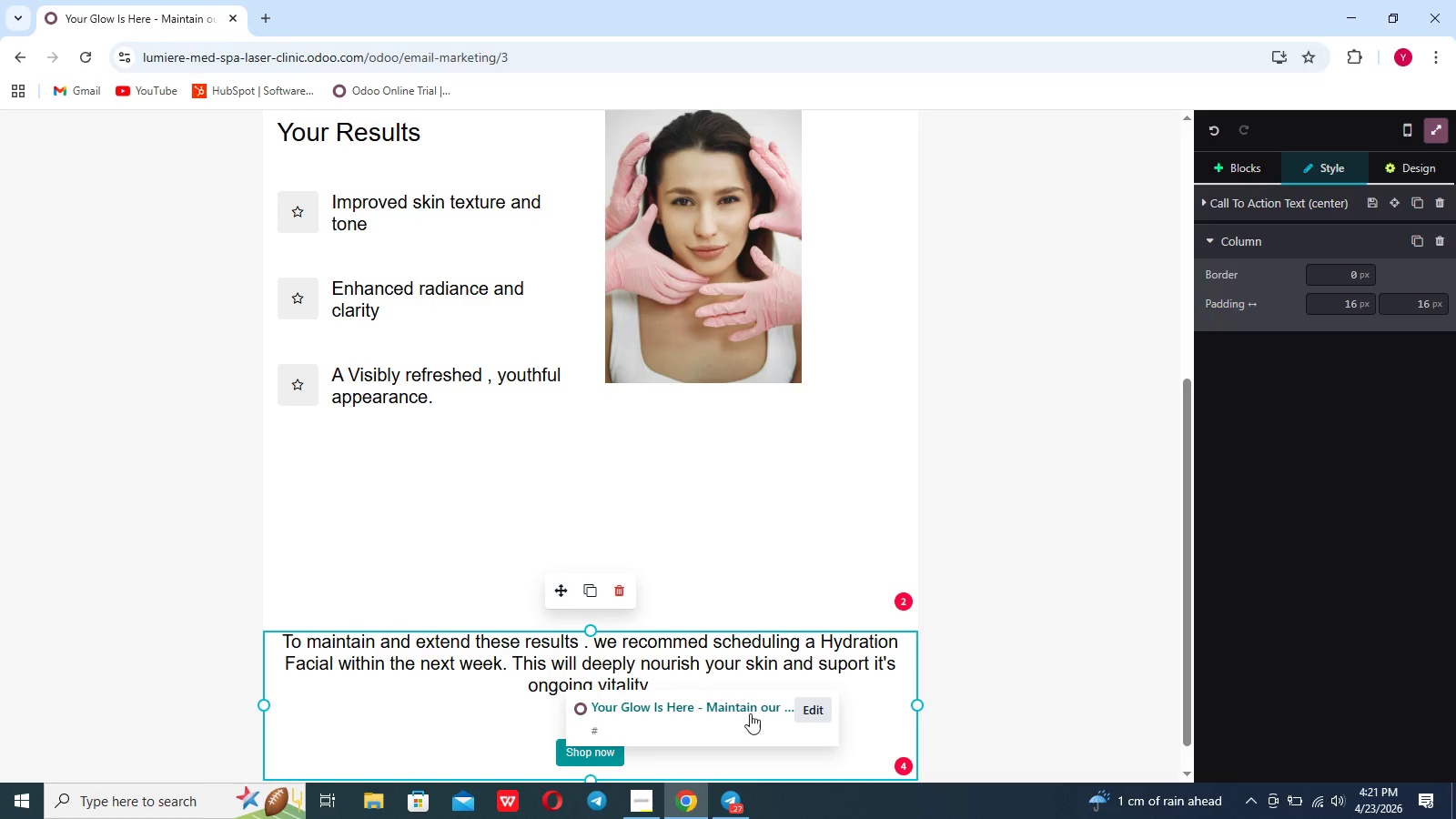 
left_click([810, 711])
 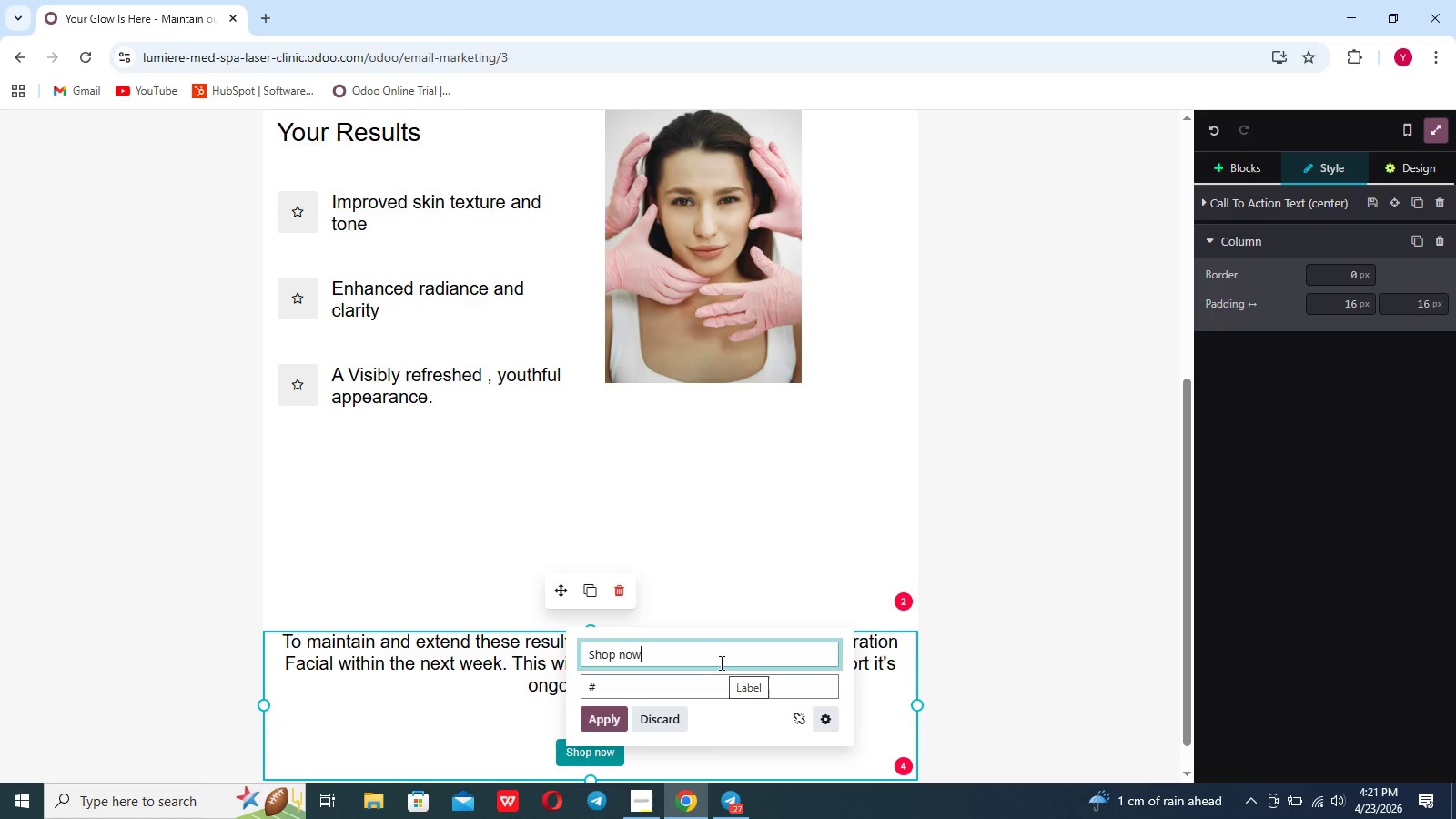 
hold_key(key=Backspace, duration=0.95)
 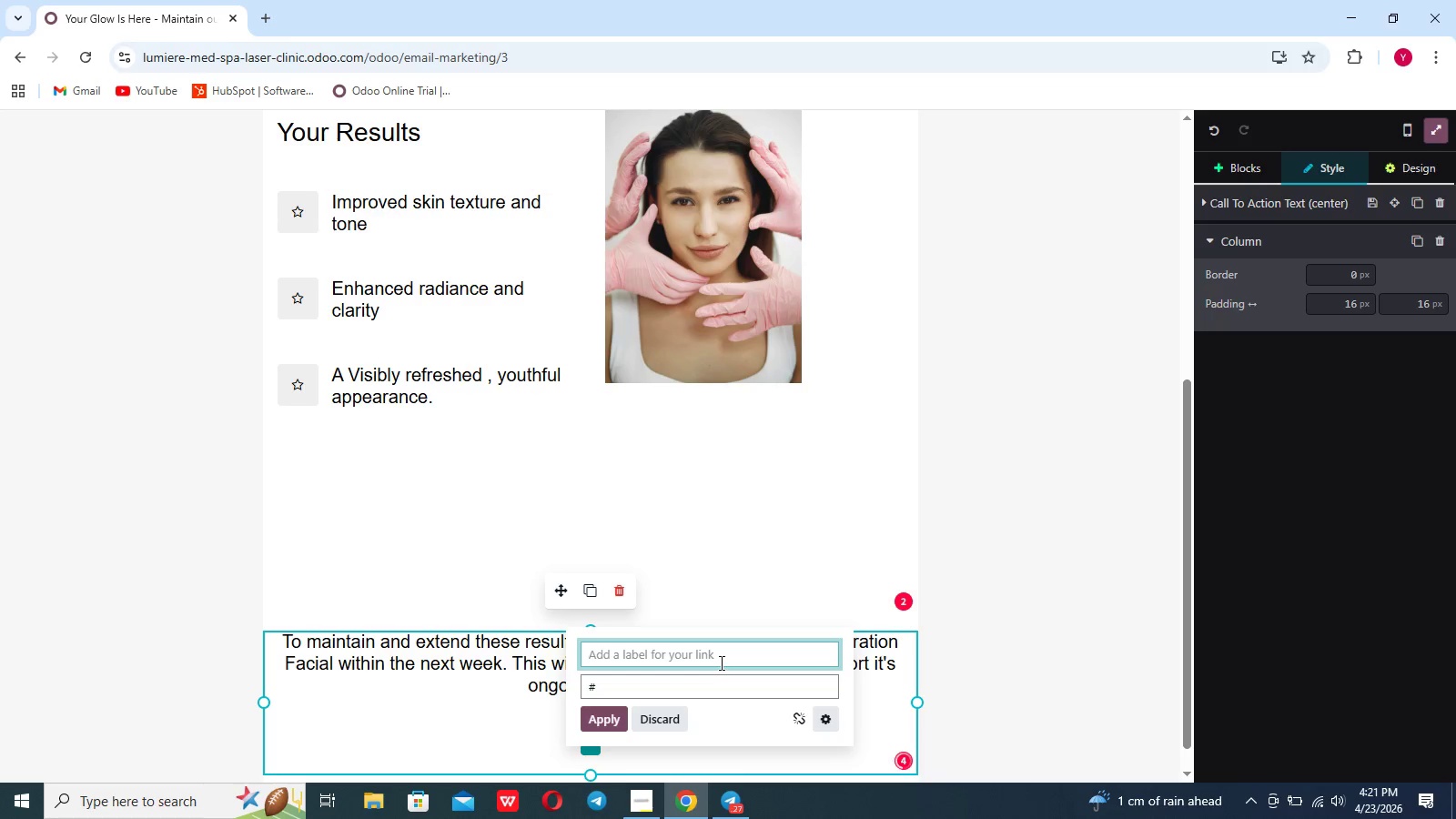 
type(BOOK)
key(Backspace)
key(Backspace)
key(Backspace)
type(ook )
 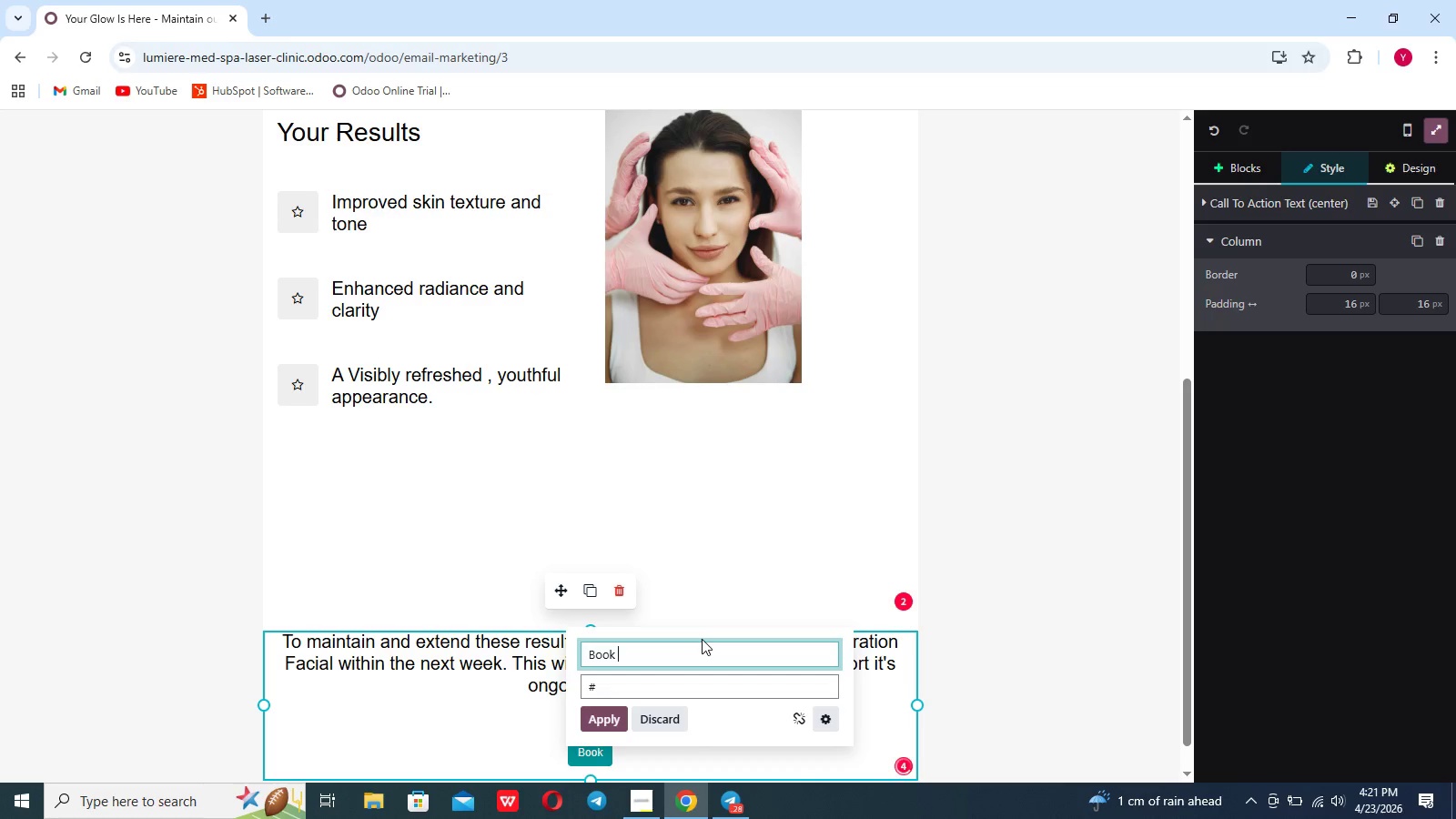 
type(Your )
 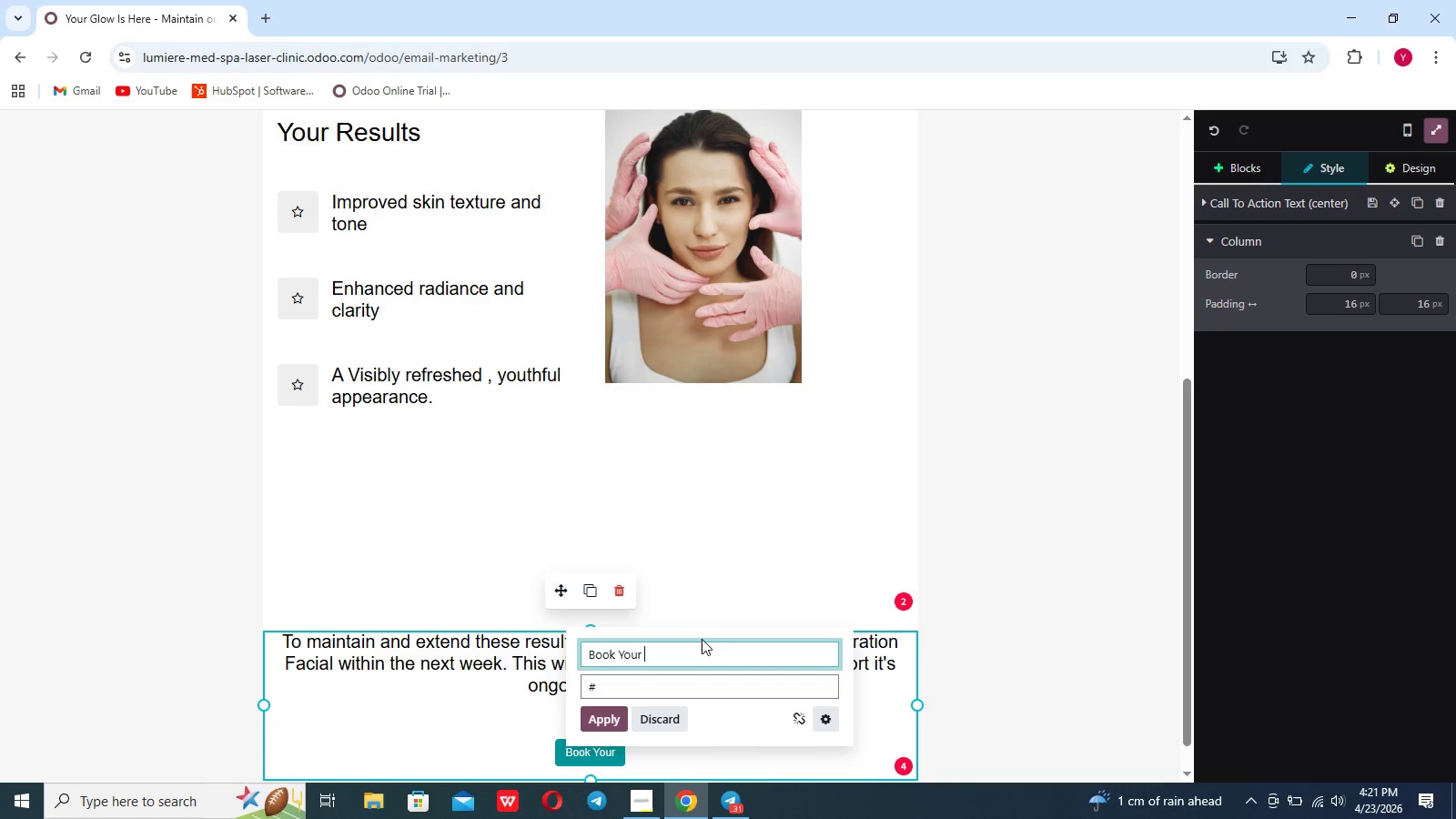 
wait(7.58)
 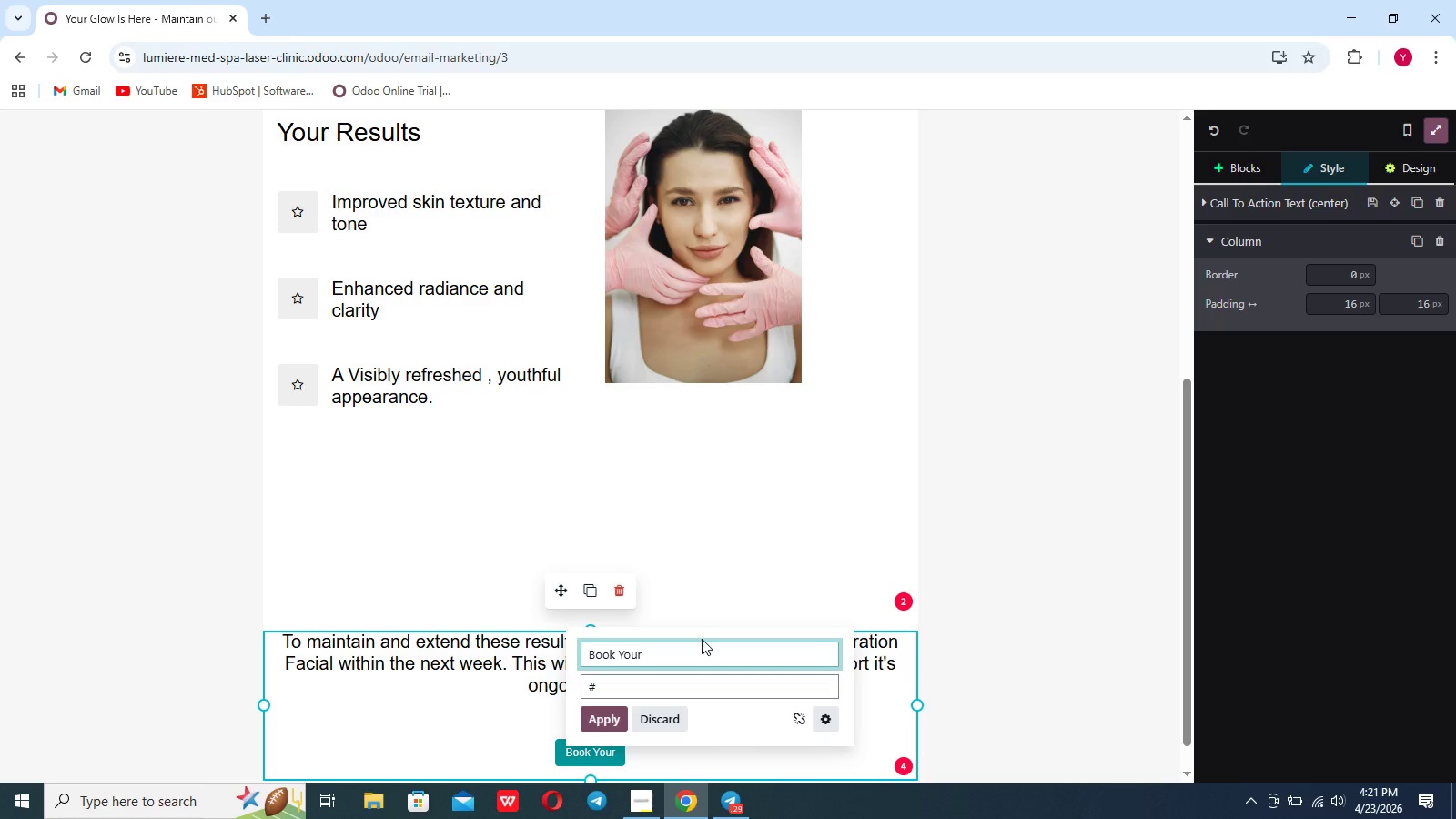 
type(Hydration Fasc)
key(Backspace)
key(Backspace)
key(Backspace)
type(acial)
 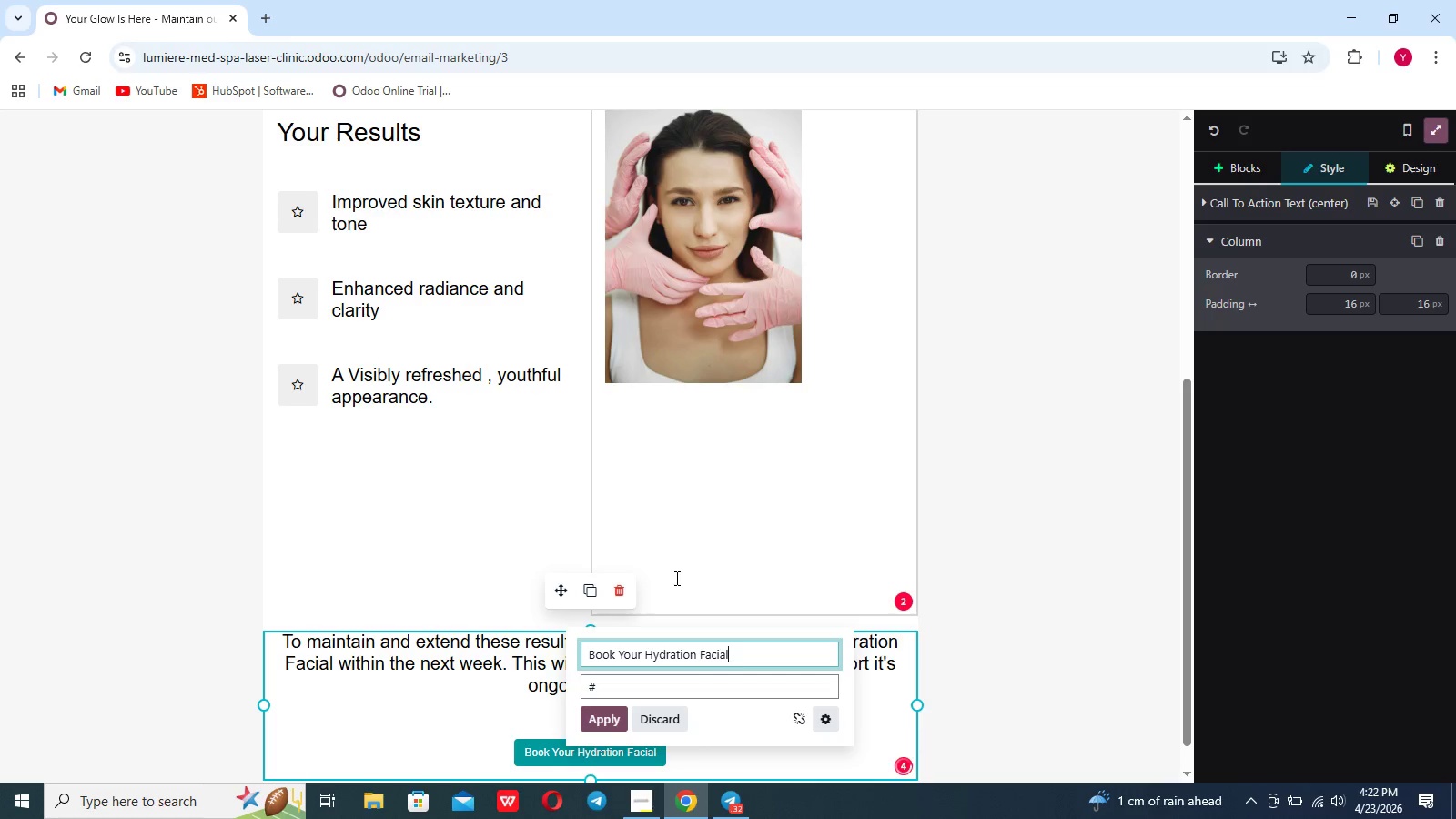 
left_click([1206, 204])
 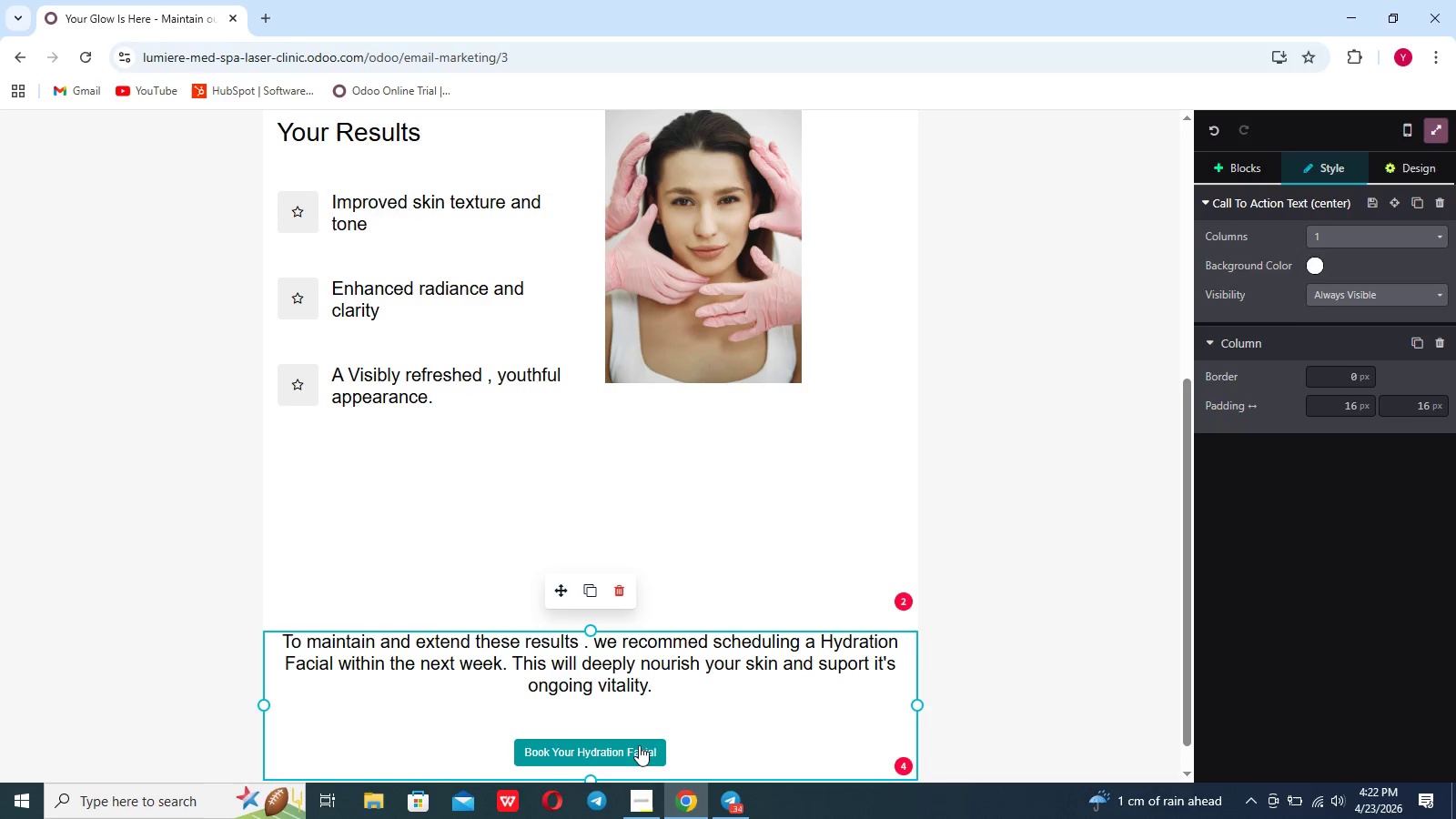 
double_click([608, 752])
 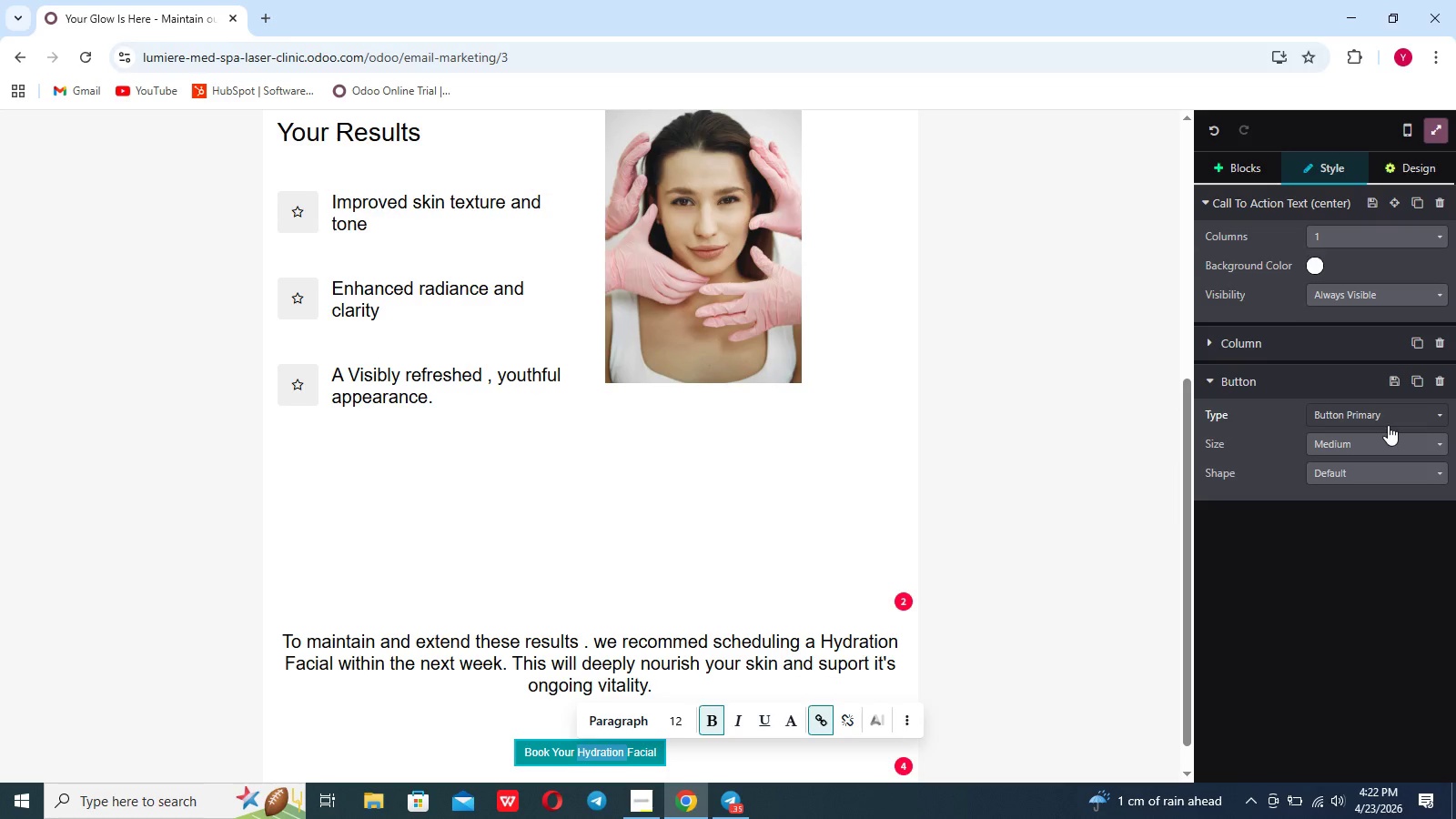 
left_click([1400, 440])
 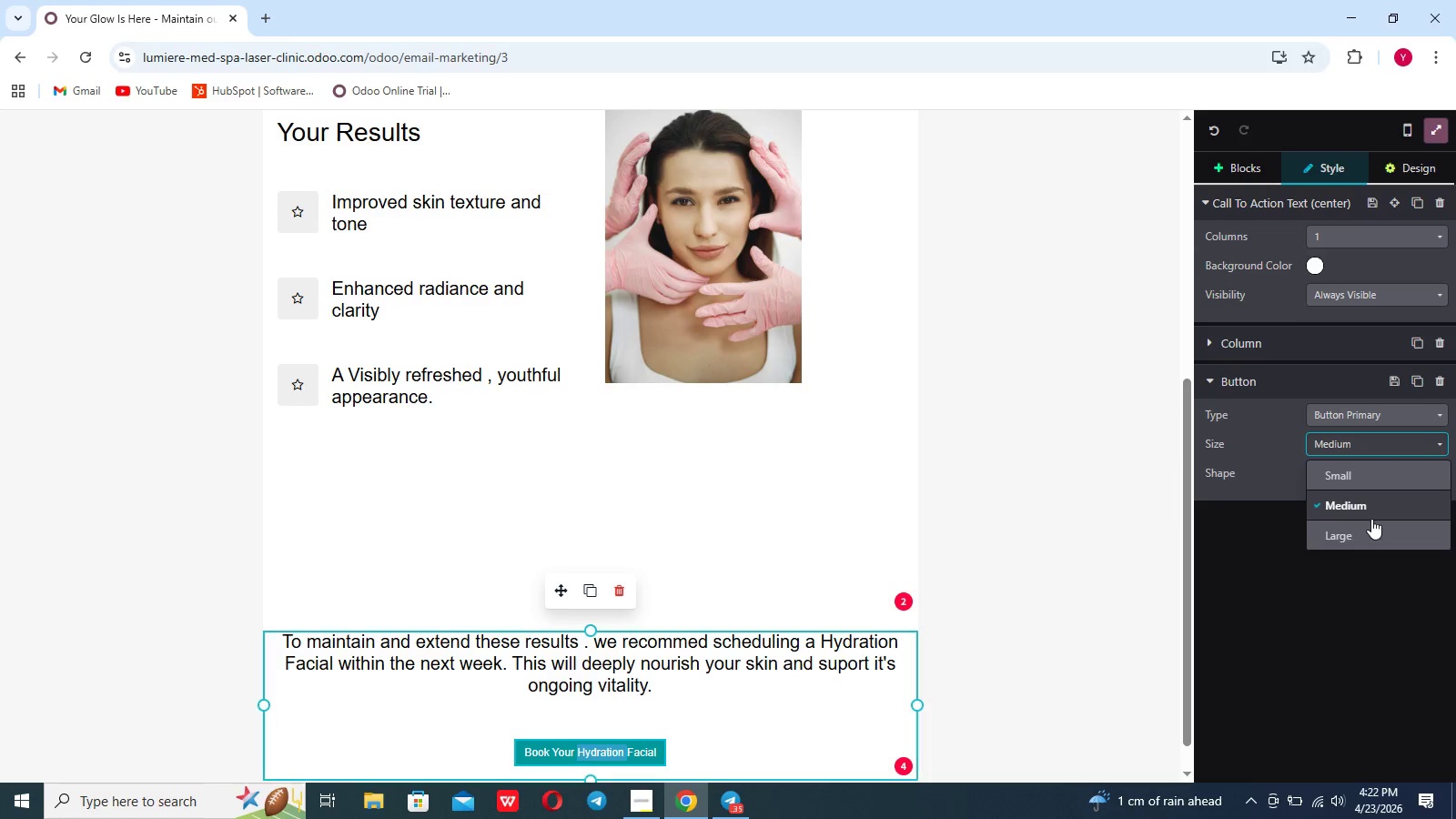 
left_click([1367, 529])
 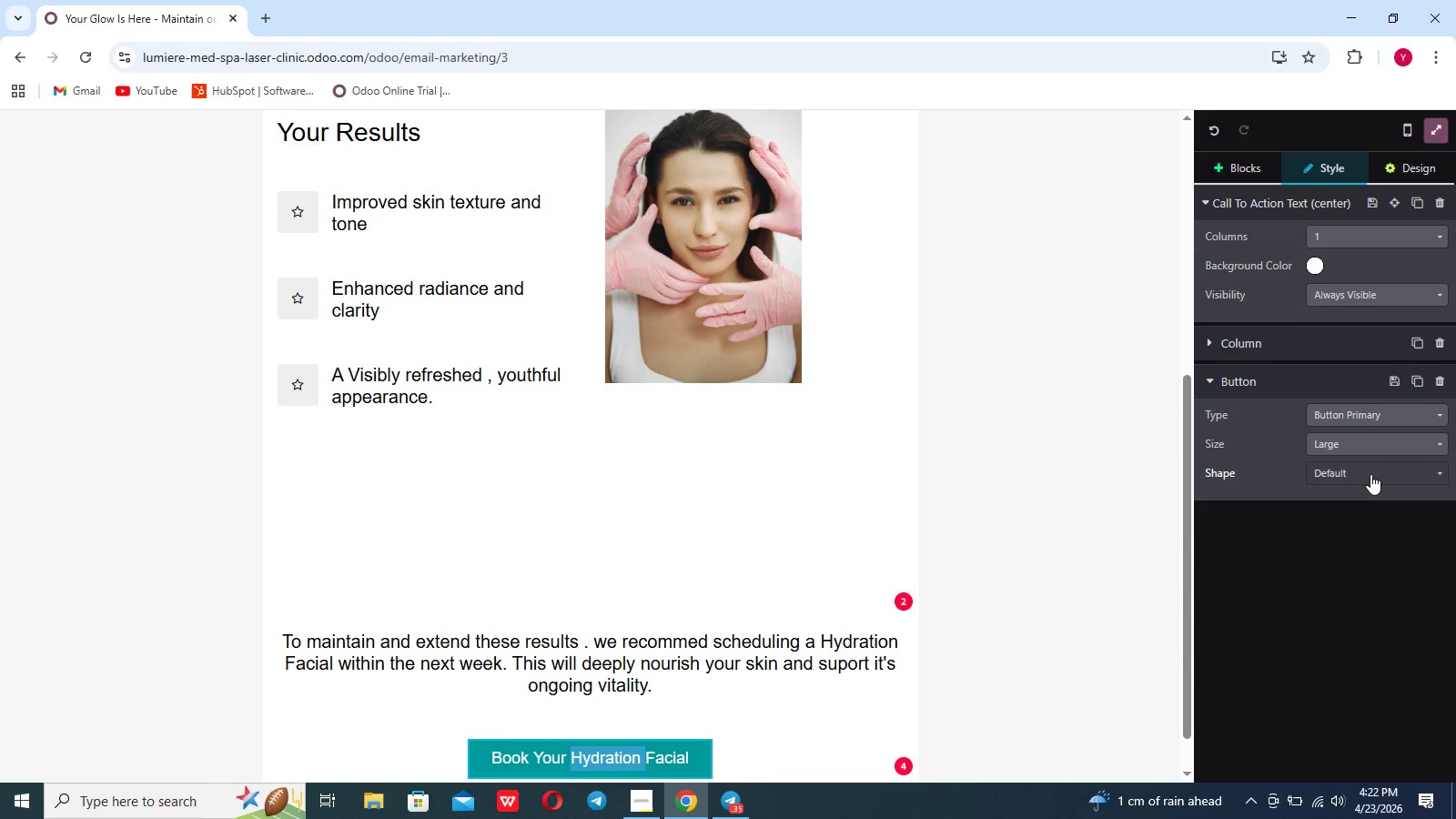 
left_click([1370, 474])
 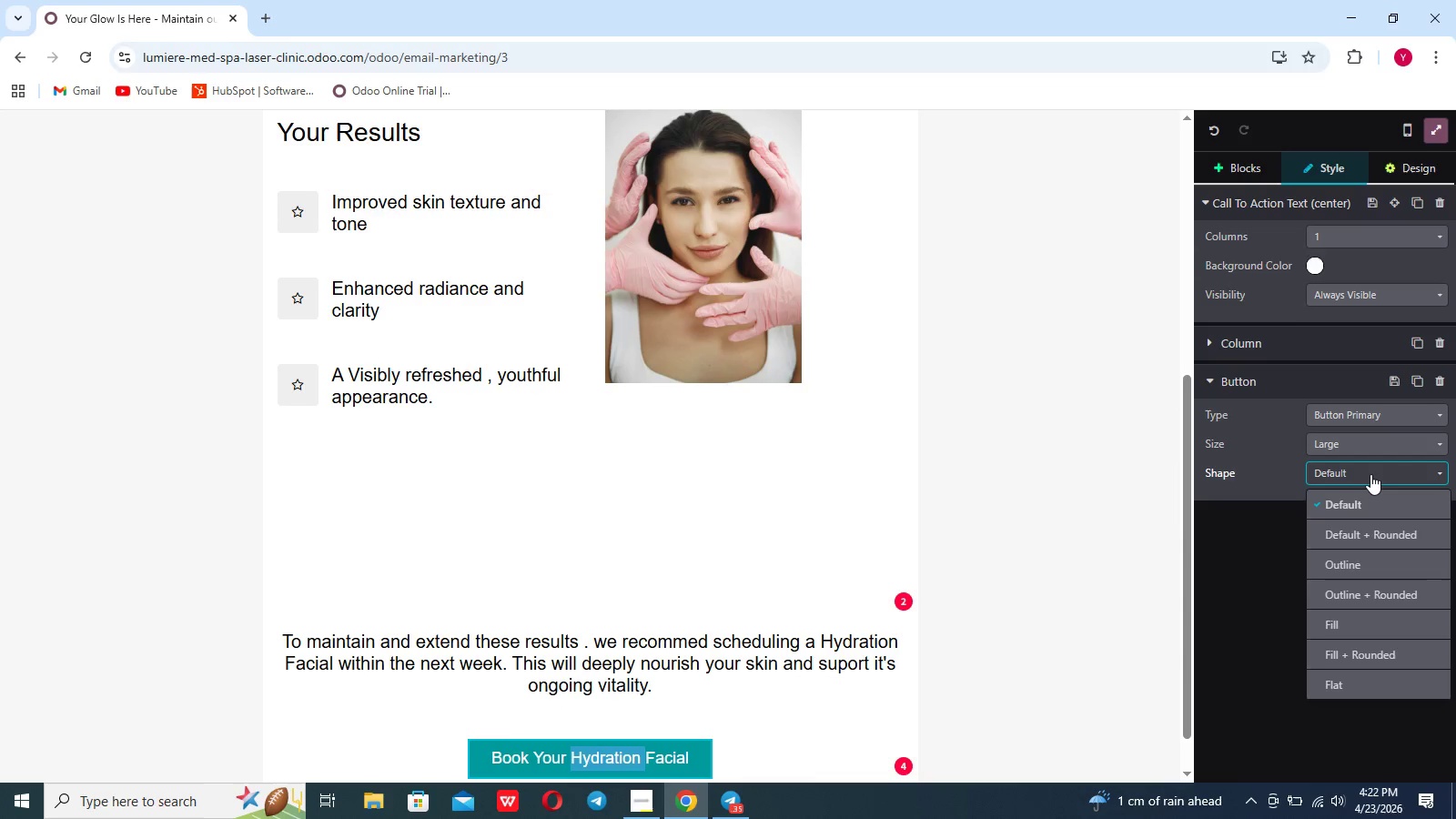 
left_click([1370, 474])
 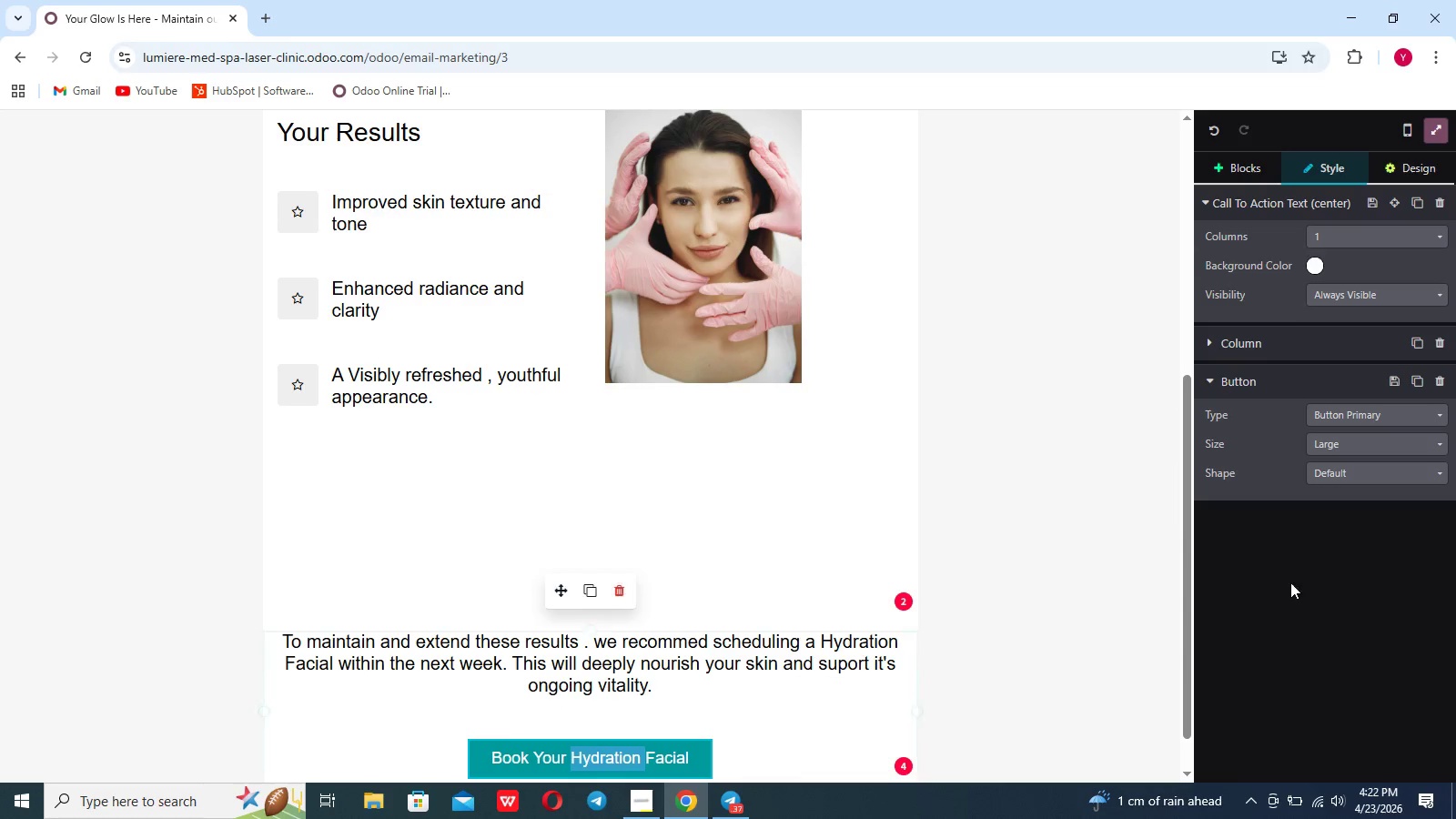 
left_click([1287, 587])
 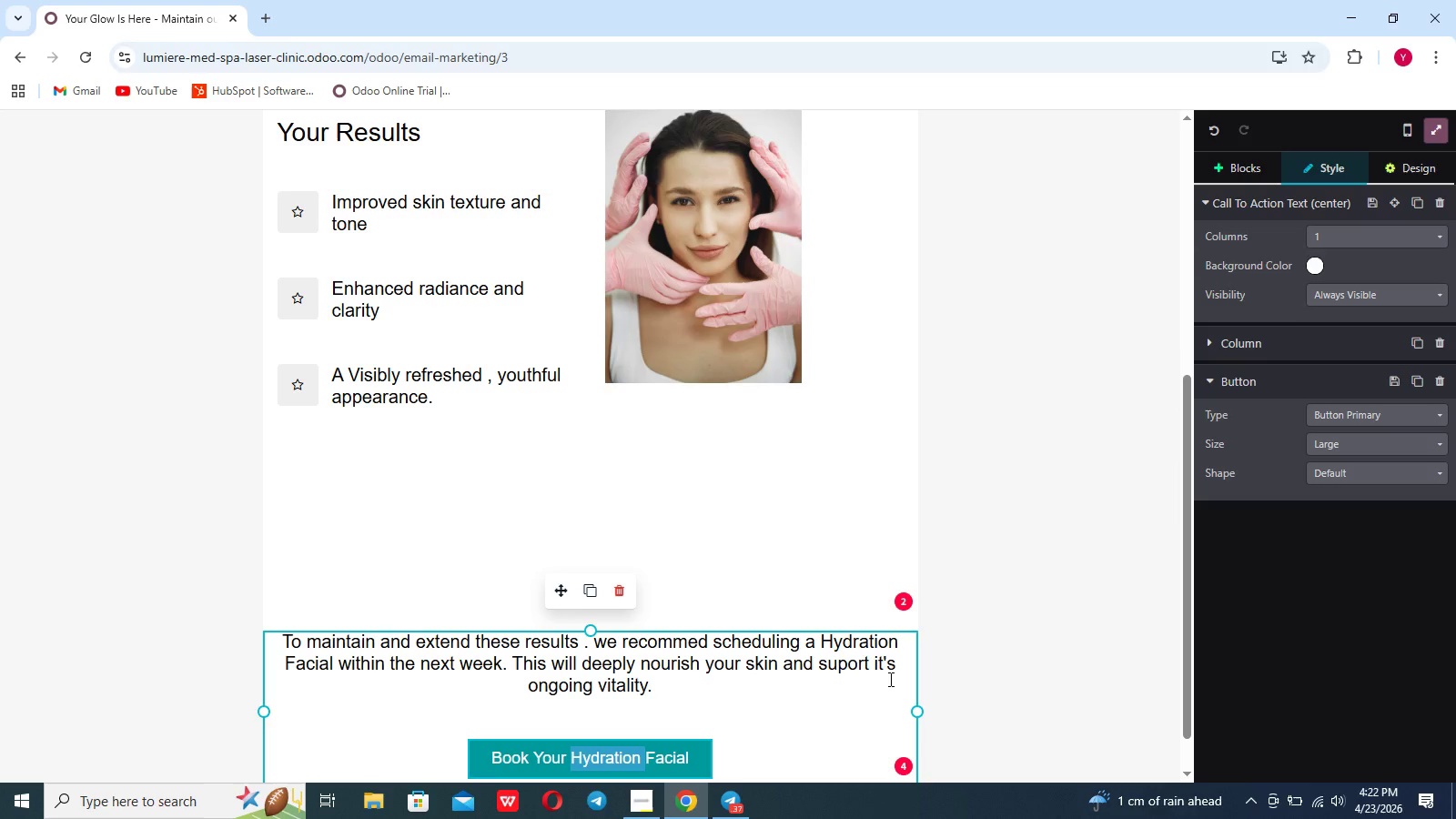 
scroll: coordinate [854, 680], scroll_direction: down, amount: 25.0
 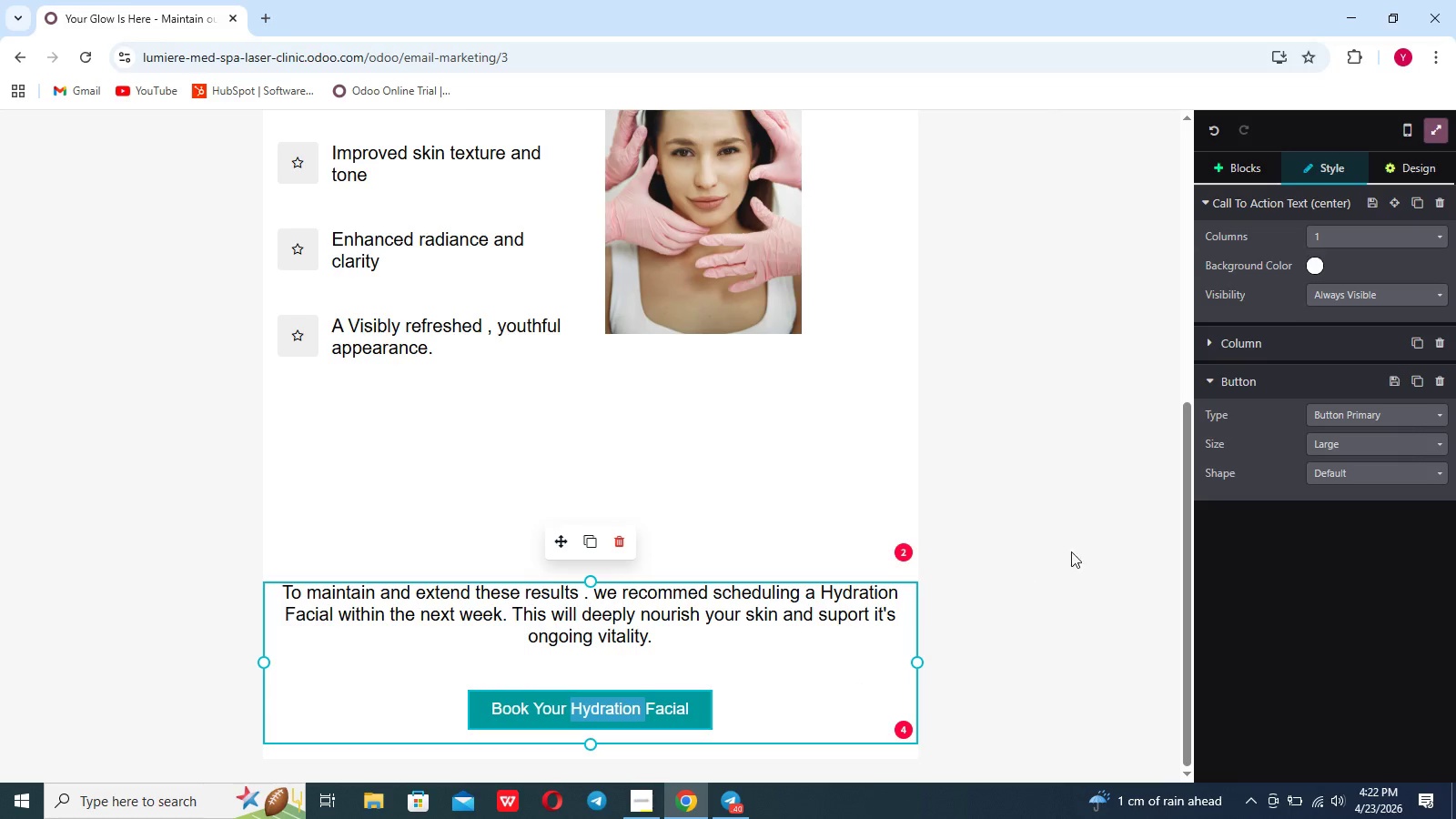 
left_click([1239, 161])
 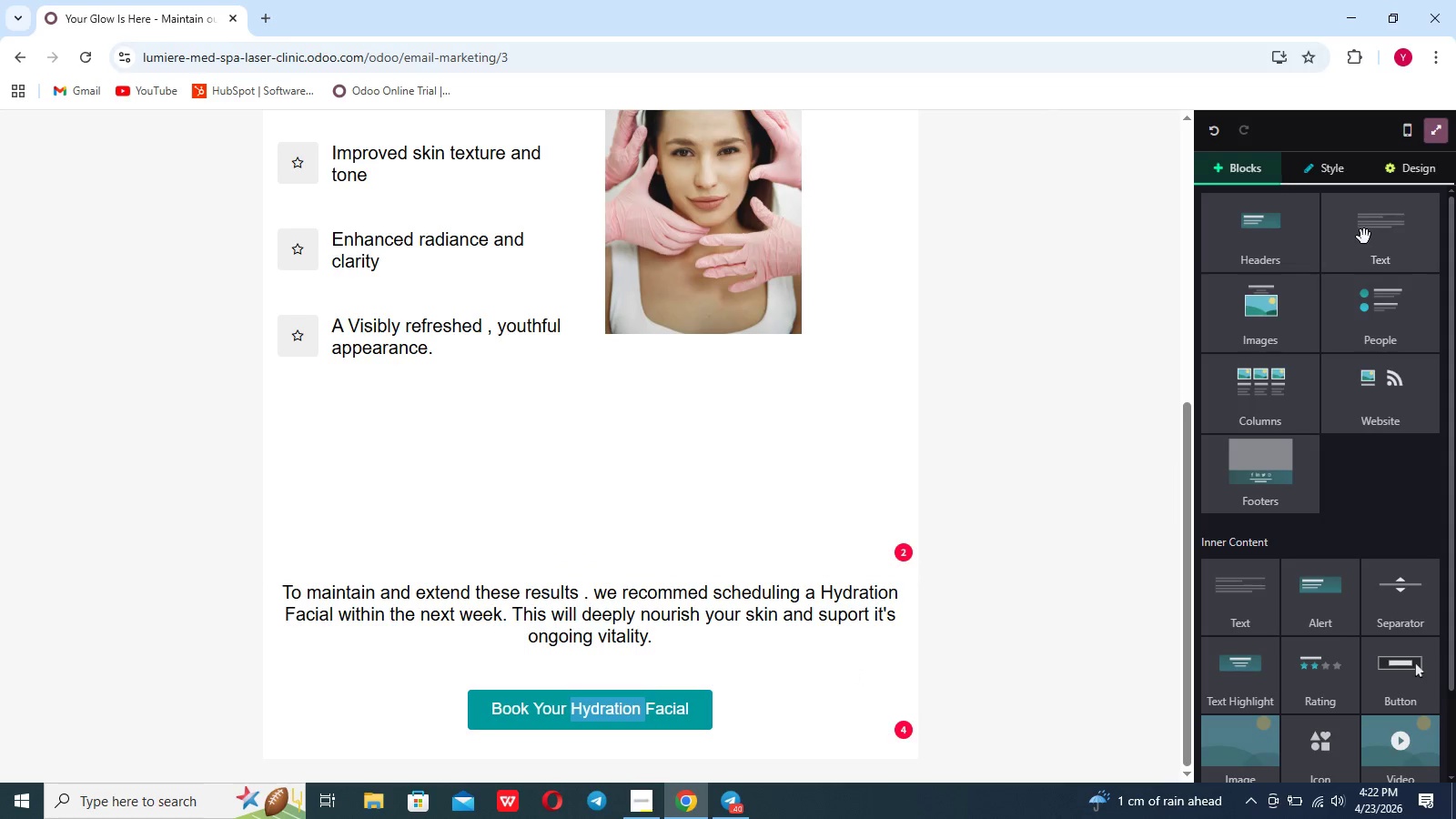 
left_click([1366, 237])
 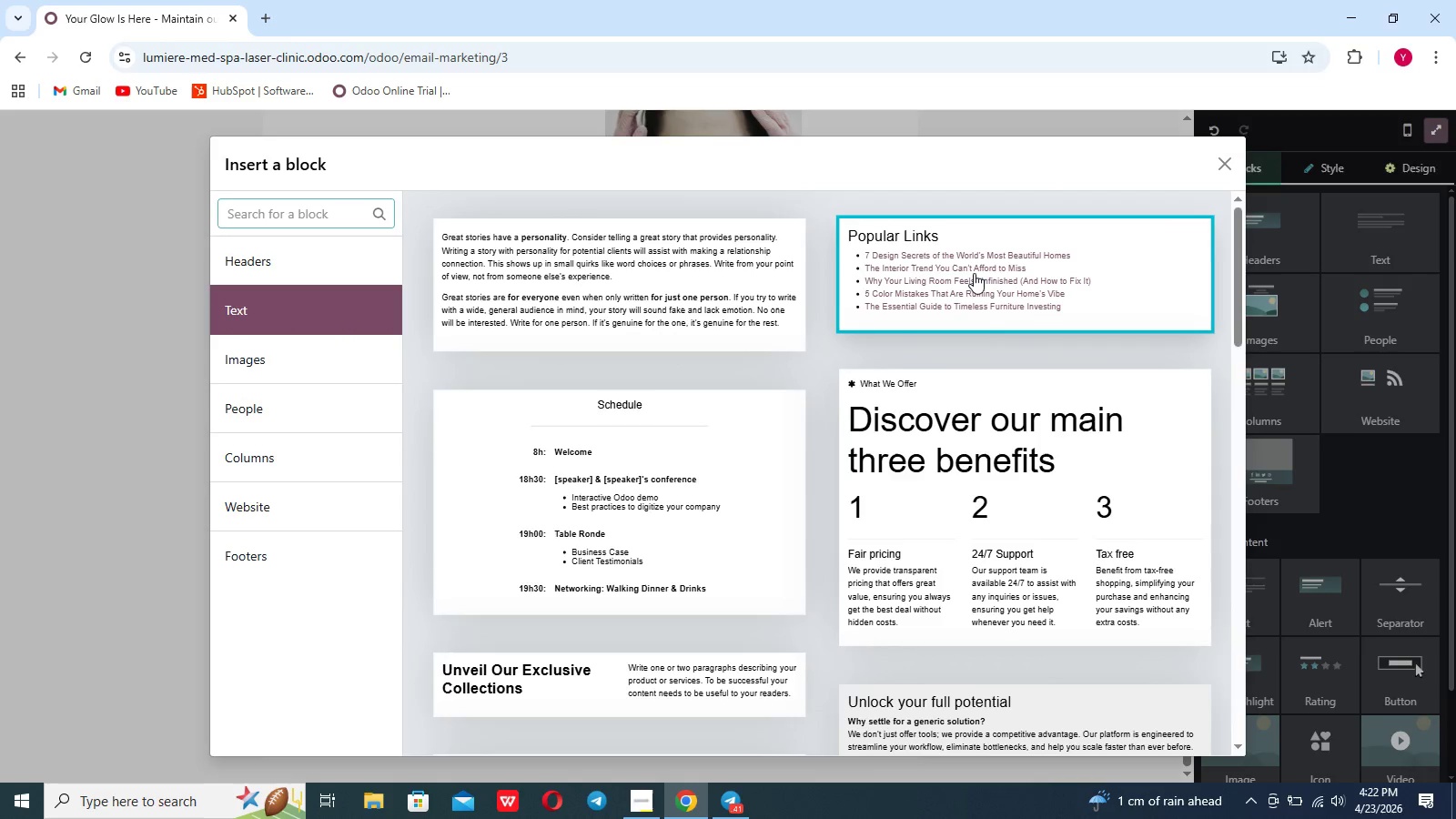 
scroll: coordinate [956, 440], scroll_direction: up, amount: 42.0
 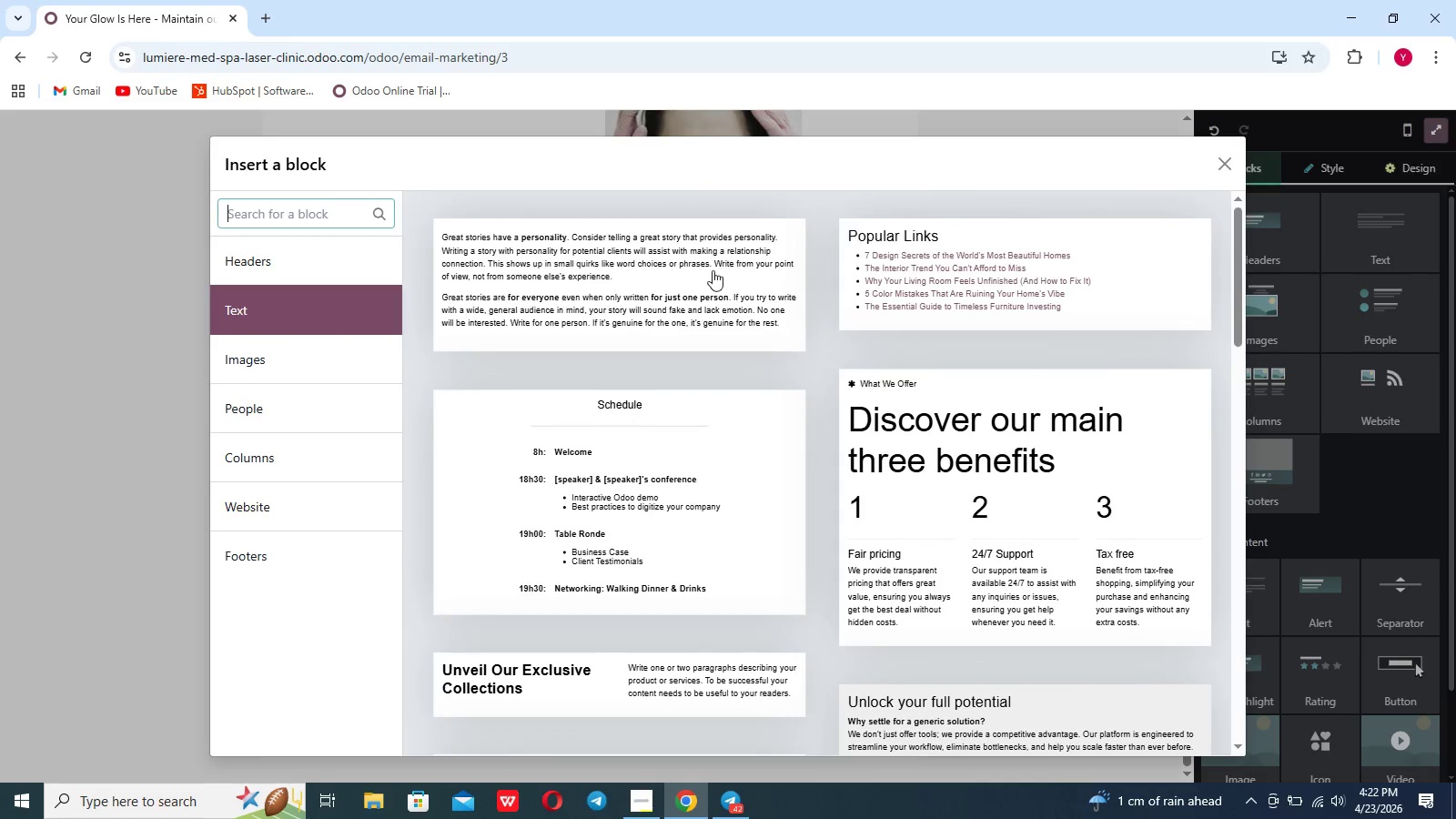 
left_click([665, 274])
 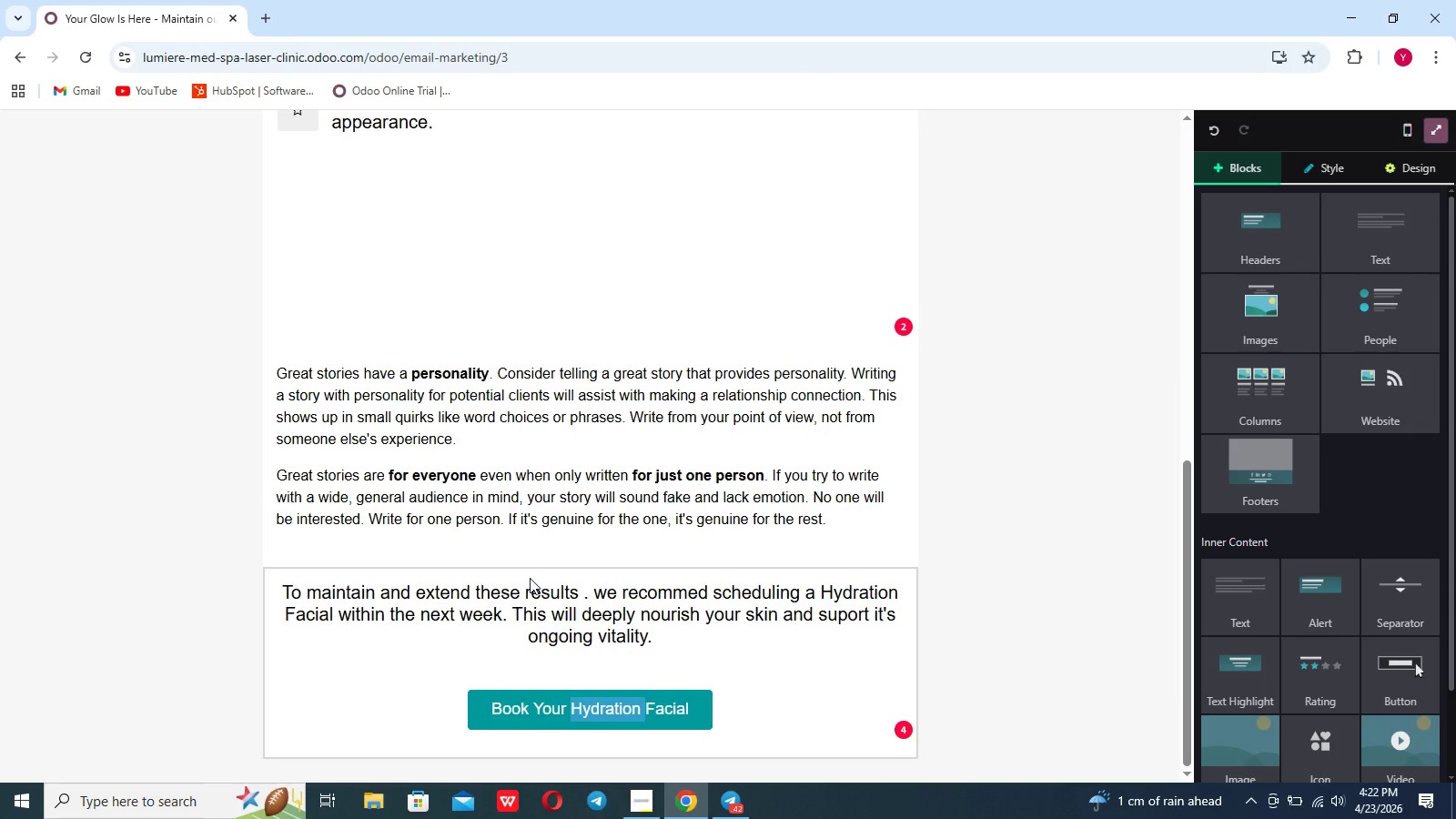 
left_click([523, 450])
 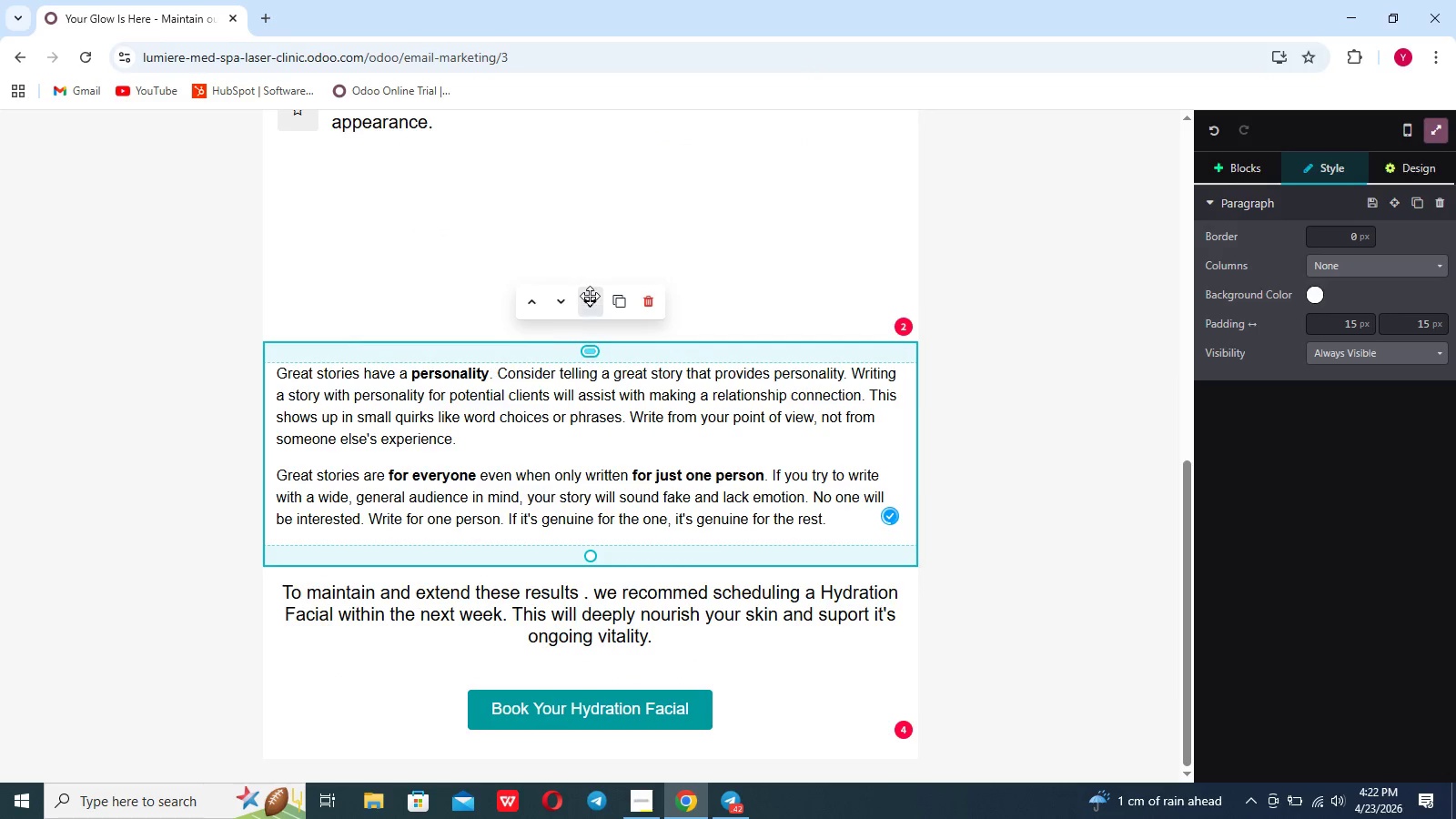 
left_click_drag(start_coordinate=[589, 298], to_coordinate=[602, 758])
 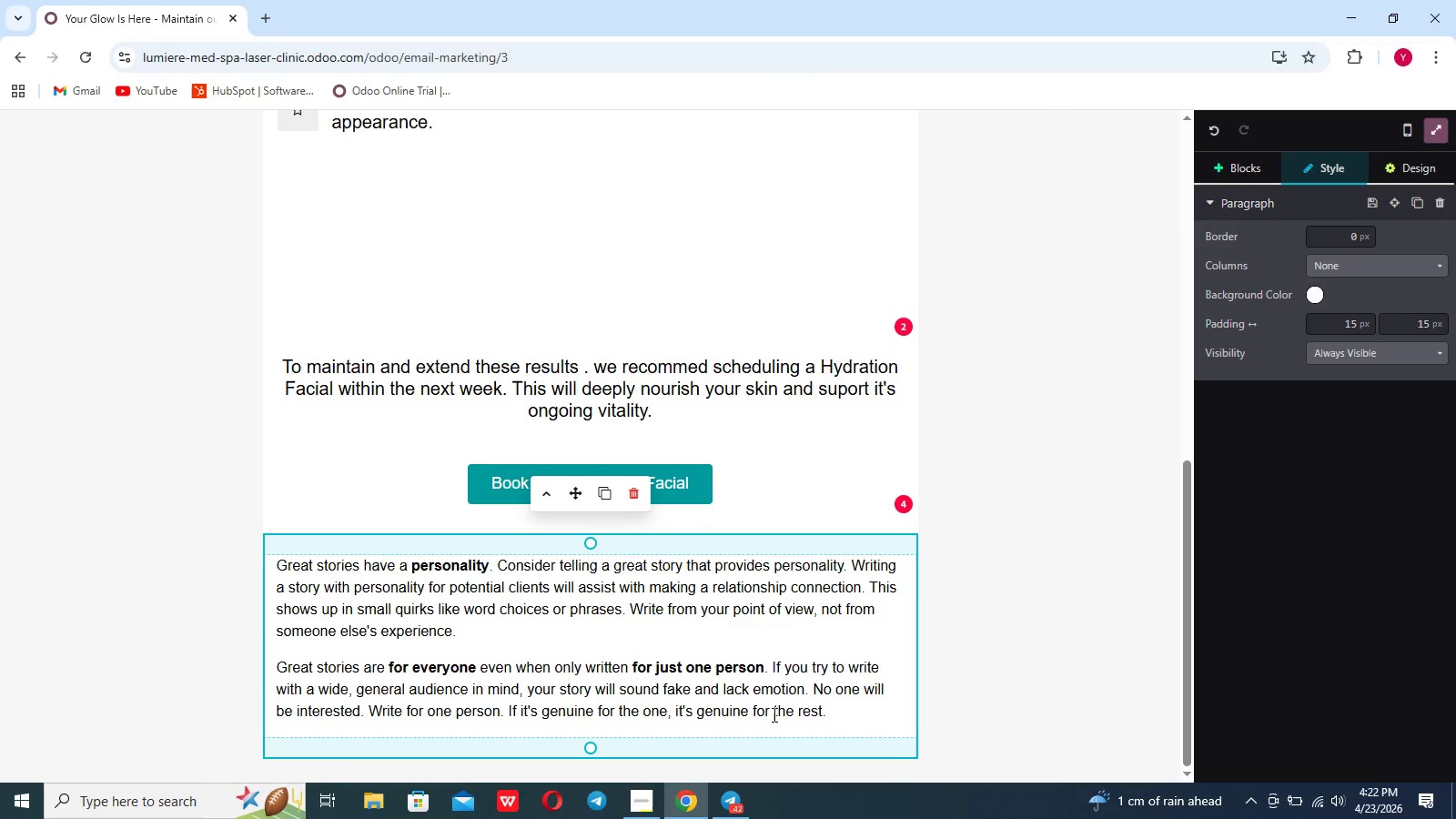 
left_click_drag(start_coordinate=[825, 715], to_coordinate=[279, 561])
 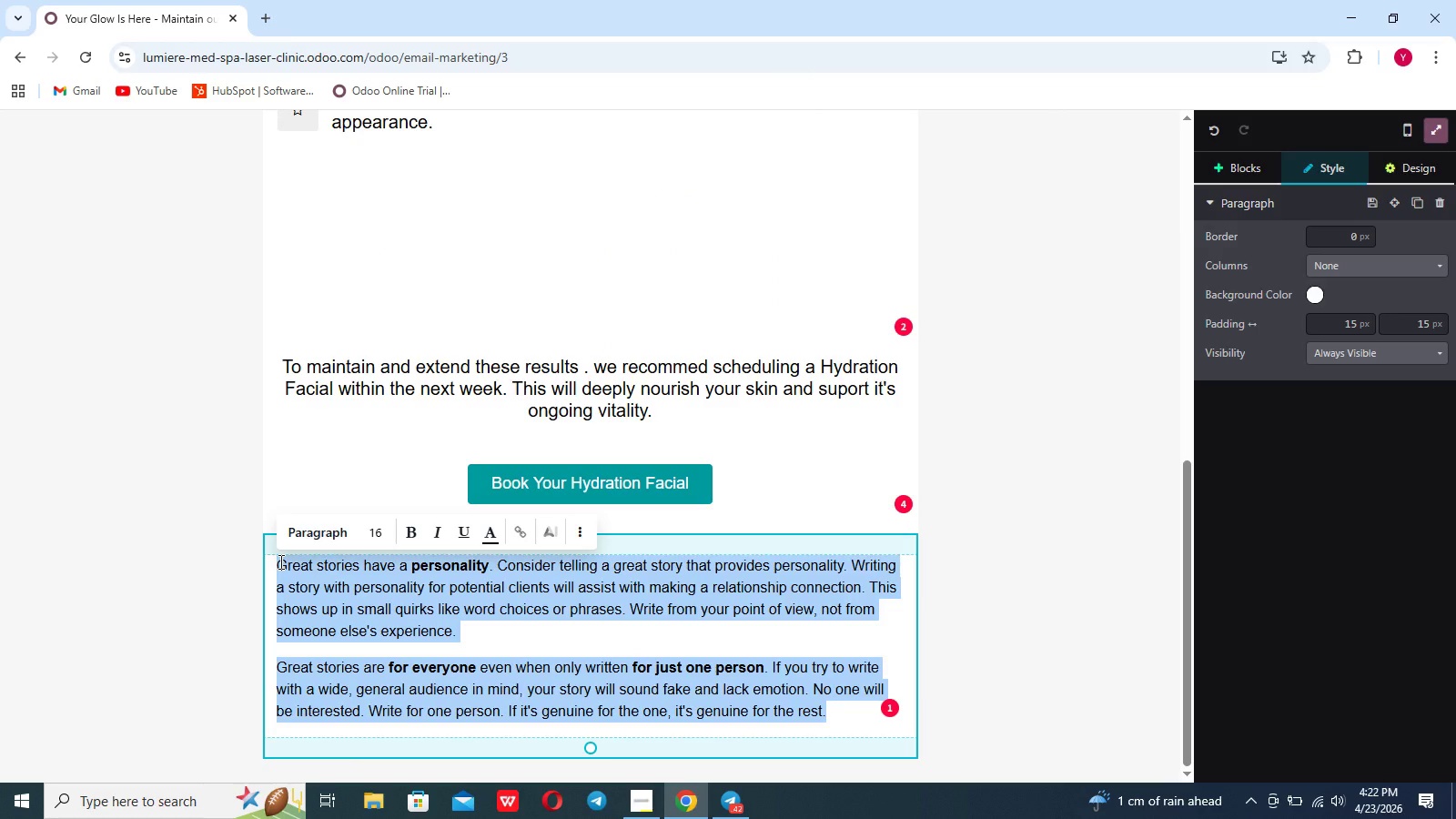 
key(Backspace)
type(We would dilightful)
 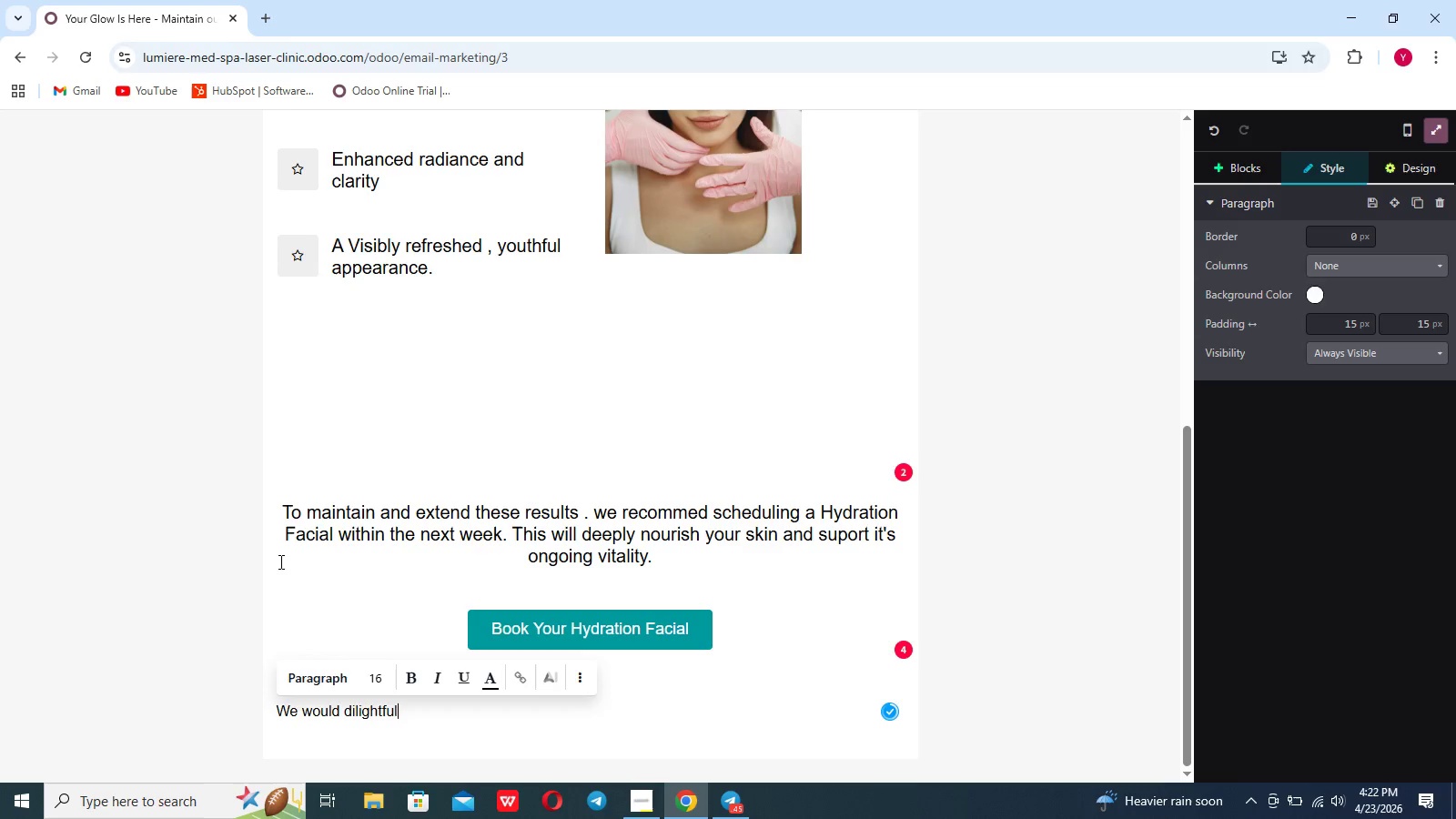 
scroll: coordinate [279, 561], scroll_direction: down, amount: 11.0
 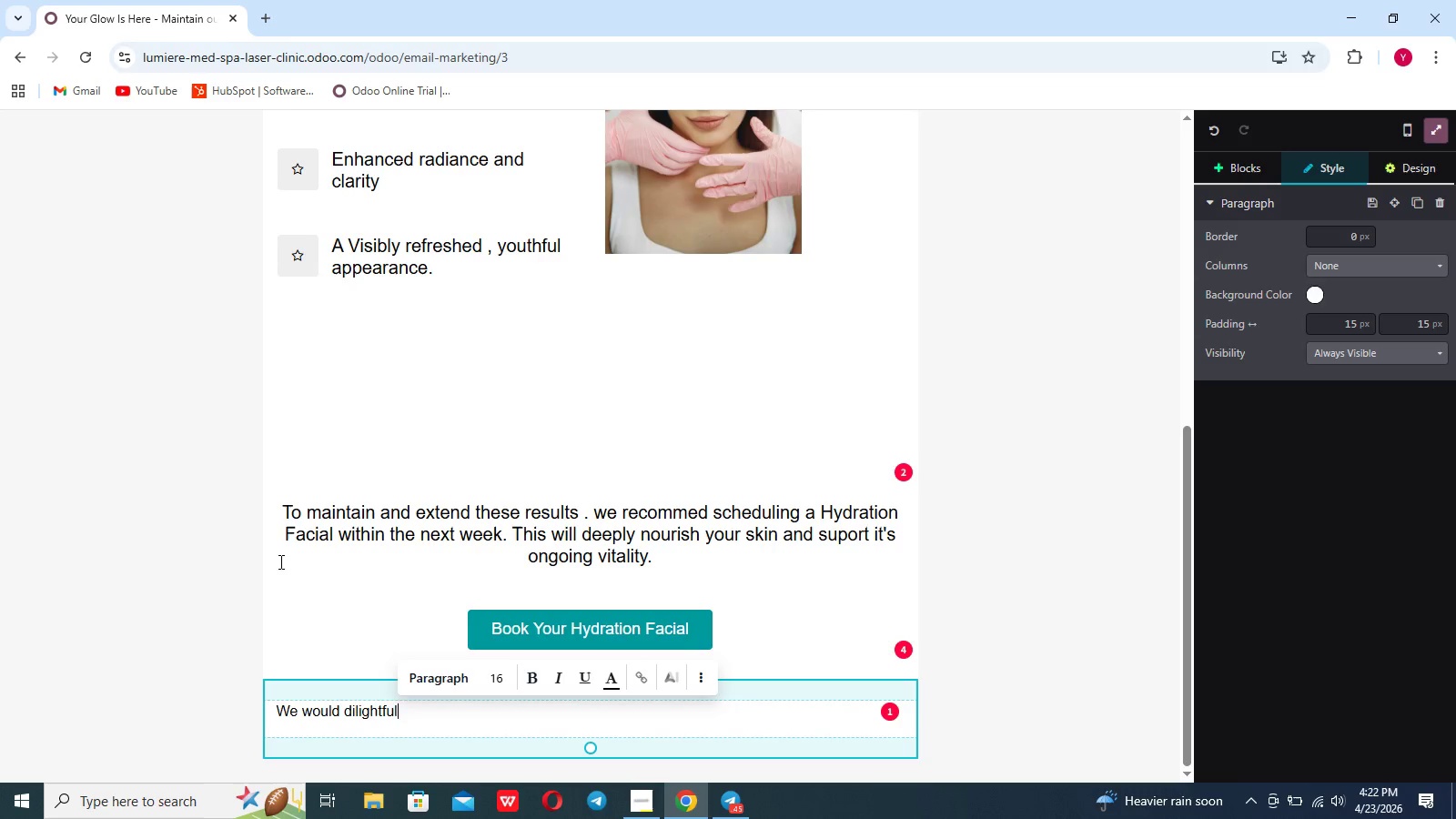 
key(Backspace)
 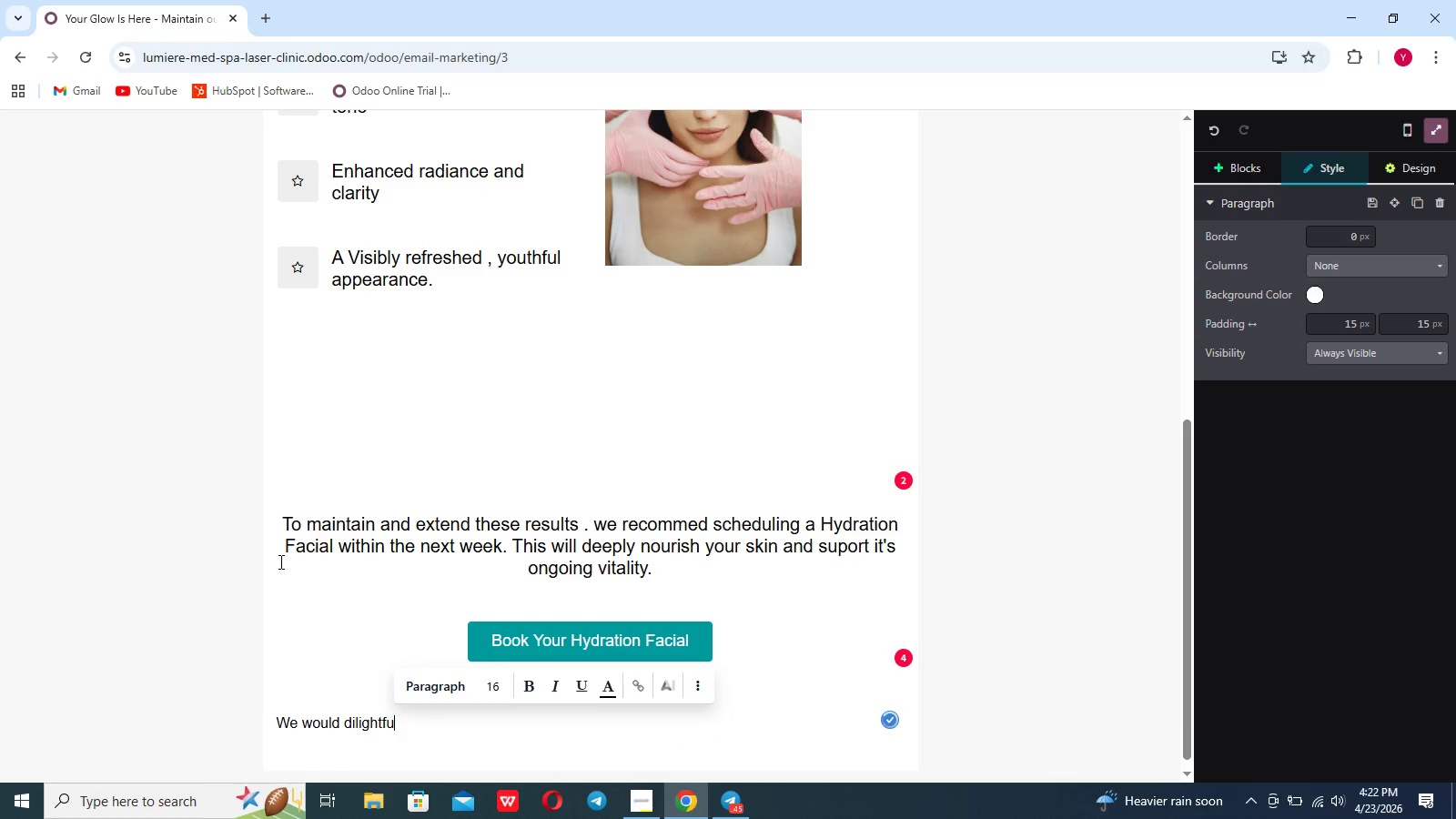 
scroll: coordinate [279, 561], scroll_direction: none, amount: 0.0
 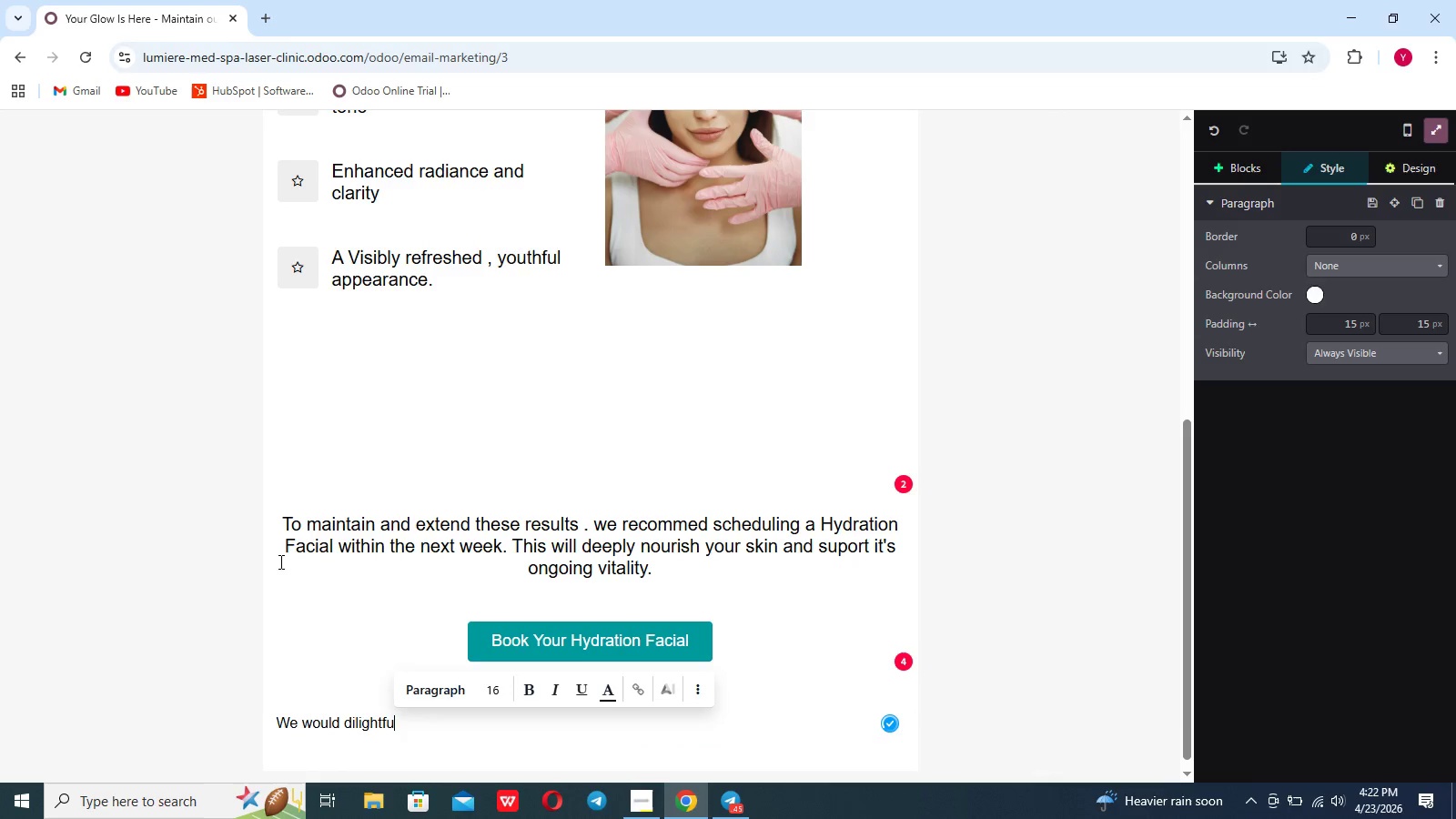 
key(Backspace)
 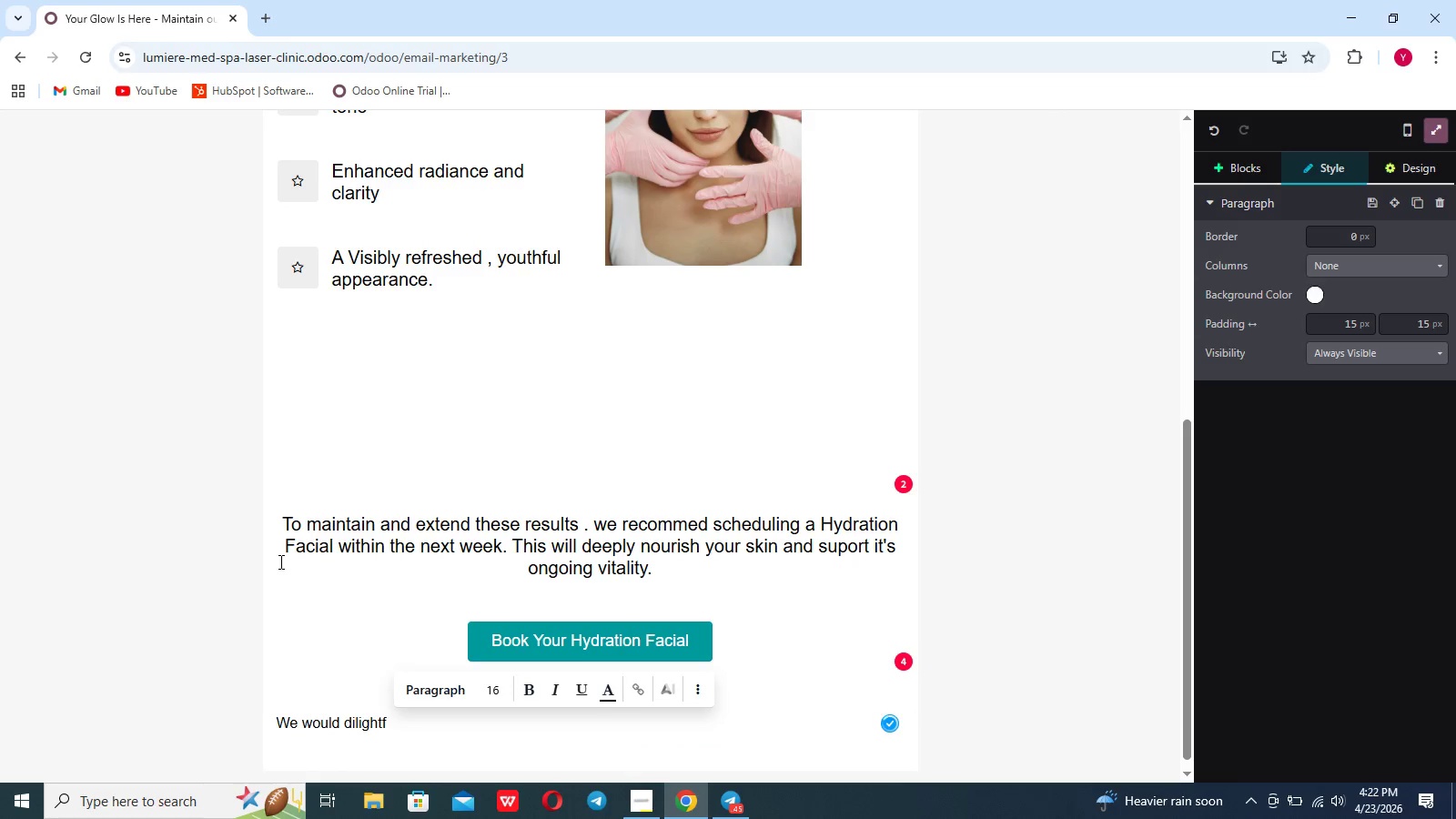 
key(Backspace)
 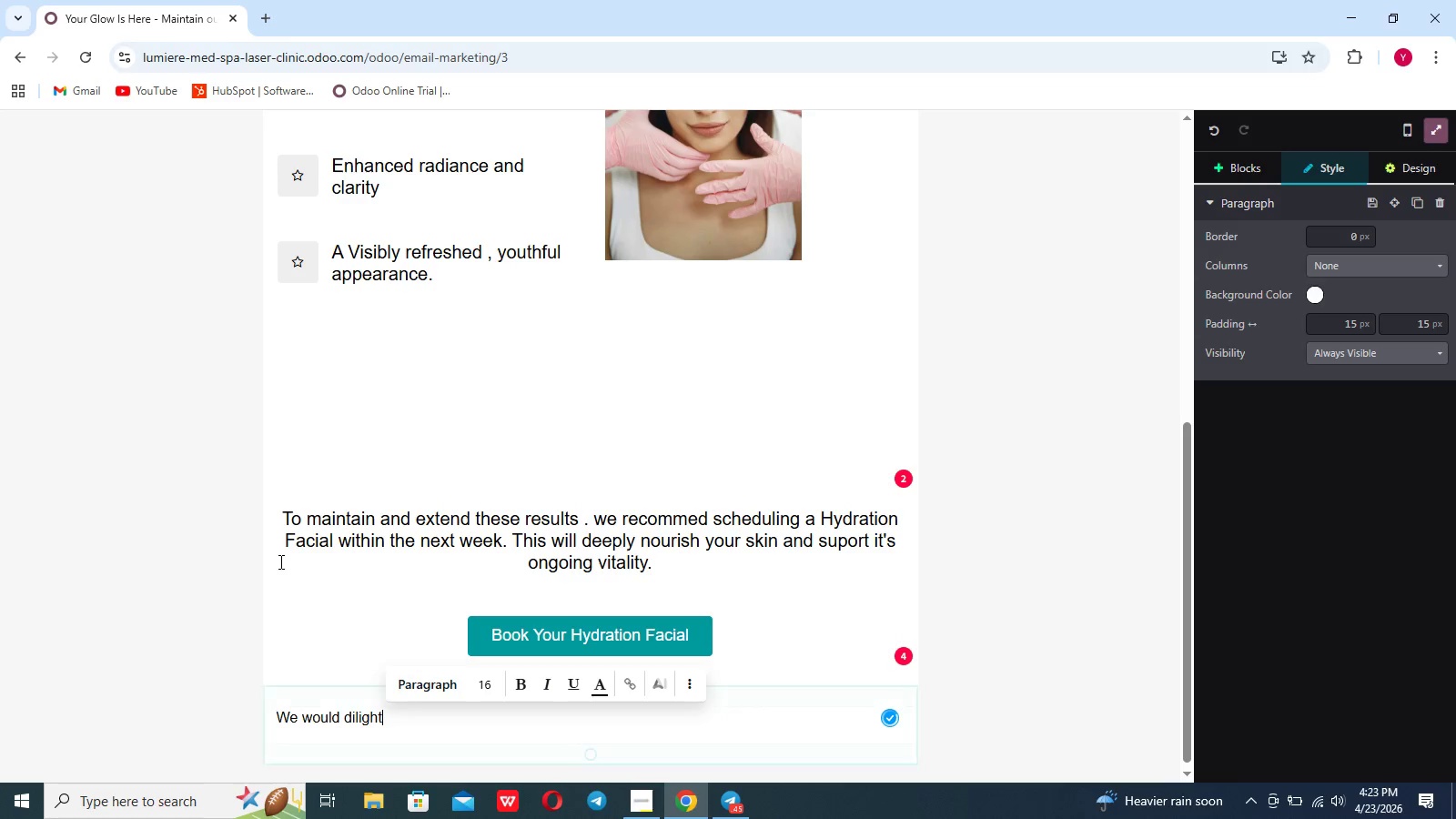 
scroll: coordinate [279, 561], scroll_direction: none, amount: 0.0
 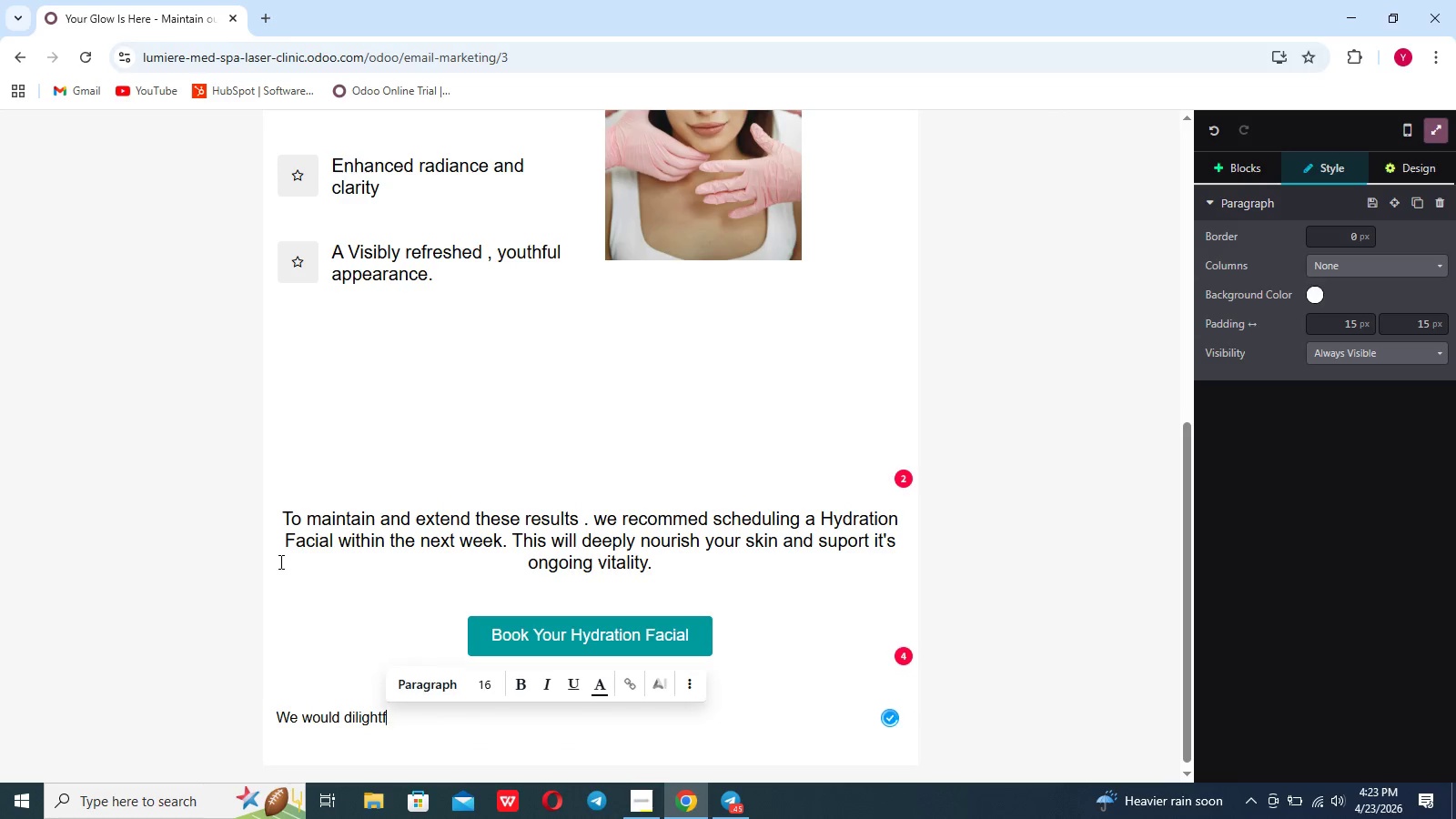 
key(Backspace)
 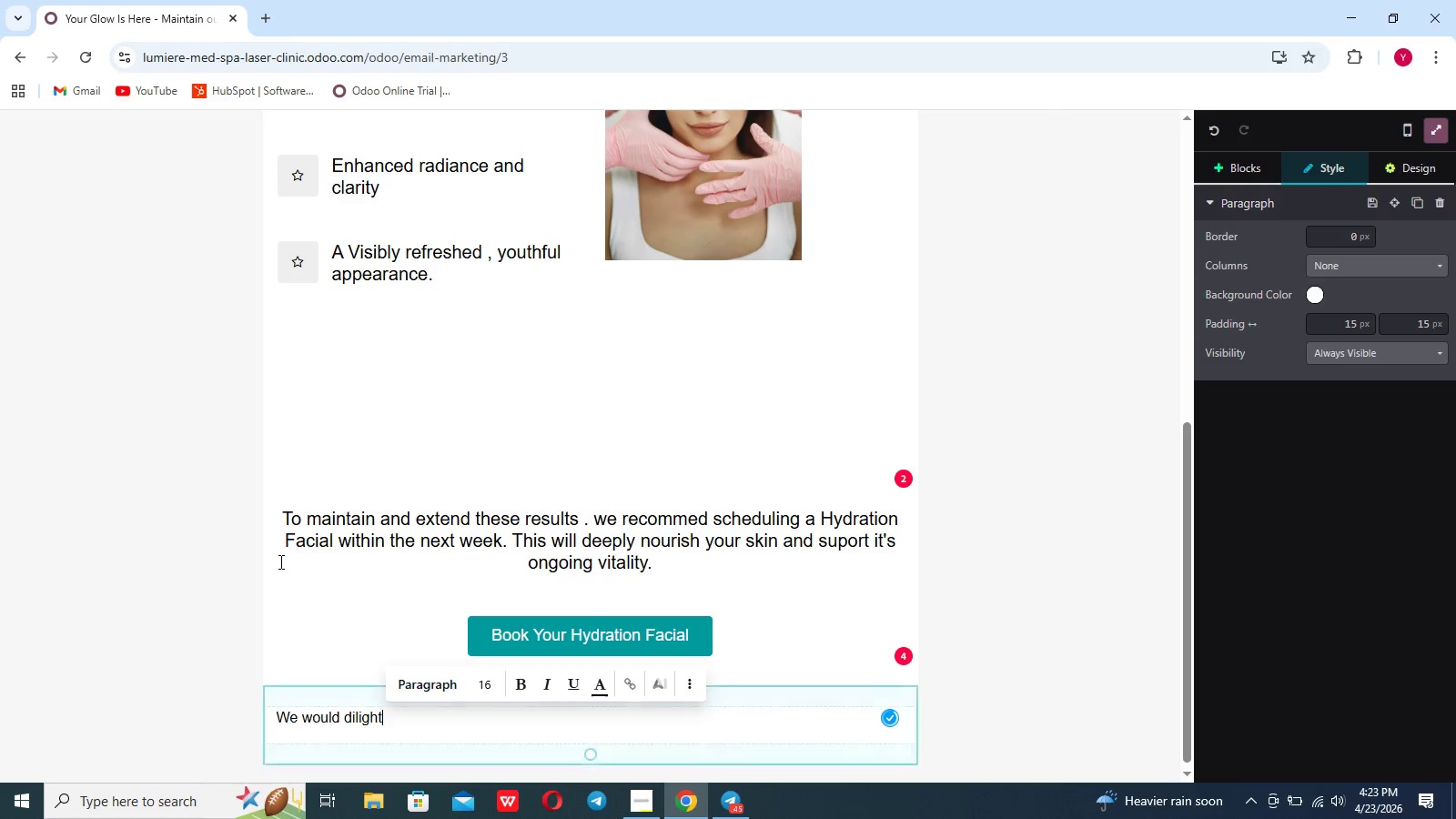 
key(Backspace)
 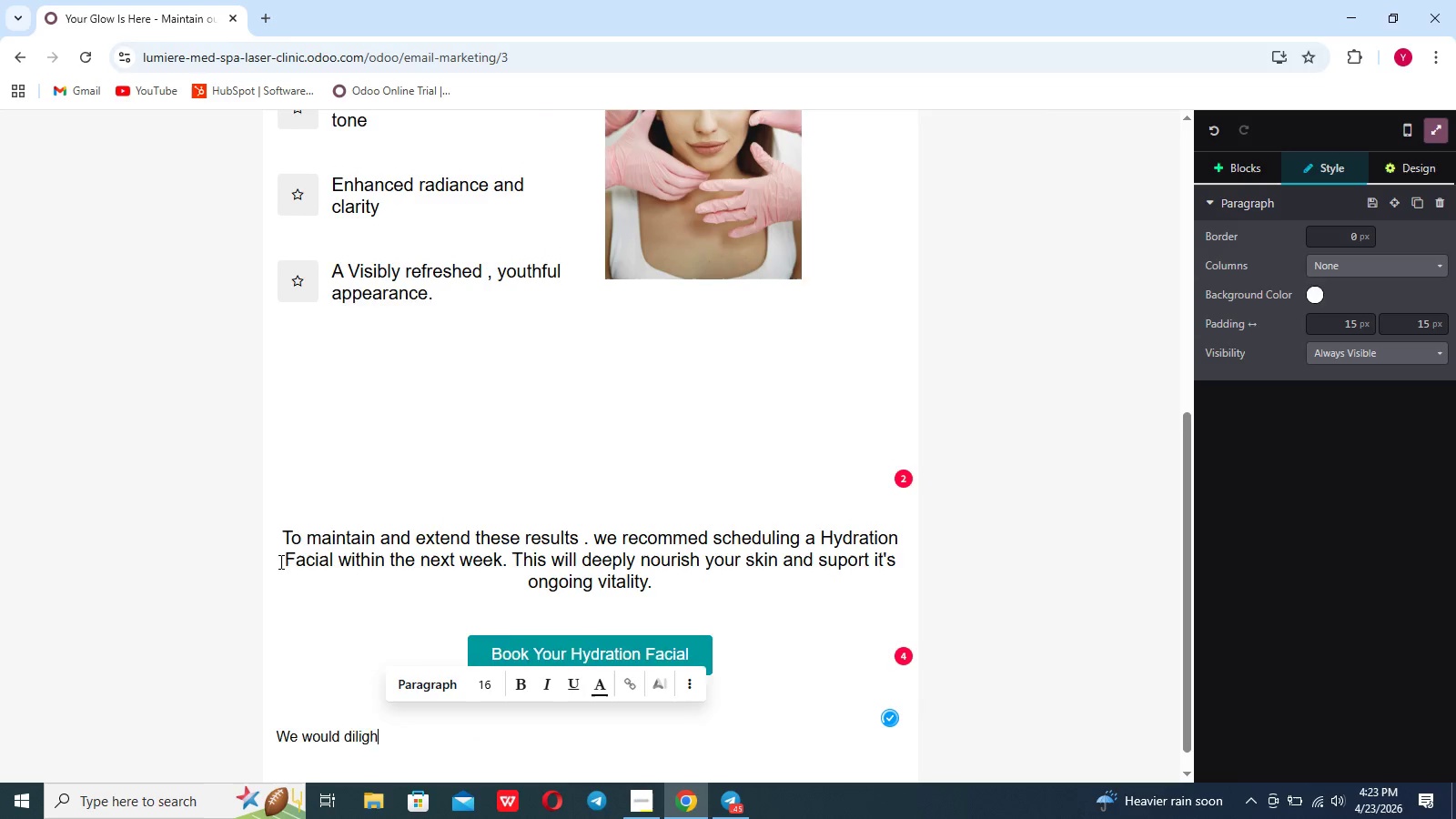 
key(Backspace)
 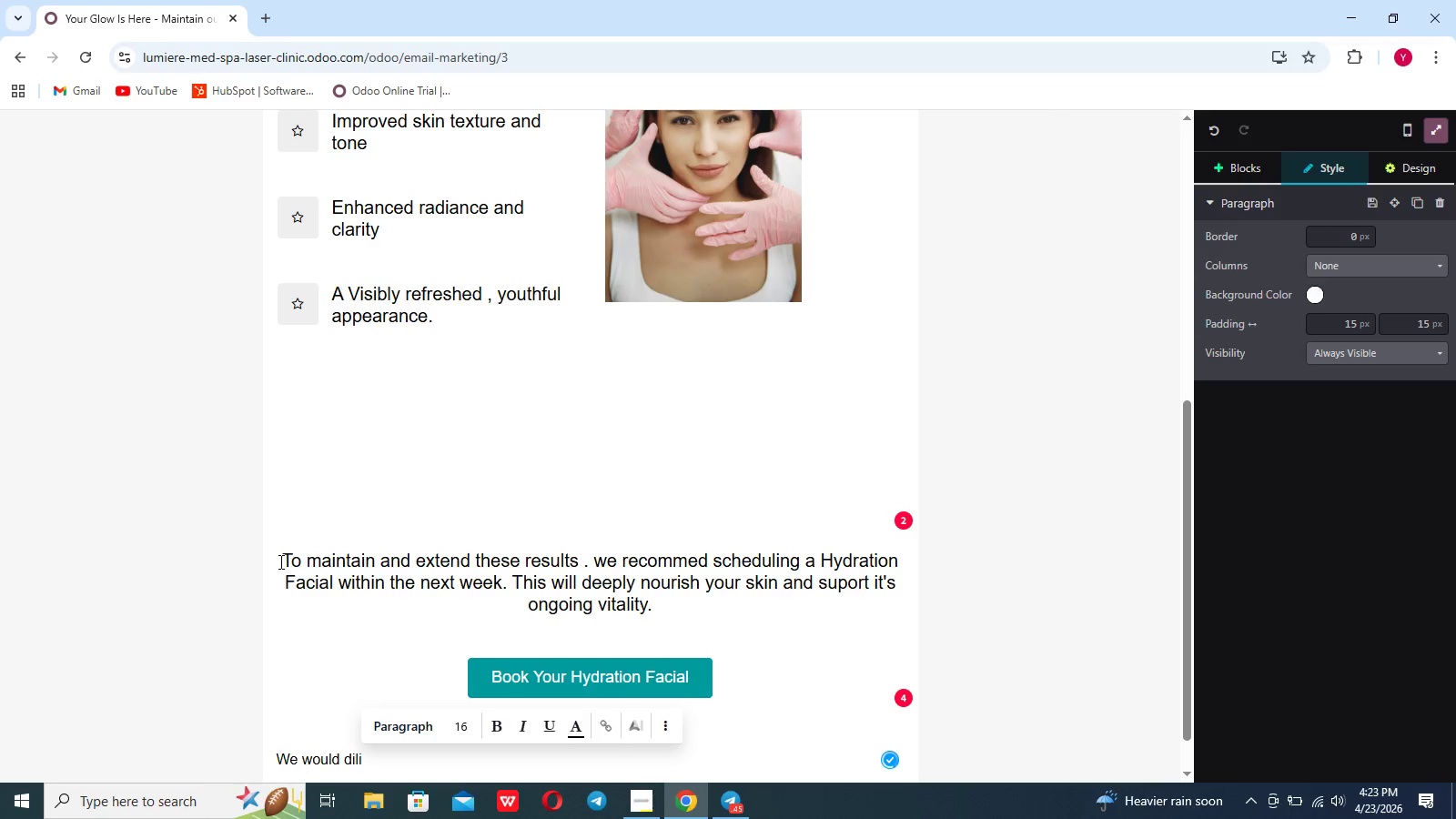 
key(Backspace)
 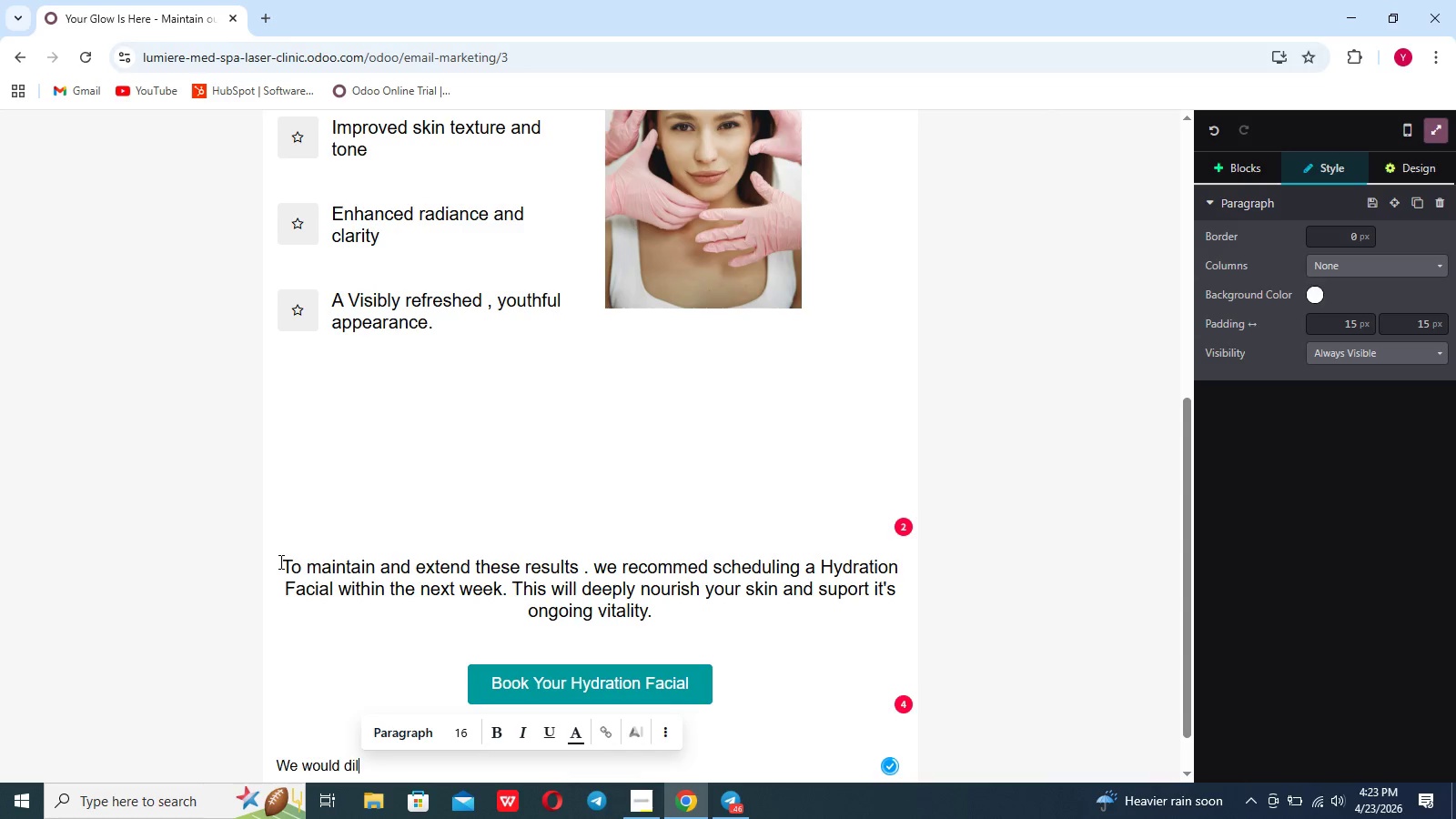 
key(Backspace)
 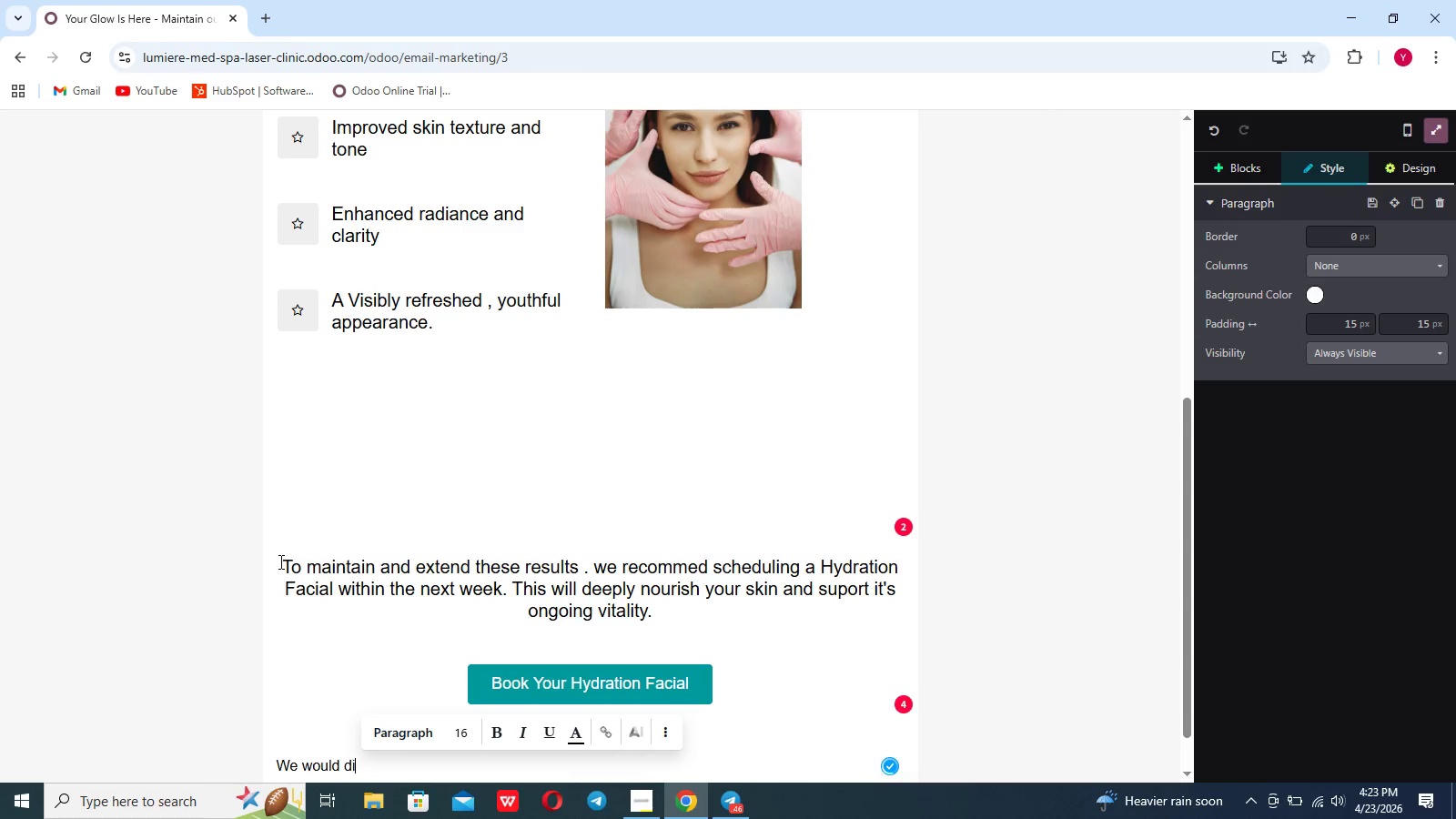 
key(Backspace)
 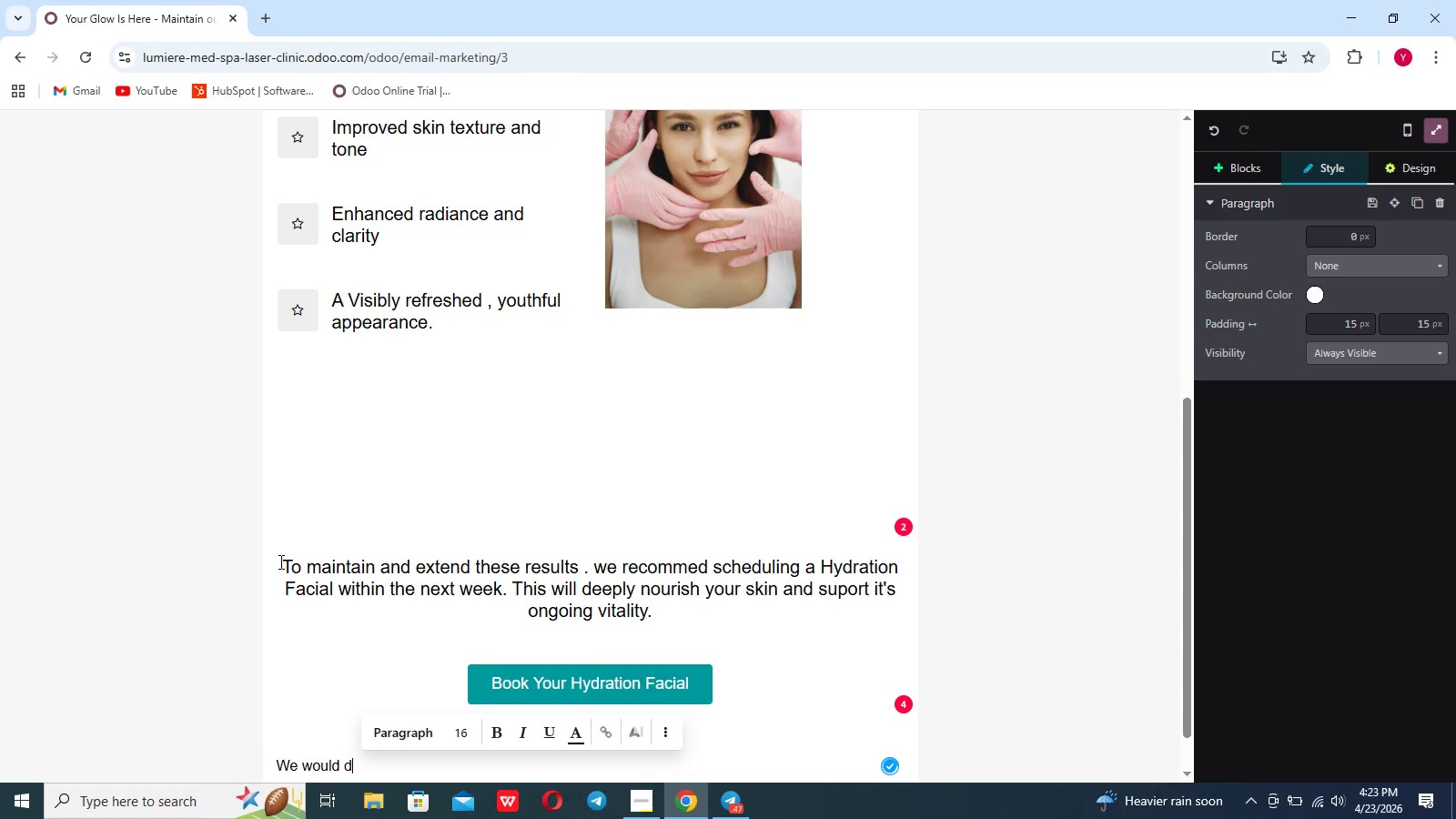 
scroll: coordinate [279, 561], scroll_direction: none, amount: 0.0
 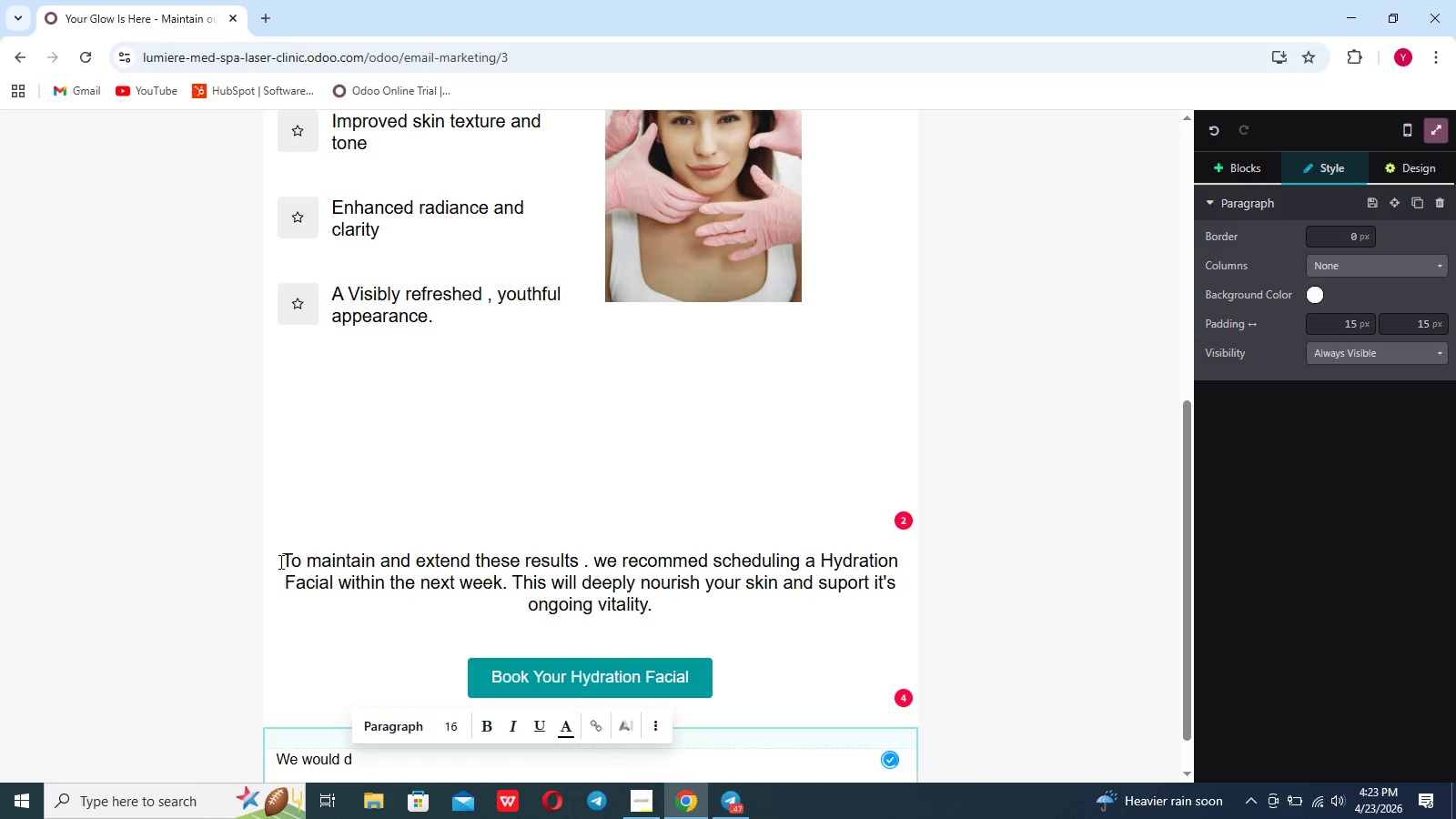 
key(Backspace)
type(be)
 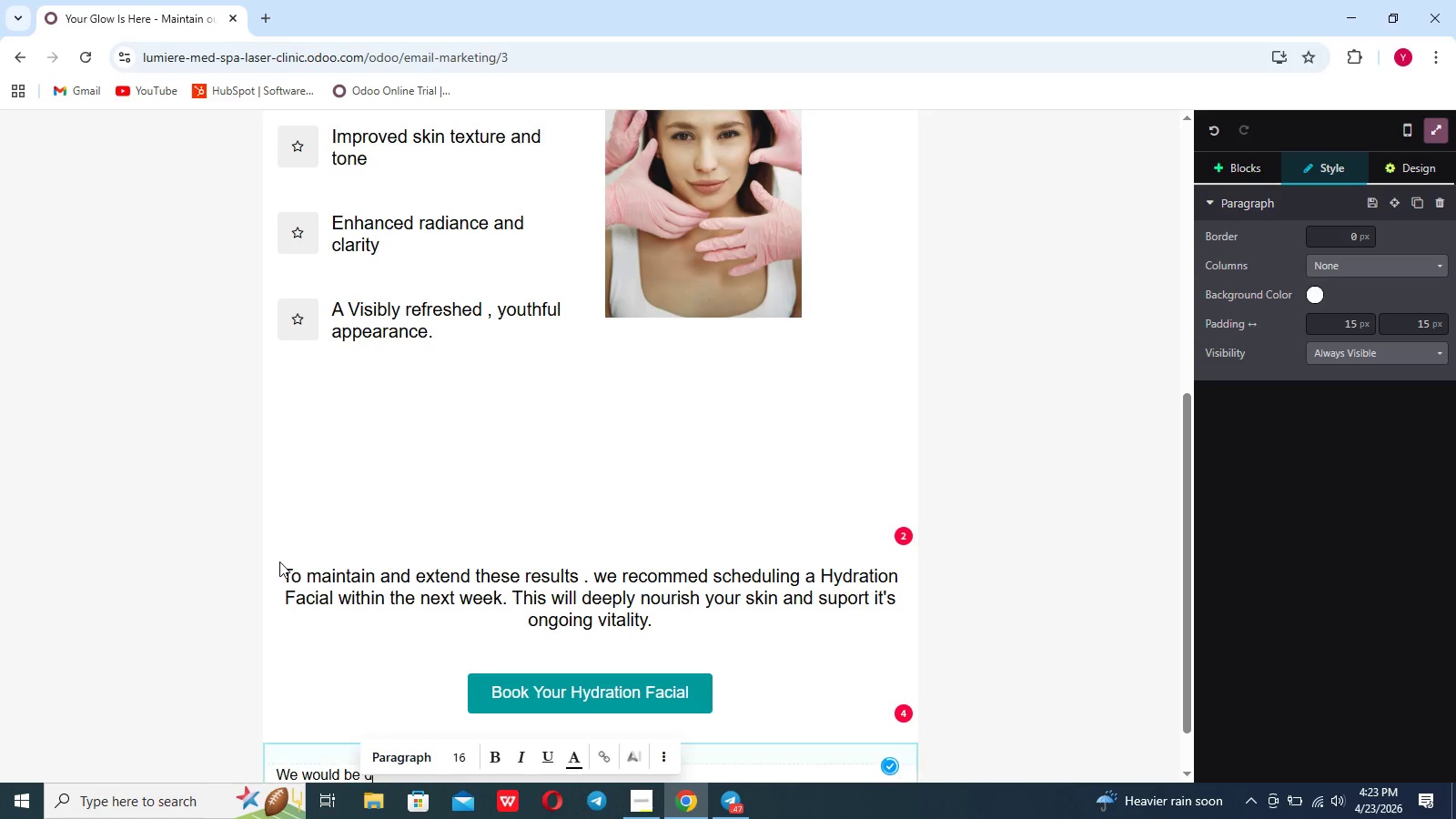 
scroll: coordinate [279, 561], scroll_direction: up, amount: 7.0
 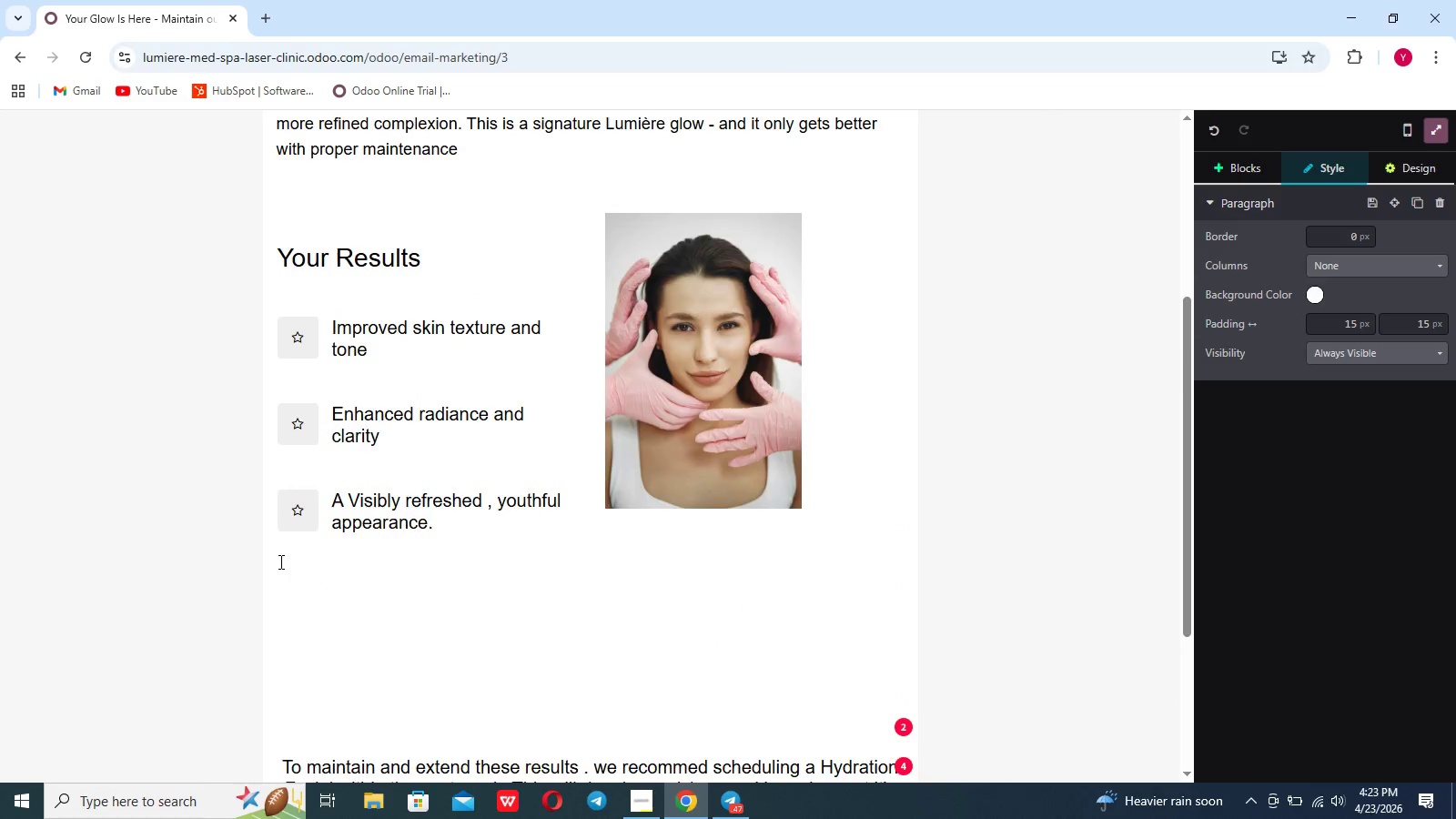 
type( delihted)
 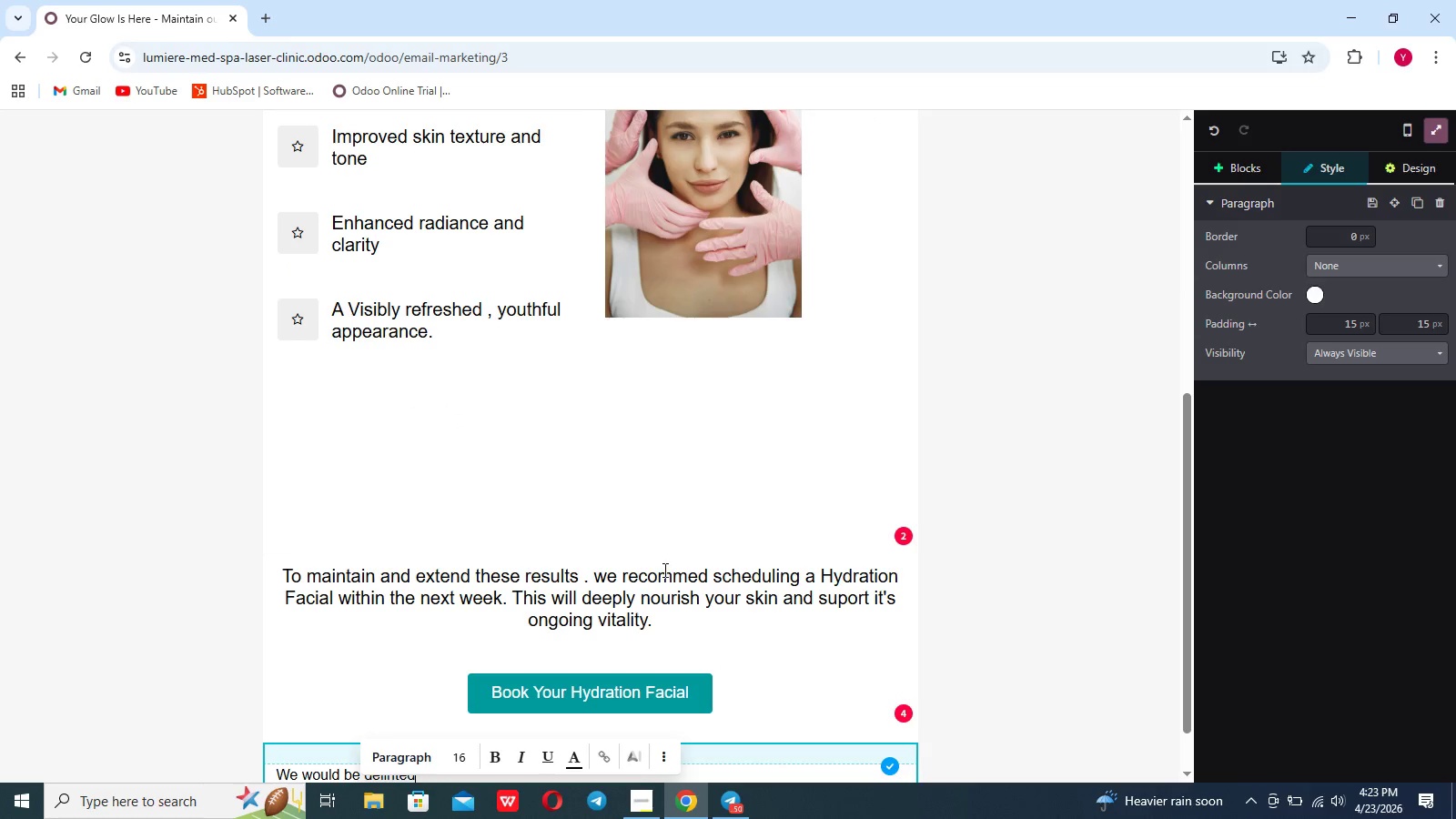 
scroll: coordinate [711, 602], scroll_direction: down, amount: 25.0
 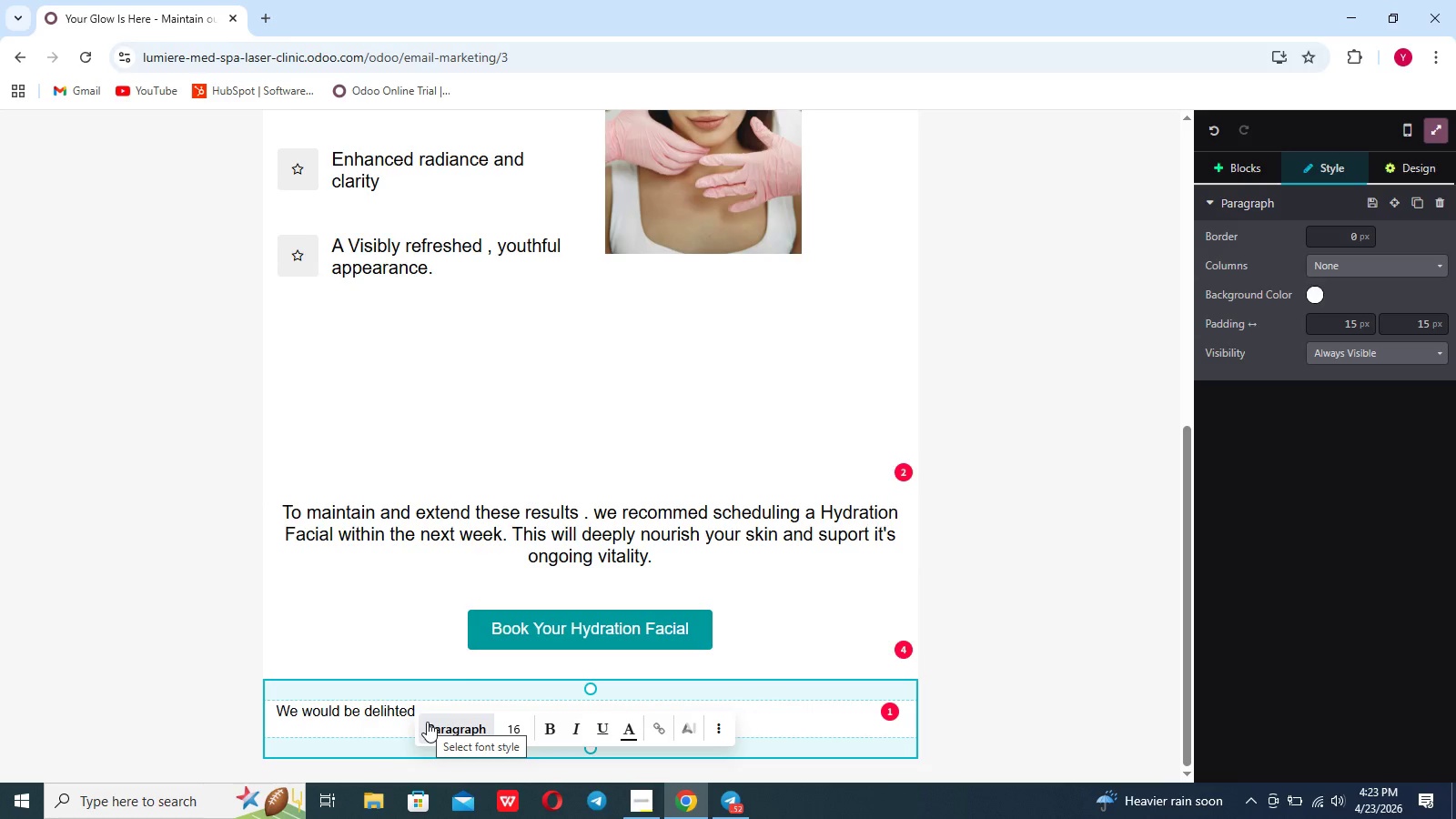 
key(Space)
 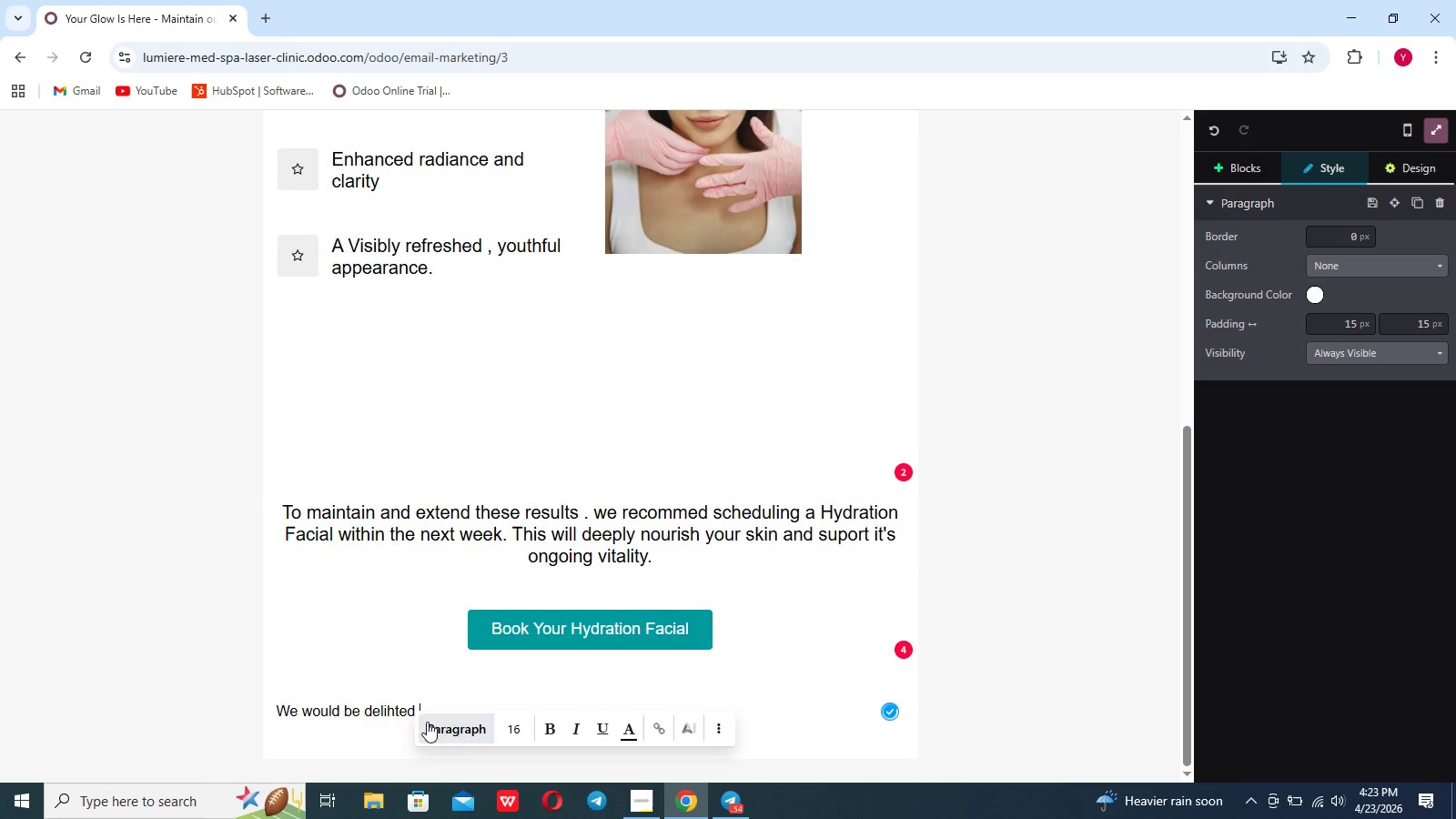 
type(to welcome you back and continue your skincae journey with us.)
 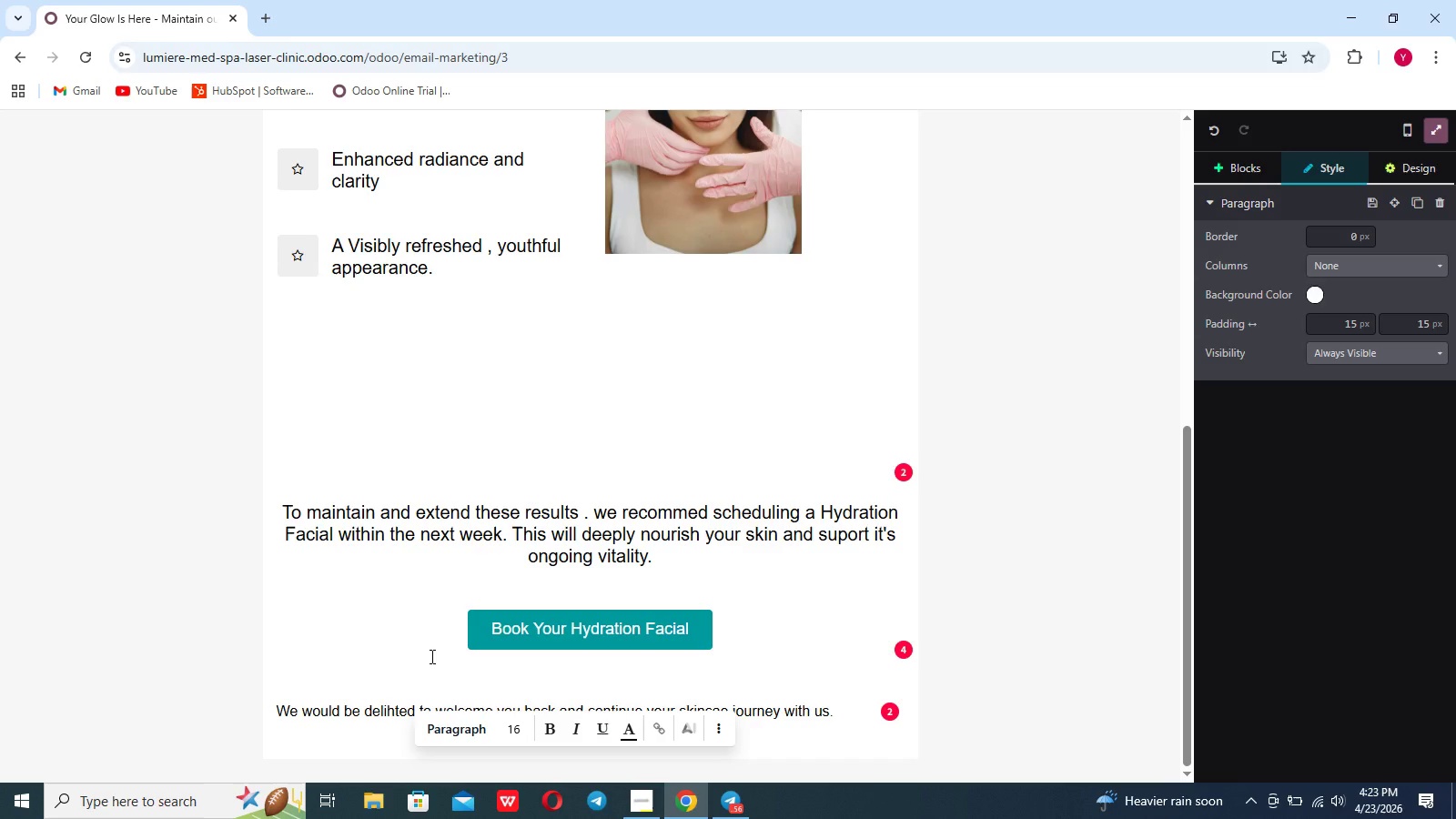 
key(Shift+Enter)
 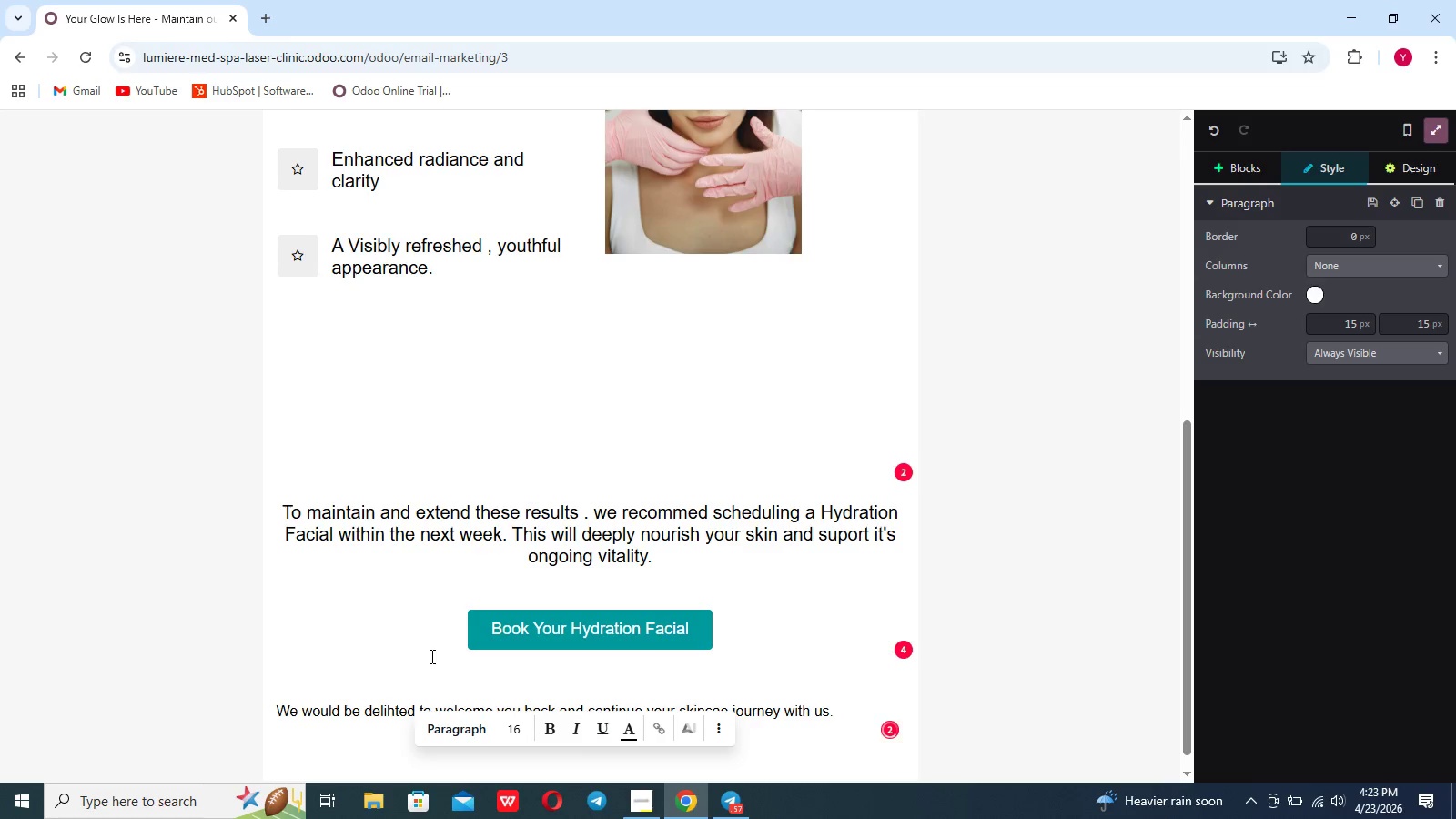 
key(Shift+Enter)
 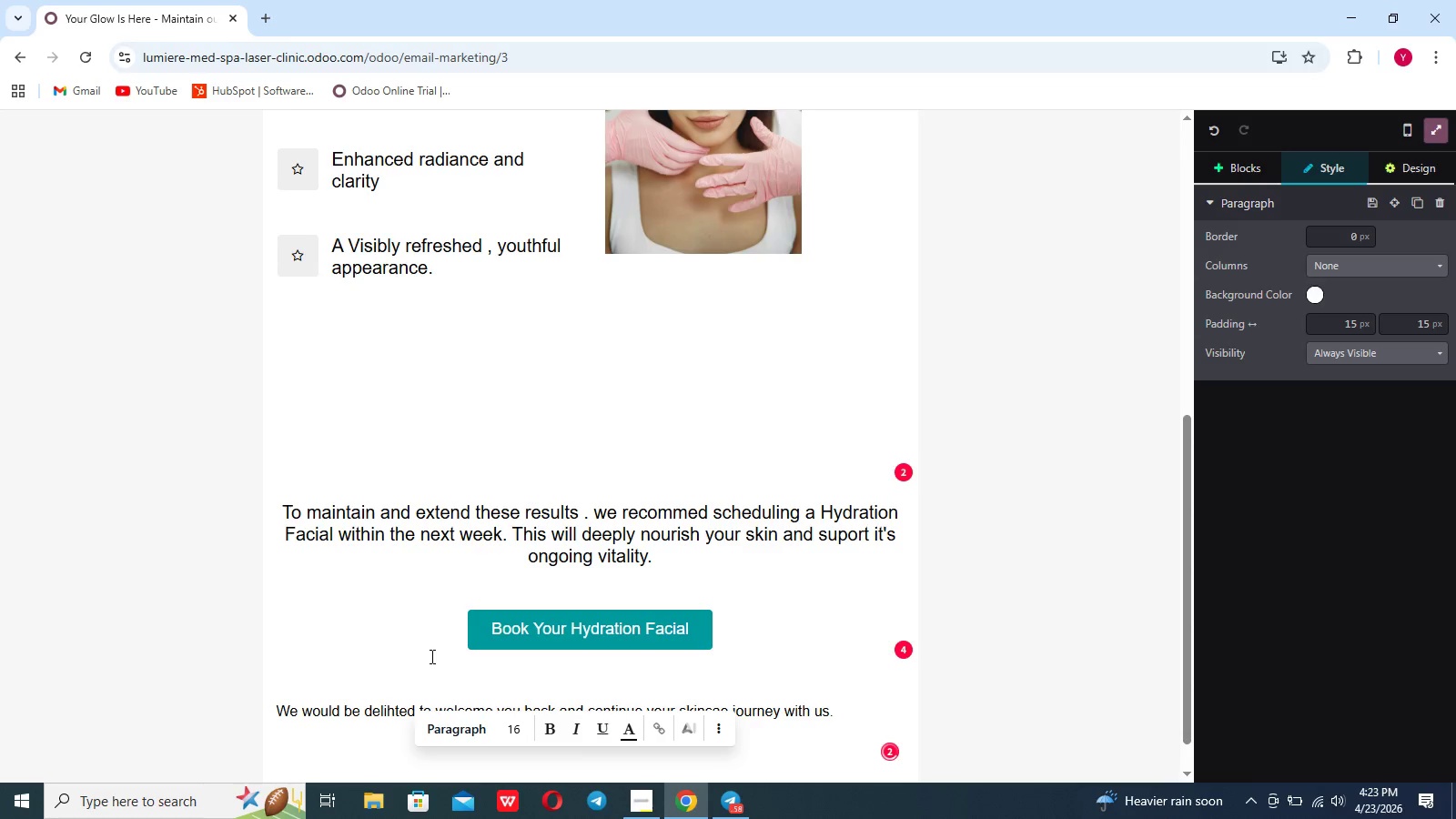 
type(Warm e)
key(Backspace)
type(regards,)
 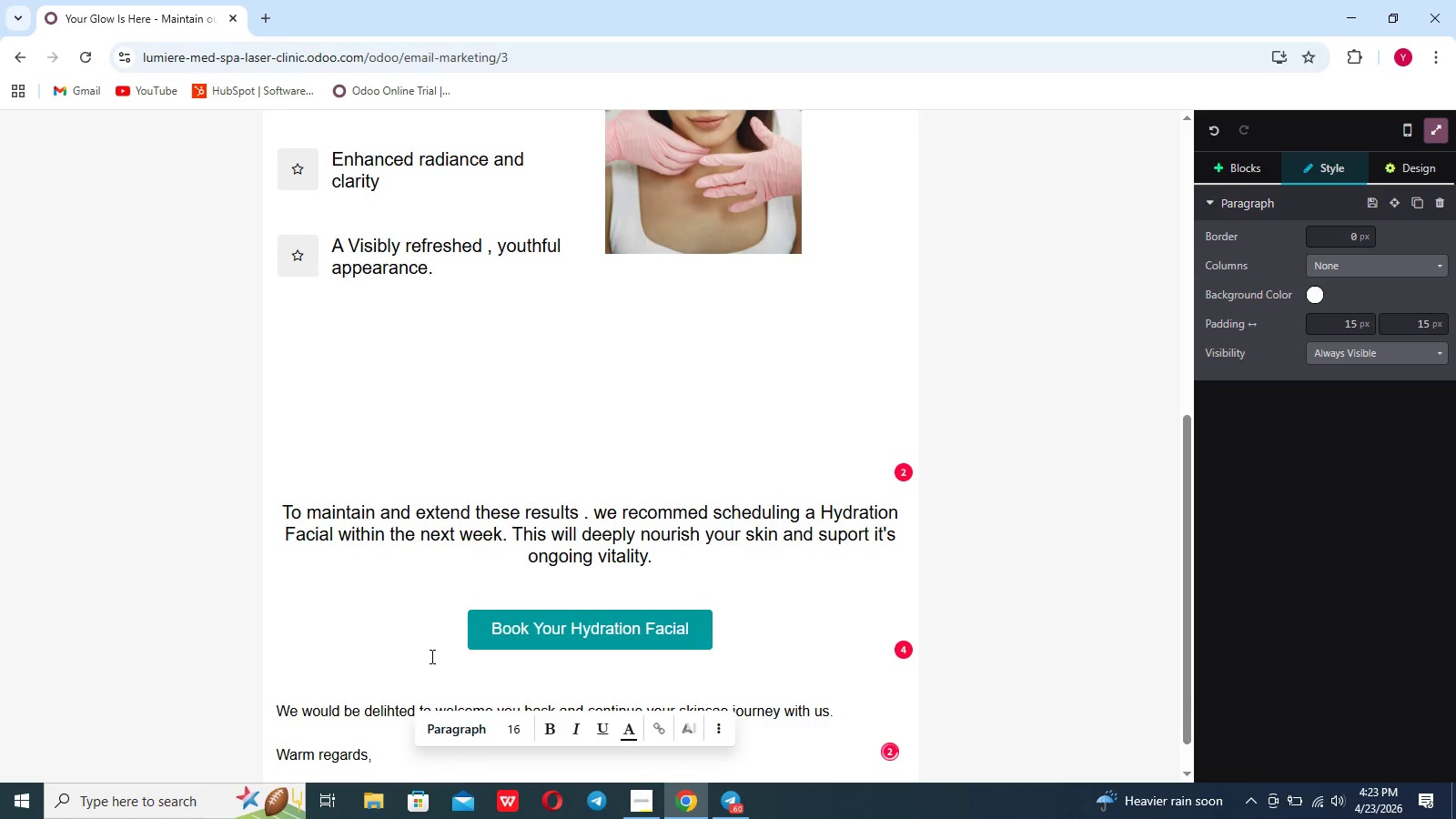 
key(Shift+Enter)
 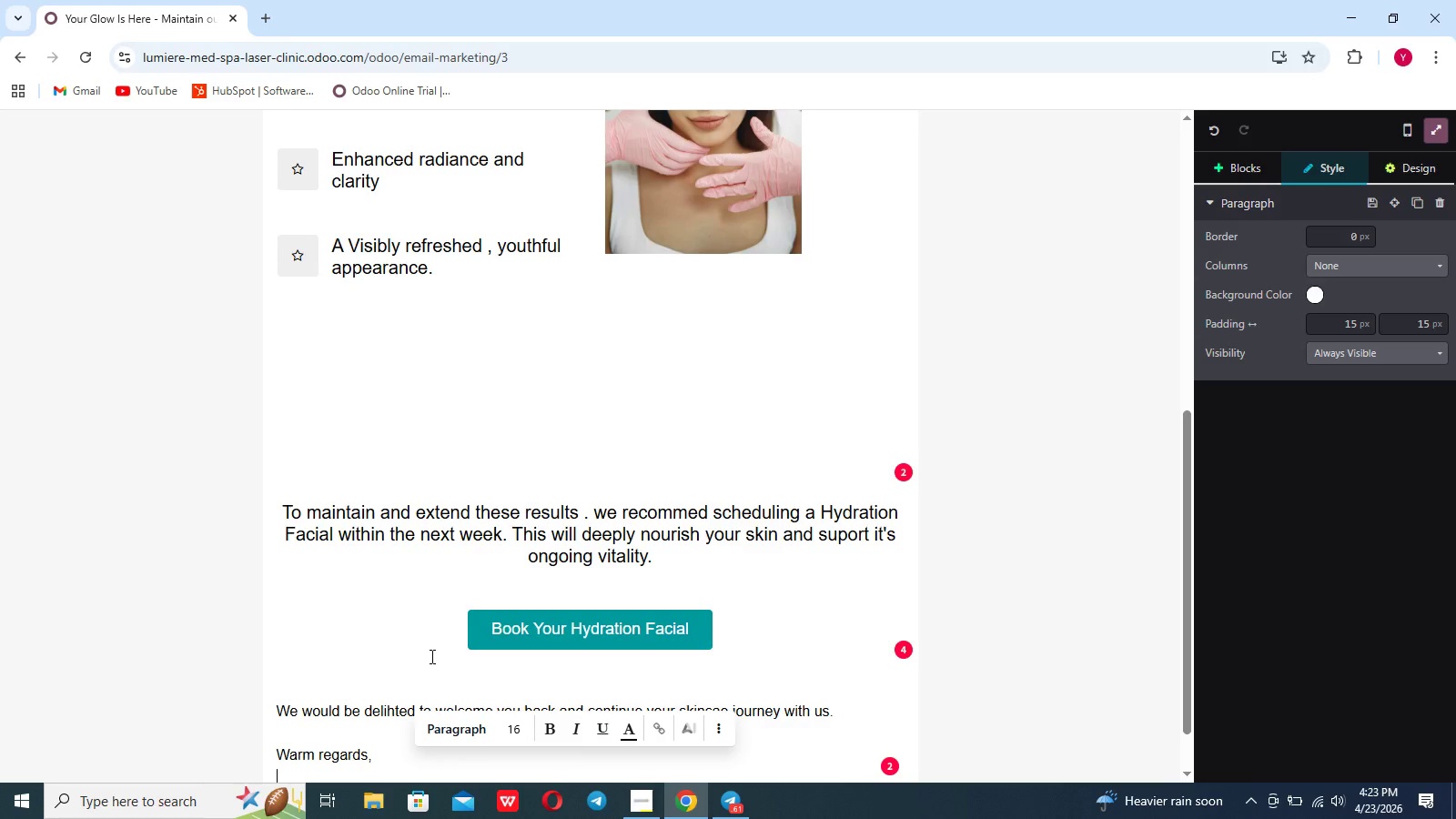 
left_click([412, 657])
 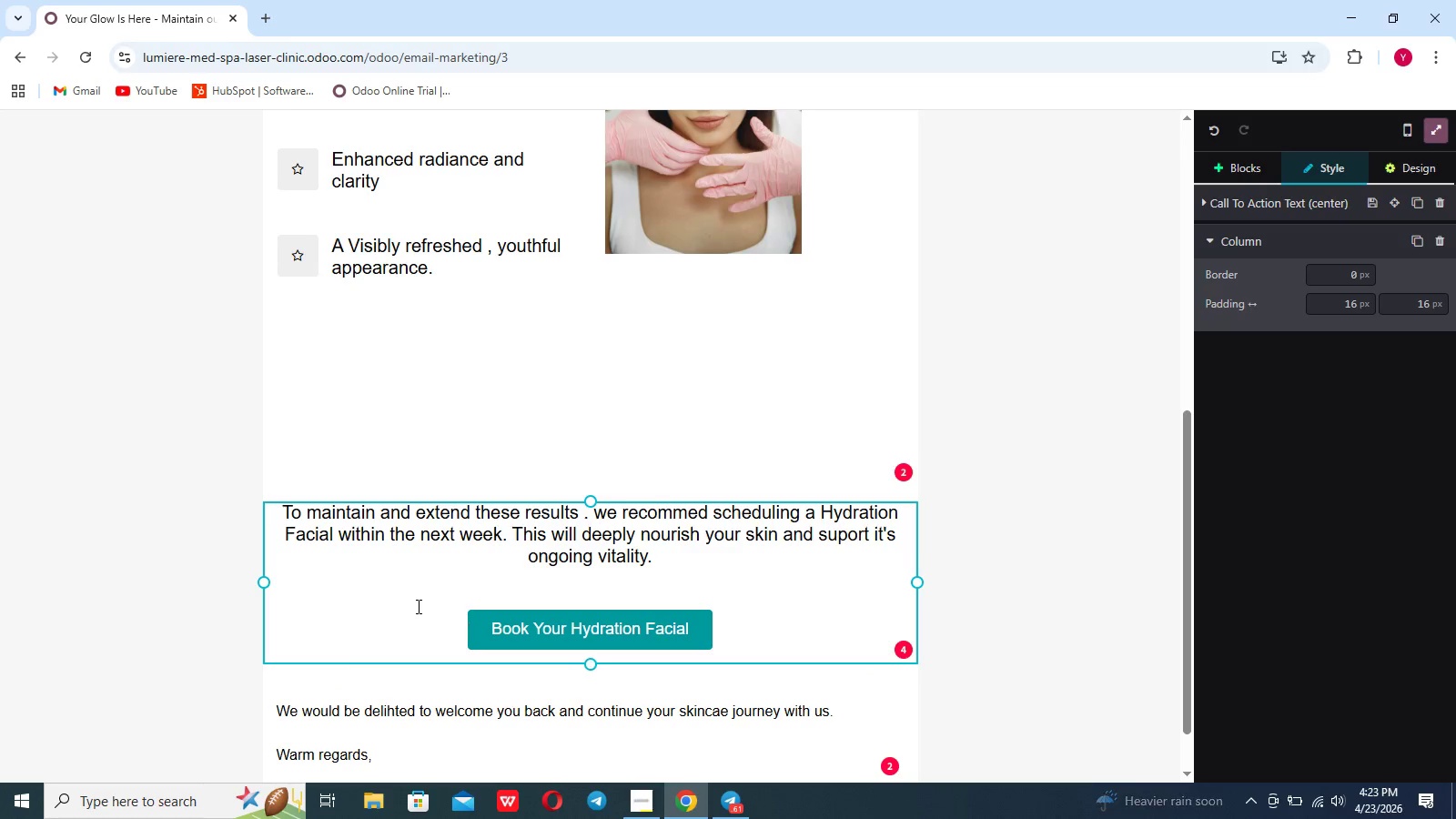 
scroll: coordinate [417, 606], scroll_direction: up, amount: 14.0
 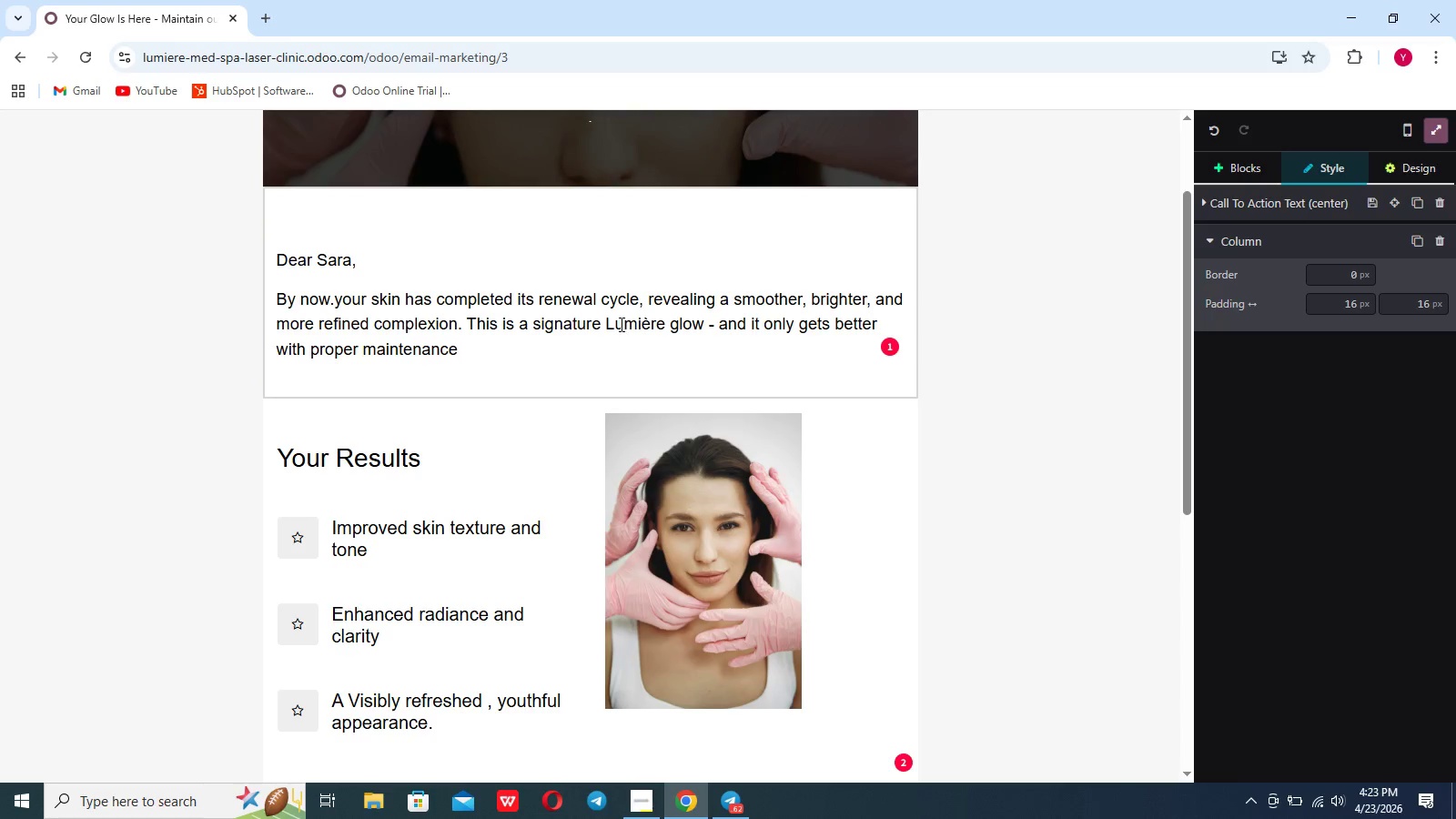 
left_click_drag(start_coordinate=[610, 323], to_coordinate=[662, 325])
 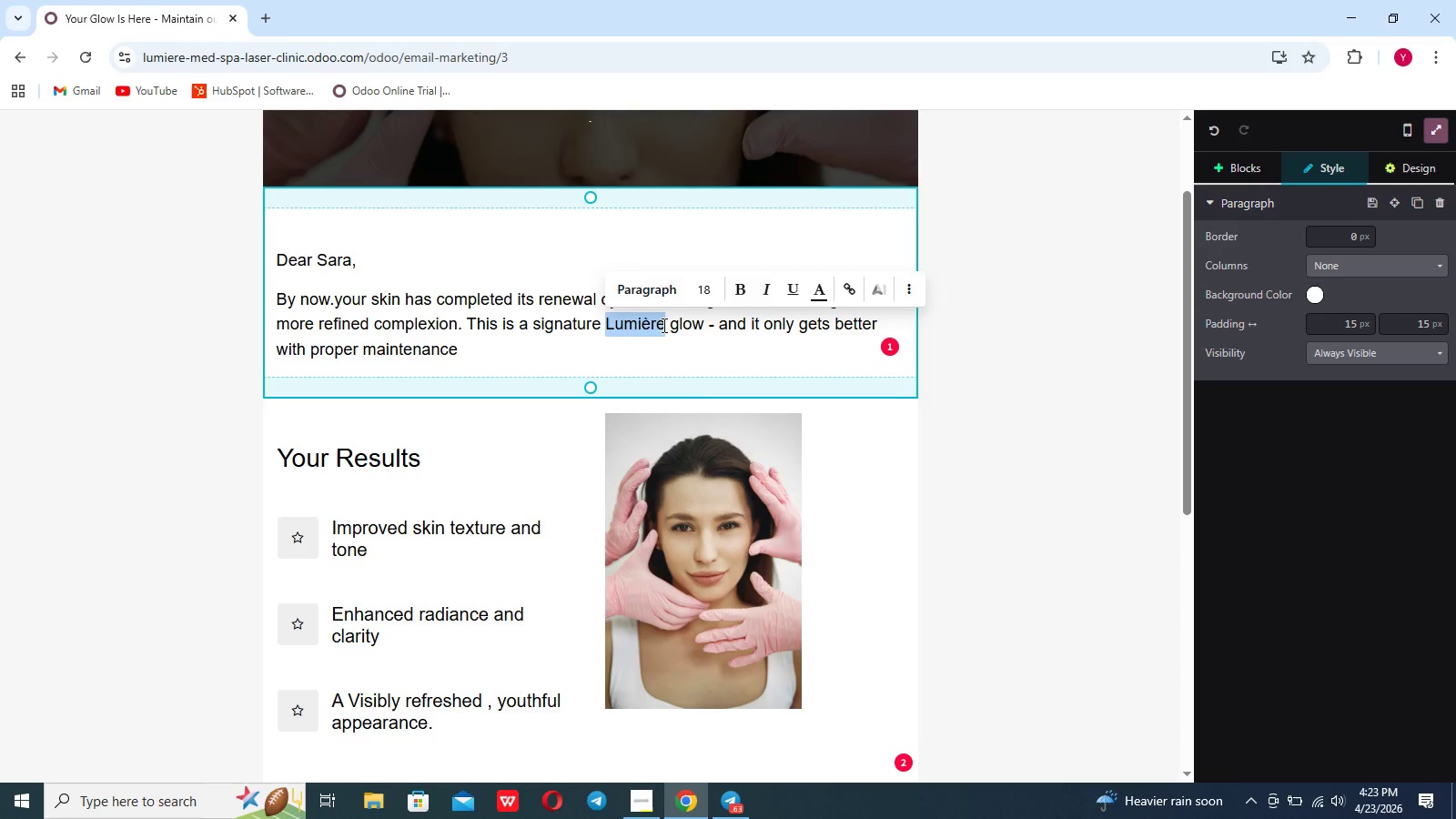 
key(Control+C)
 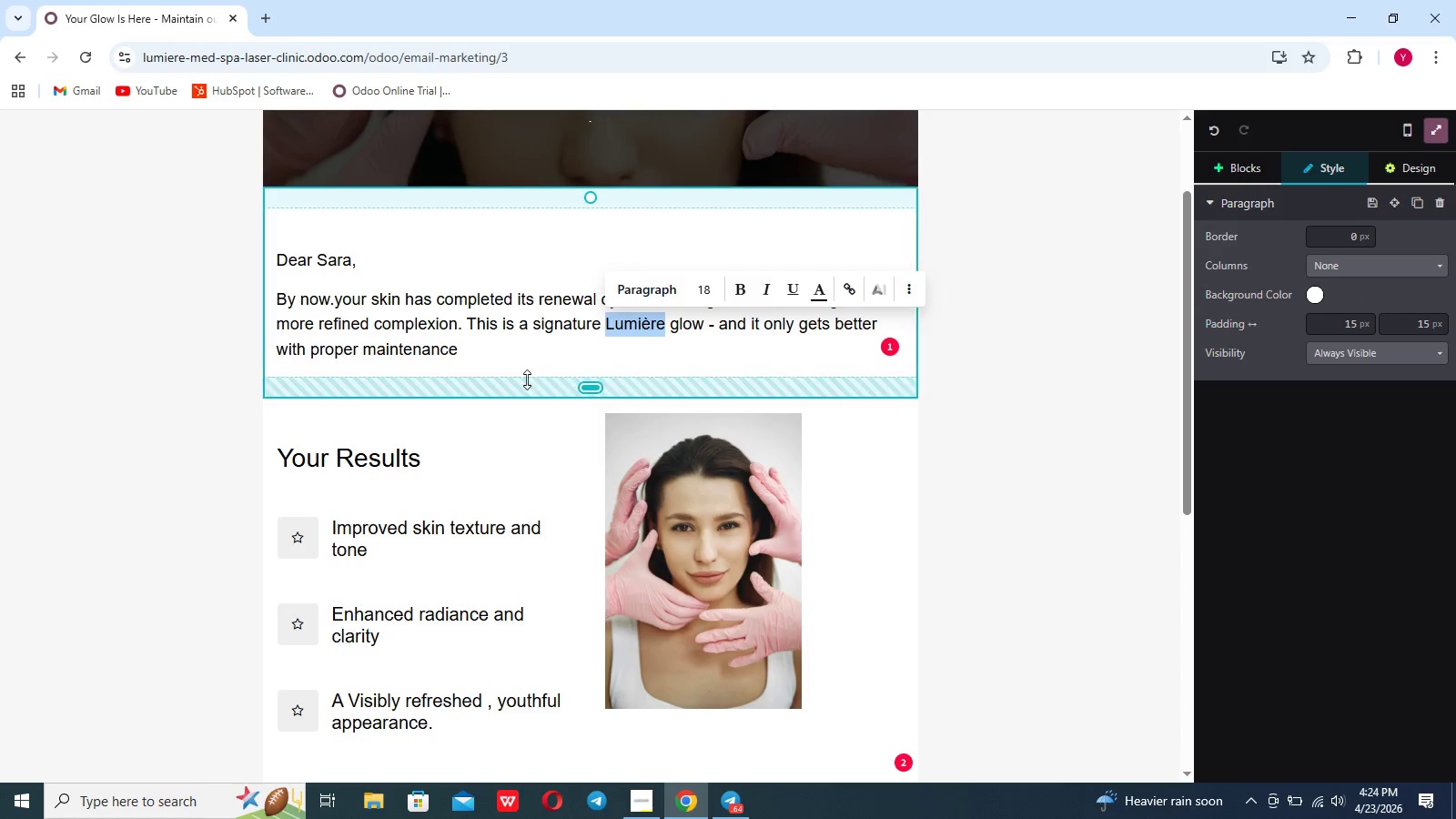 
scroll: coordinate [527, 379], scroll_direction: down, amount: 60.0
 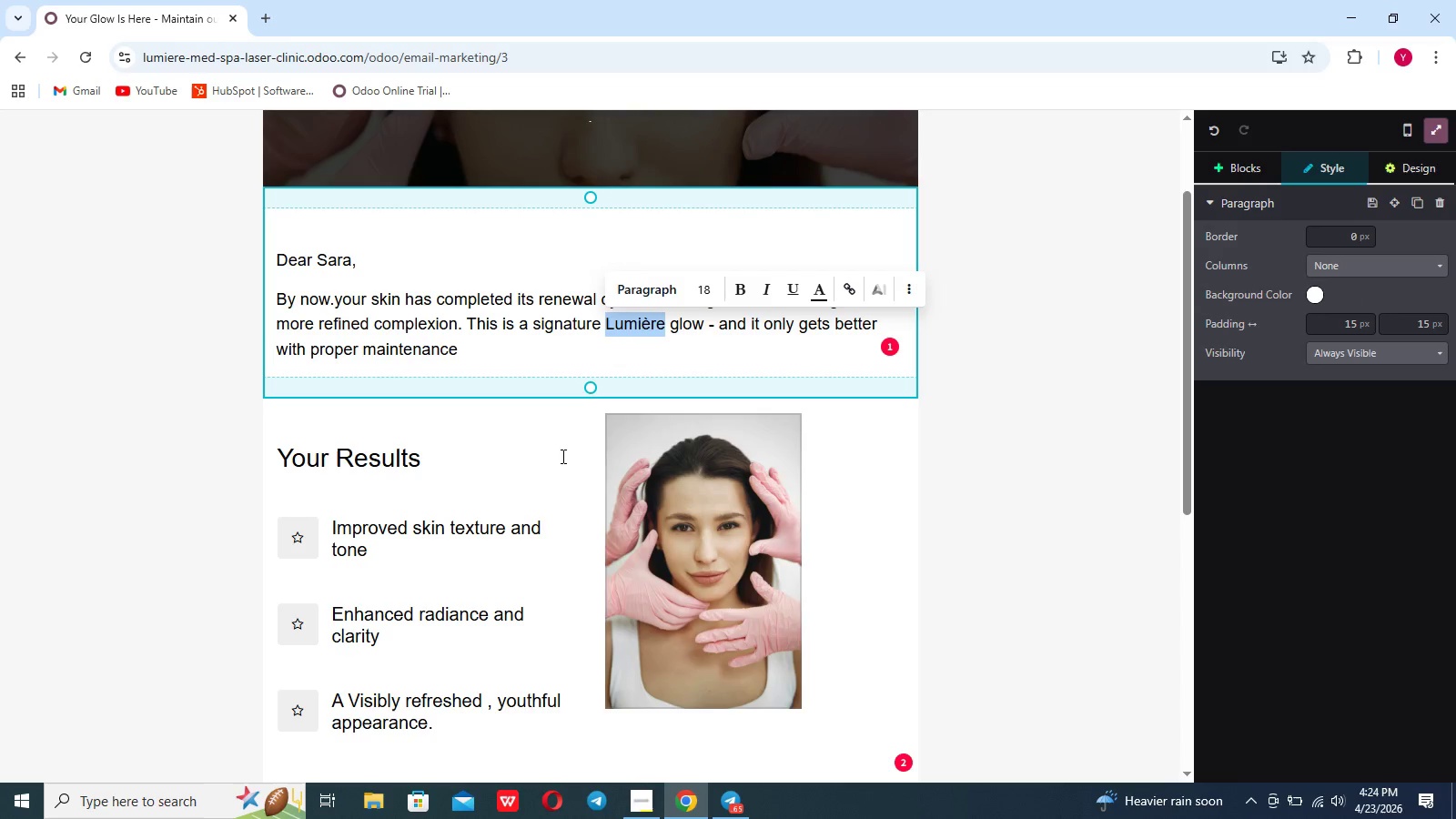 
left_click([533, 462])
 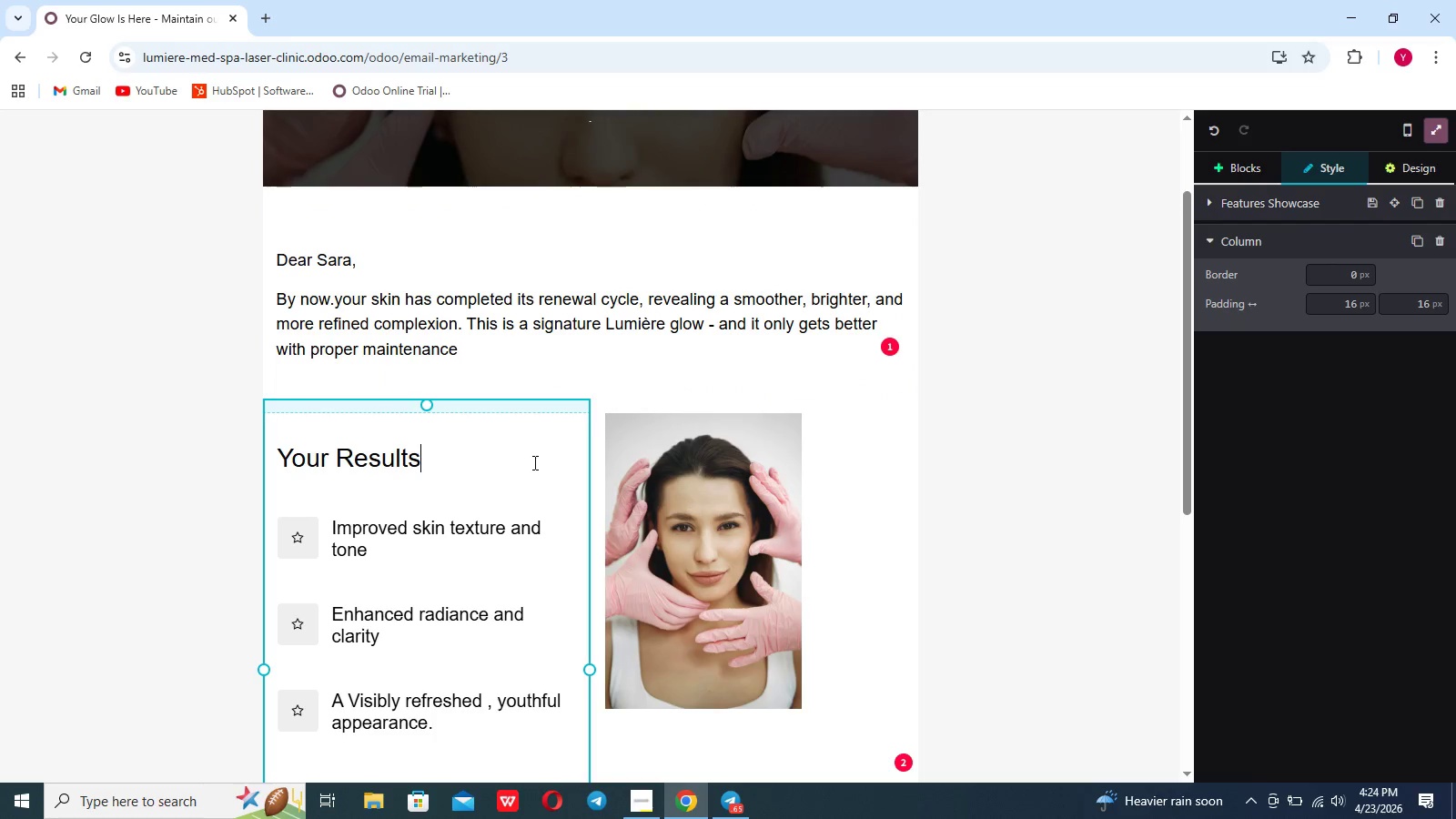 
scroll: coordinate [533, 462], scroll_direction: down, amount: 36.0
 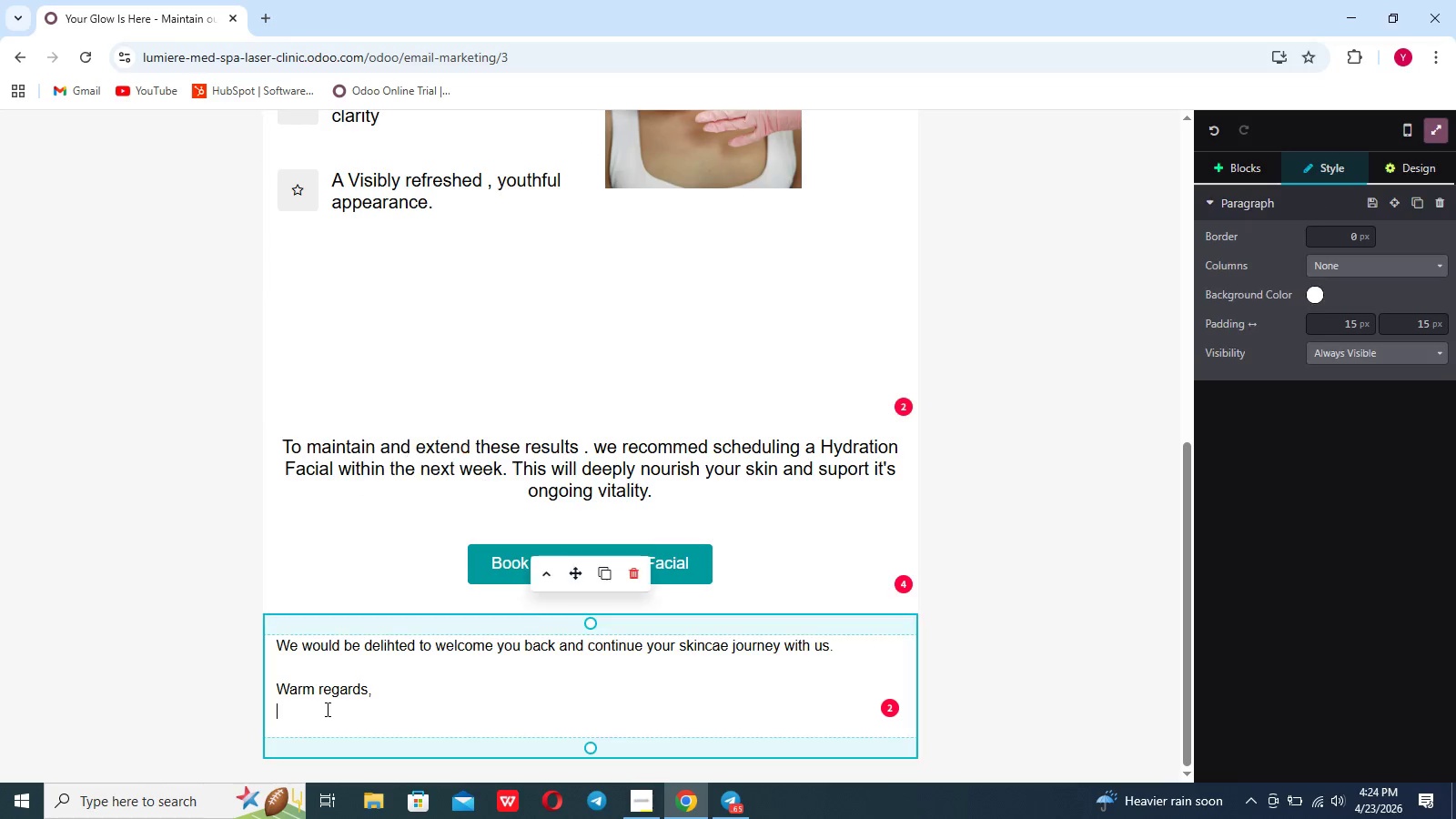 
left_click([326, 709])
 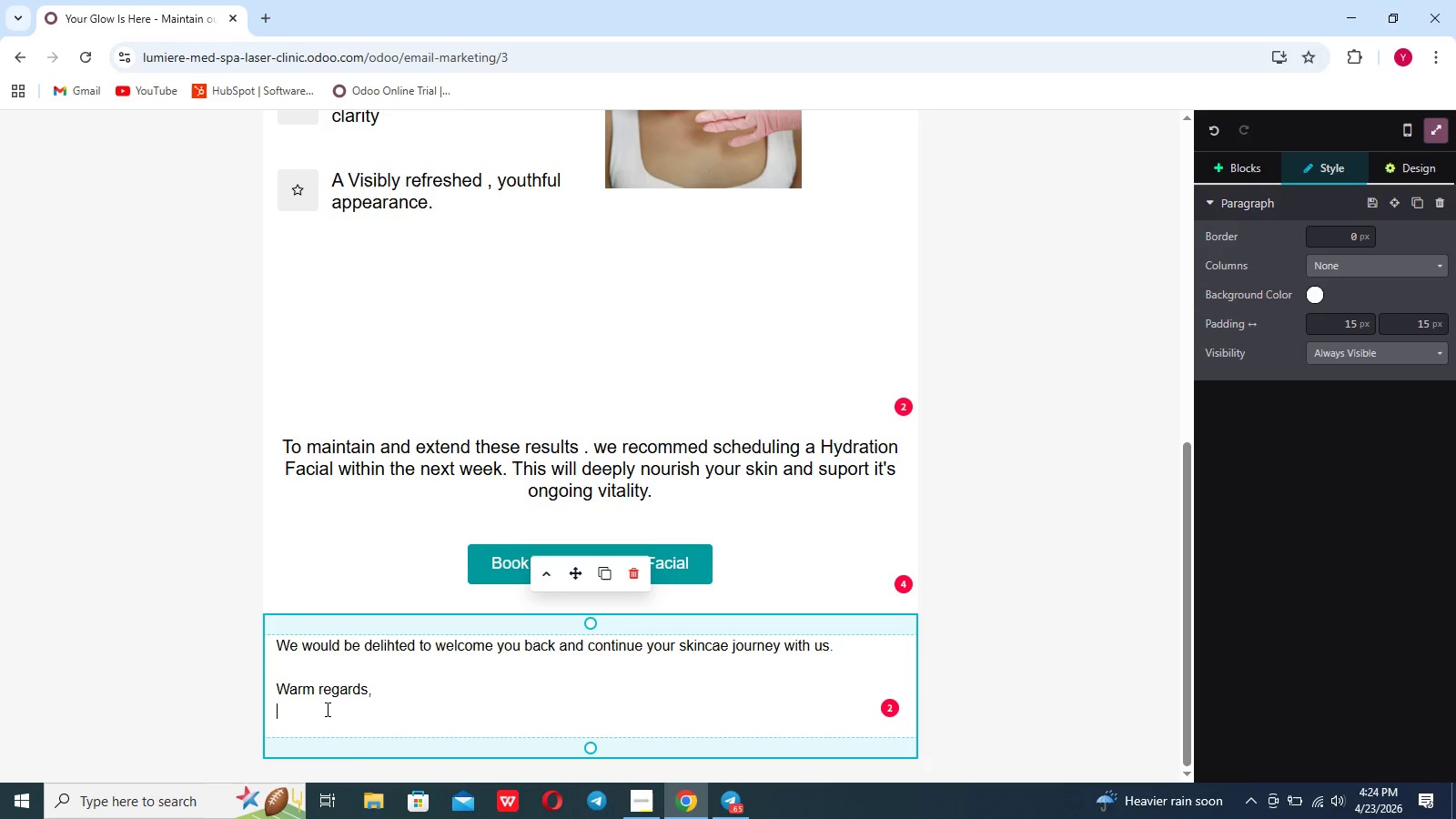 
hold_key(key=ControlLeft, duration=0.67)
 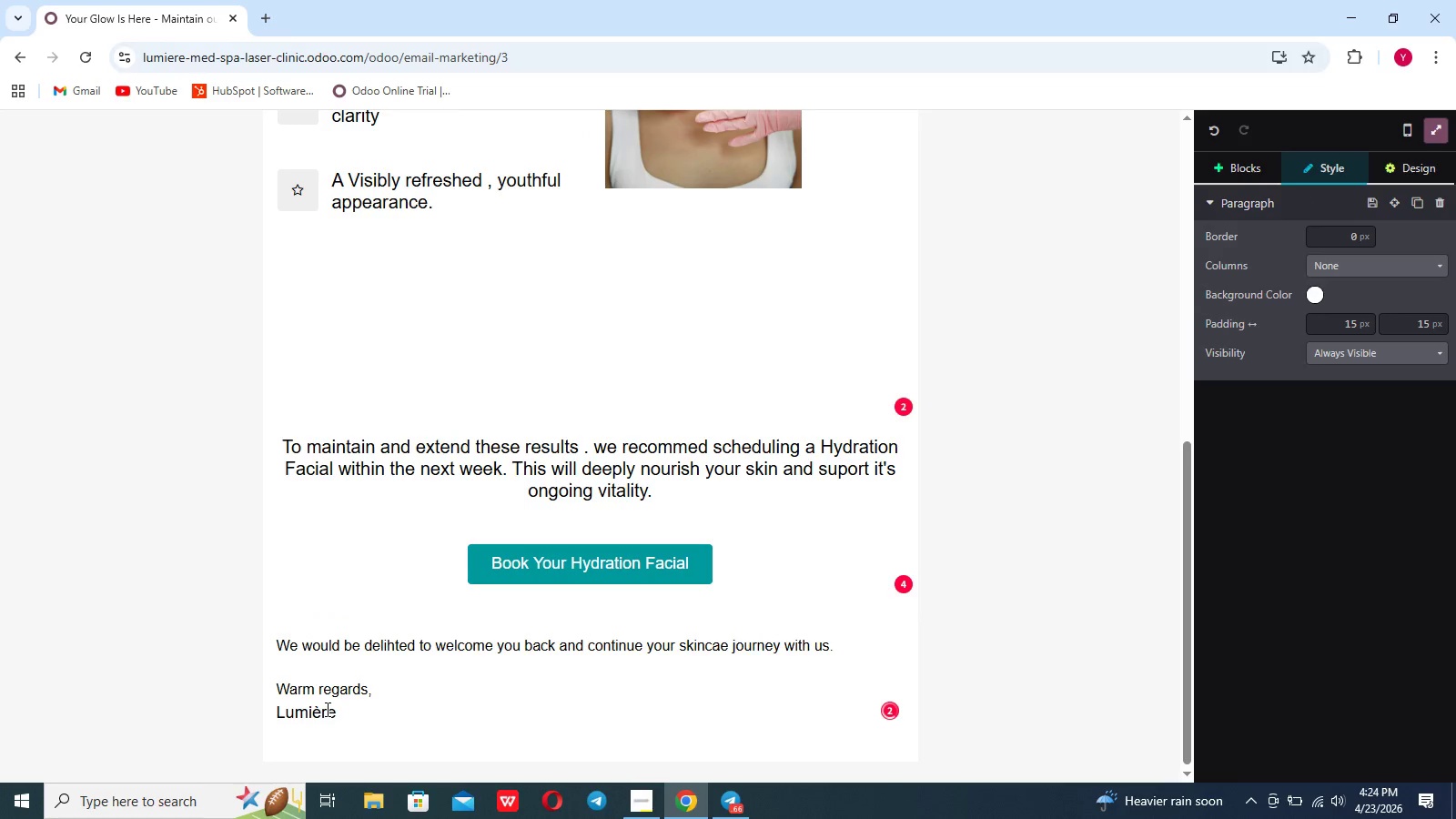 
type(v Md)
key(Backspace)
type(ed Spa)
 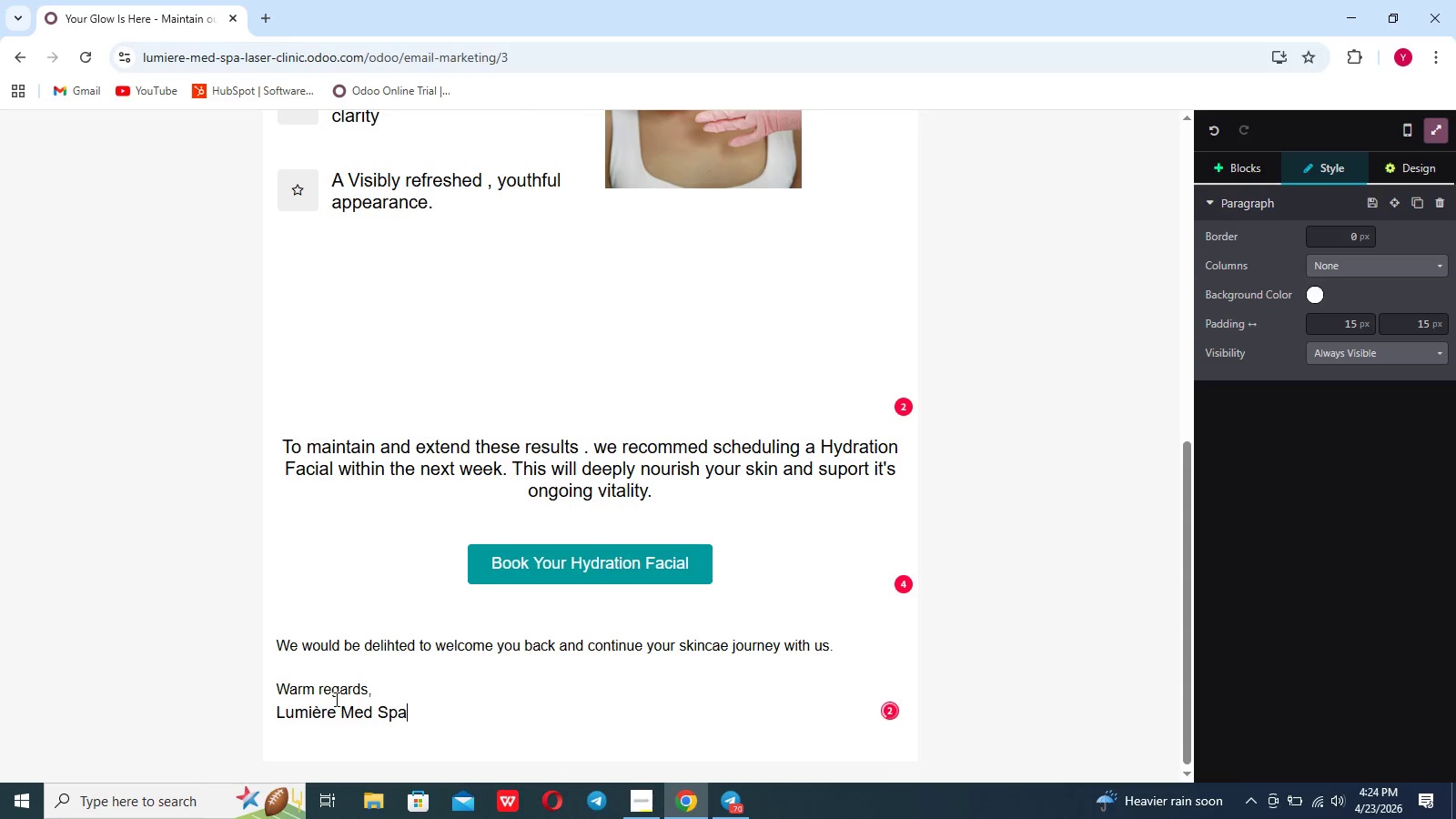 
wait(41.84)
 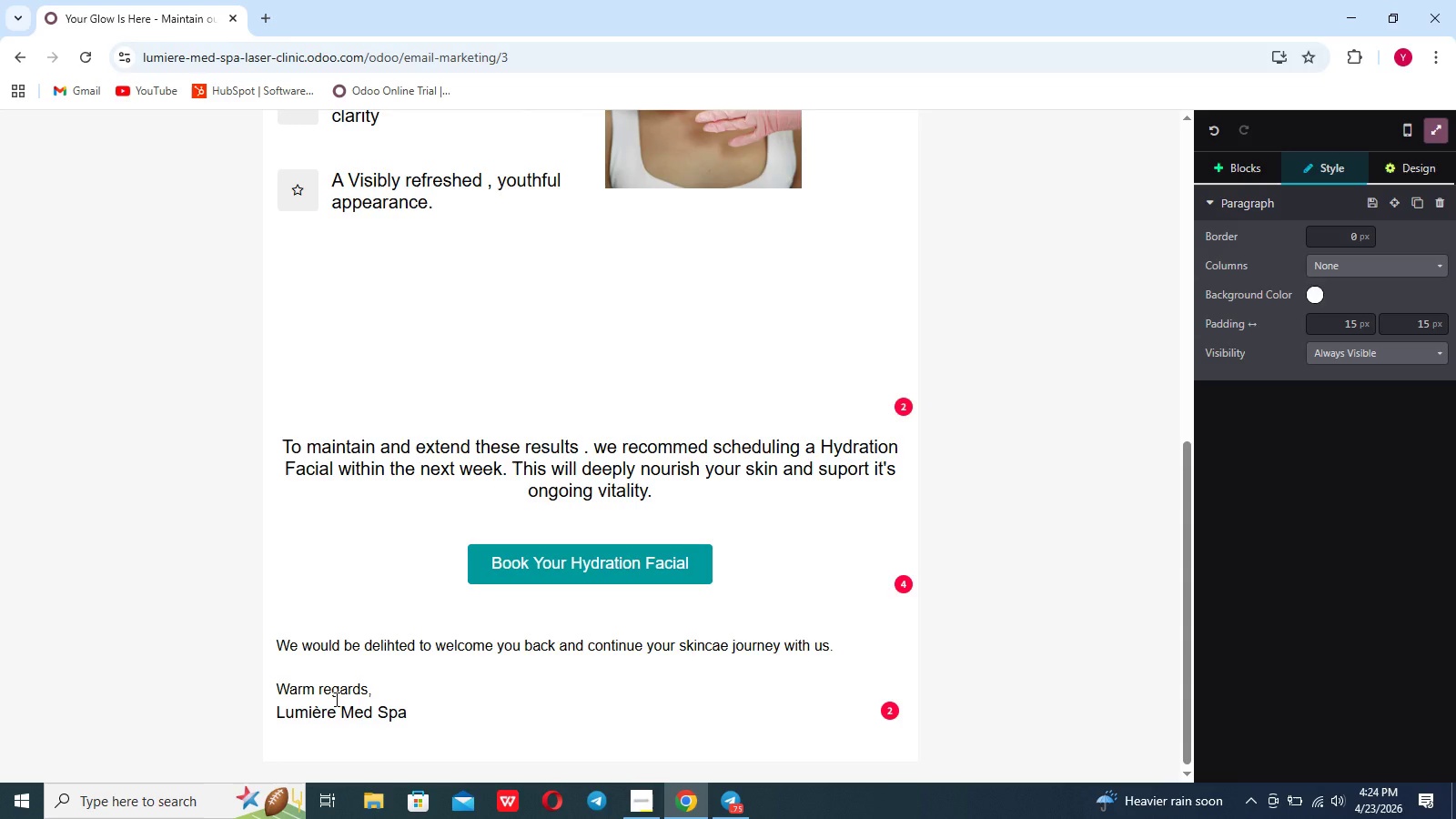 
key(Space)
 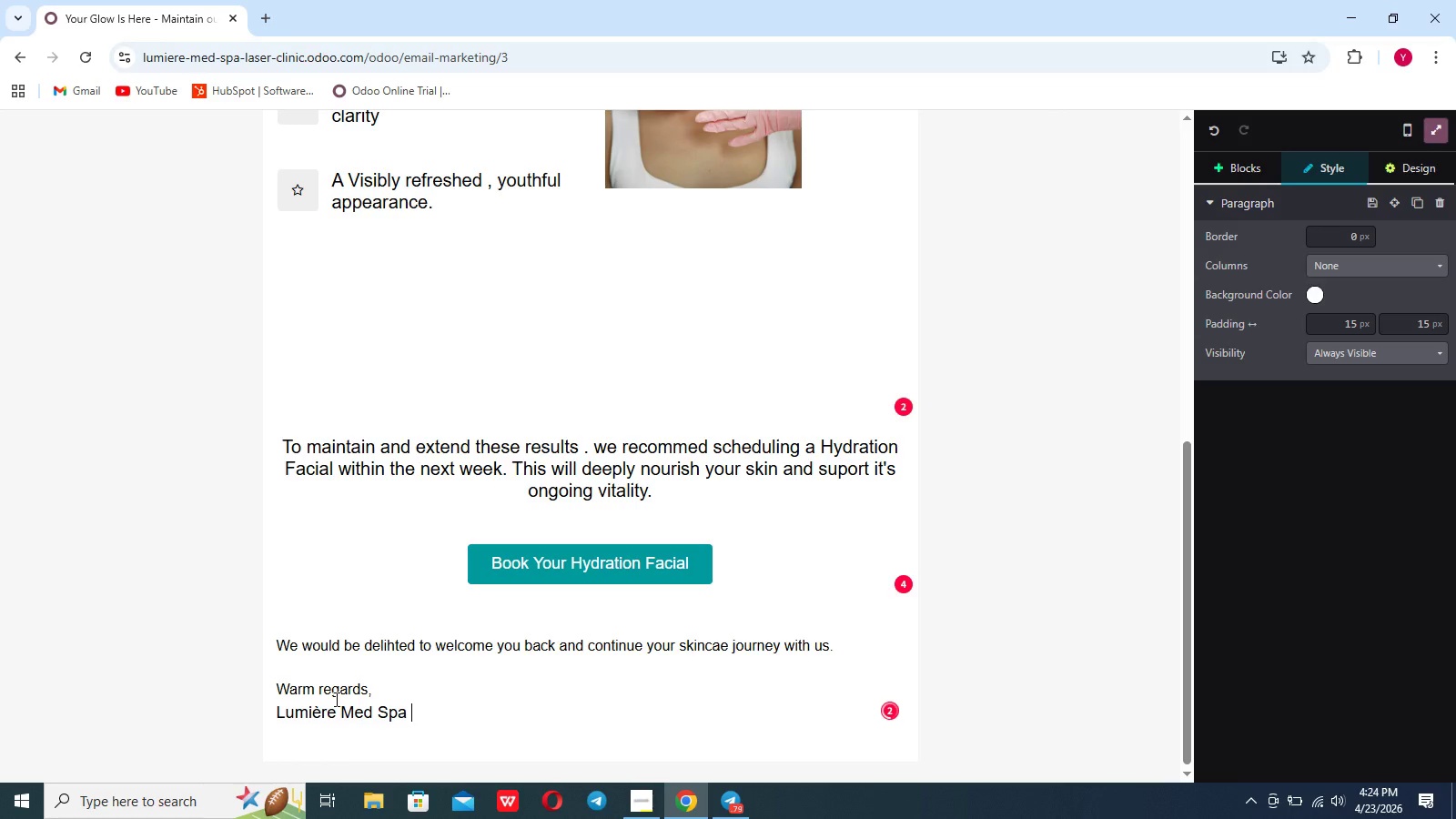 
type(& Laser Clinic)
 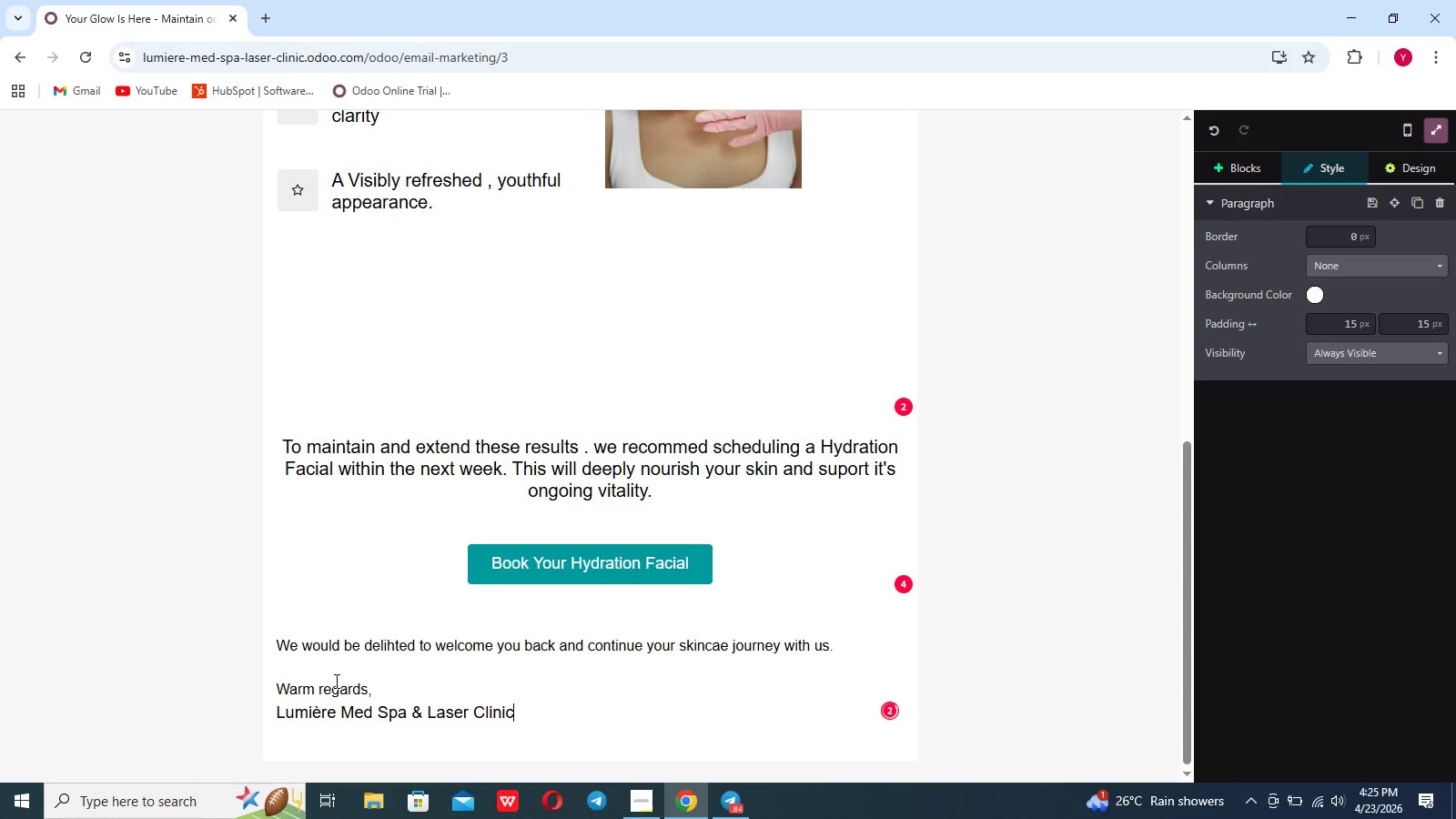 
wait(7.84)
 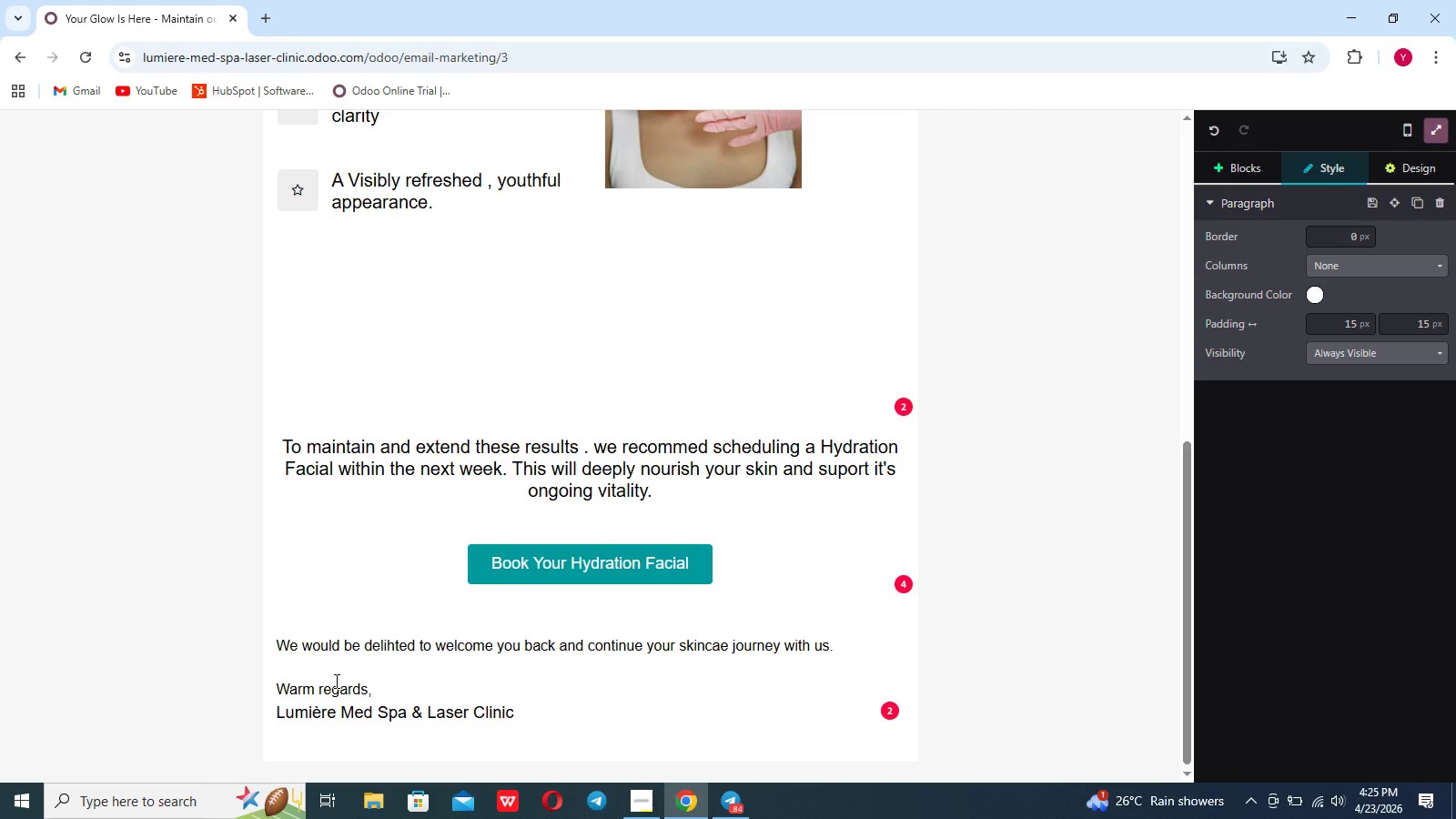 
left_click_drag(start_coordinate=[511, 716], to_coordinate=[240, 619])
 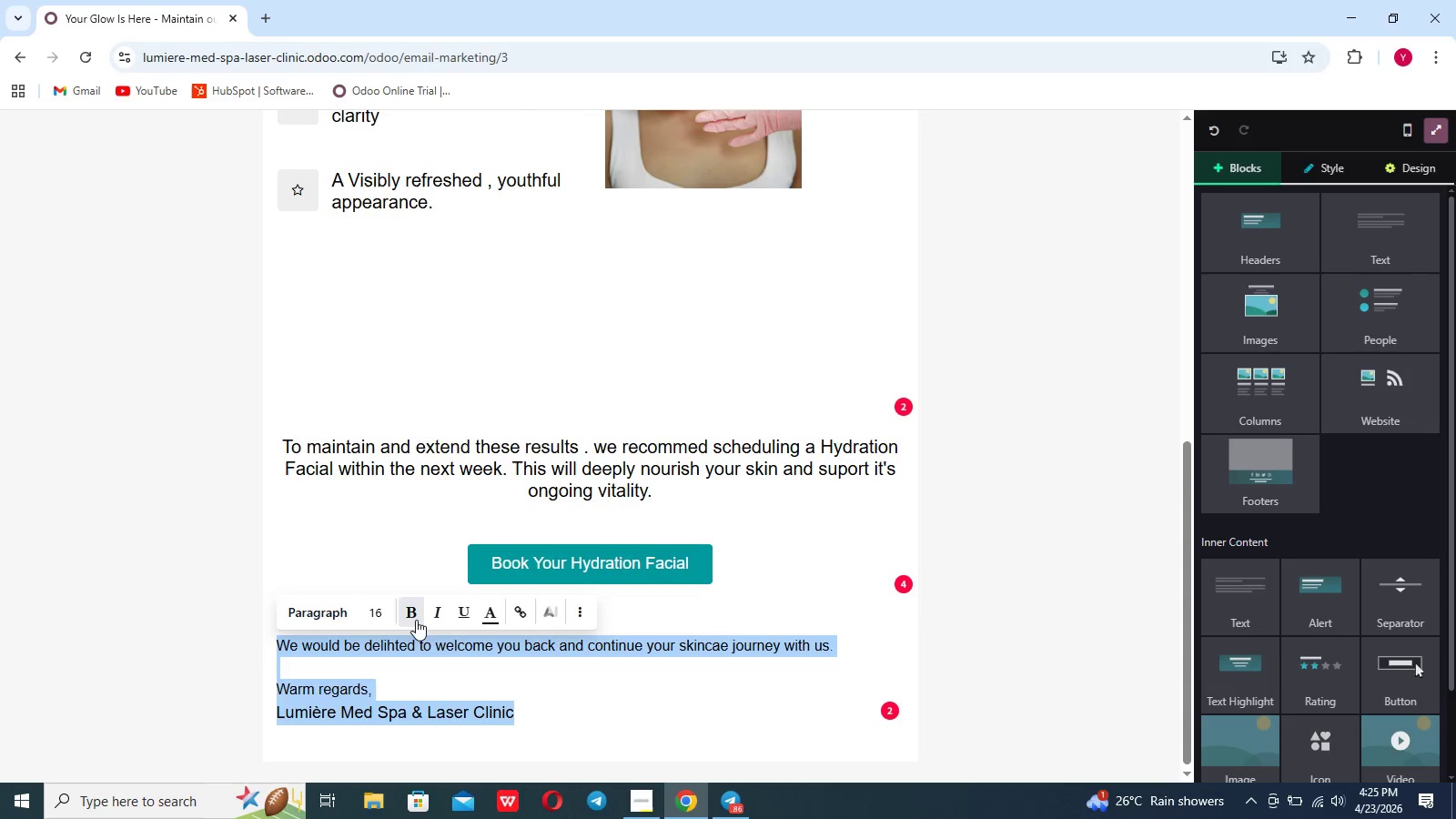 
mouse_move([382, 590])
 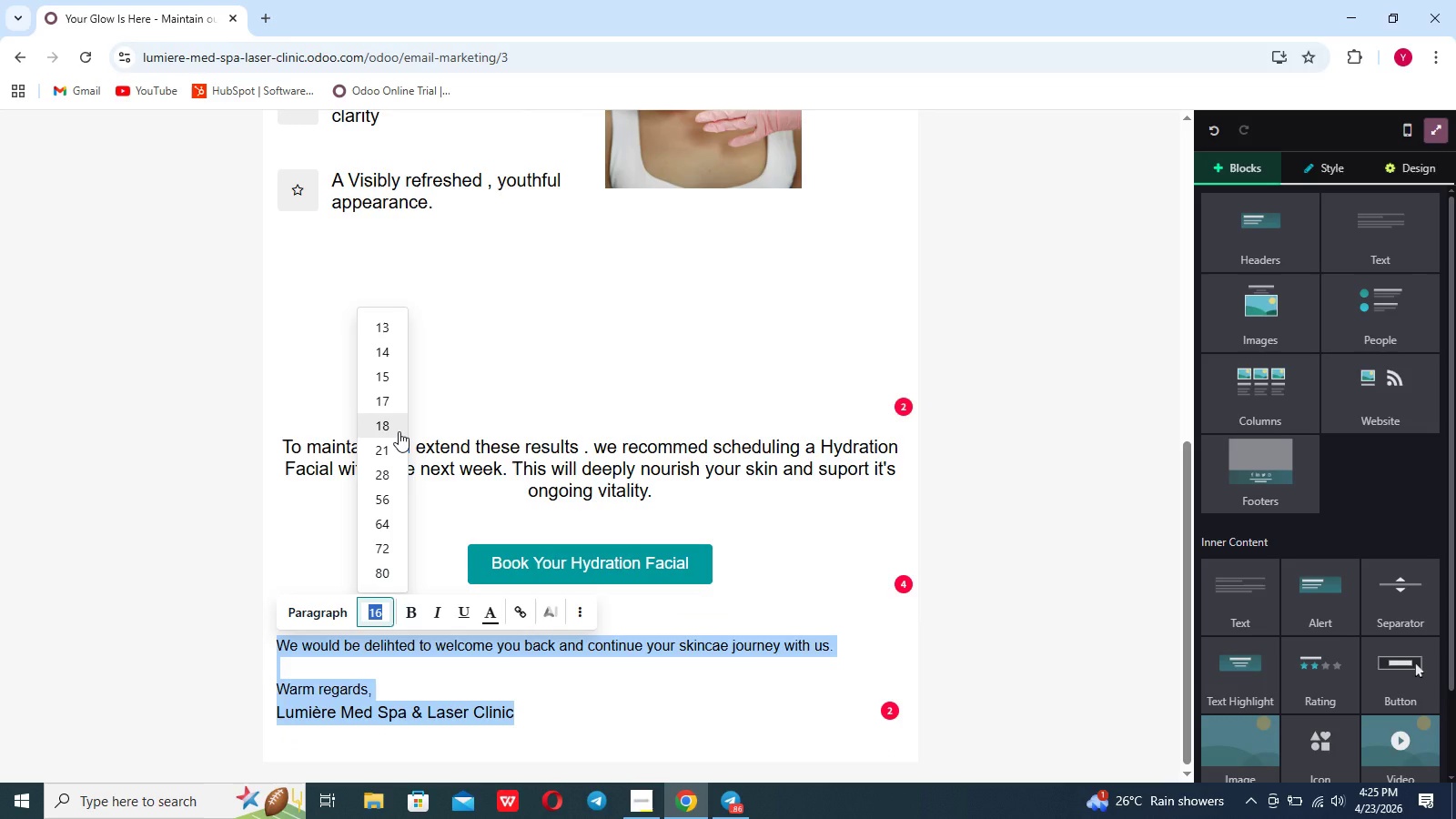 
left_click([399, 431])
 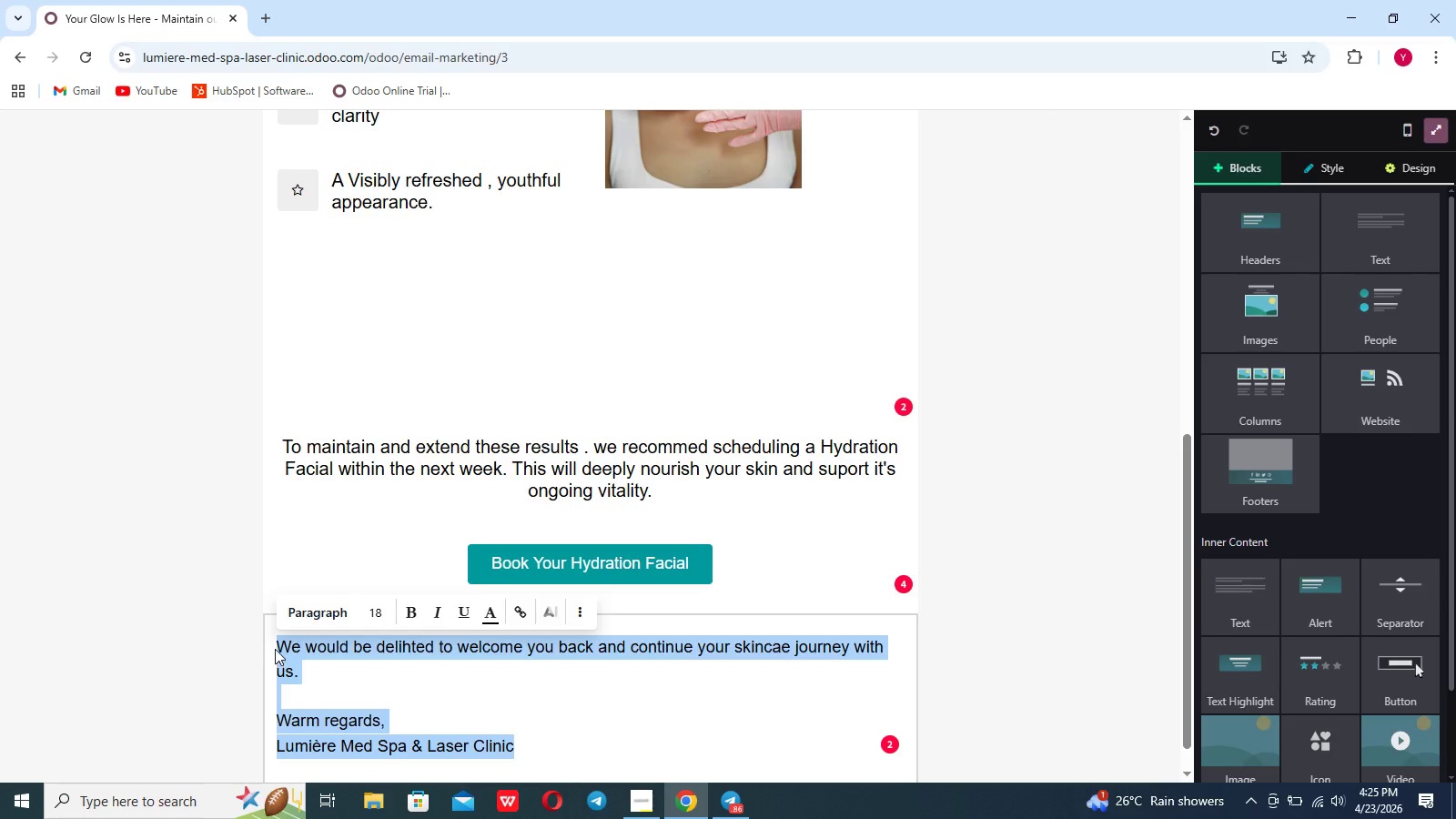 
wait(6.22)
 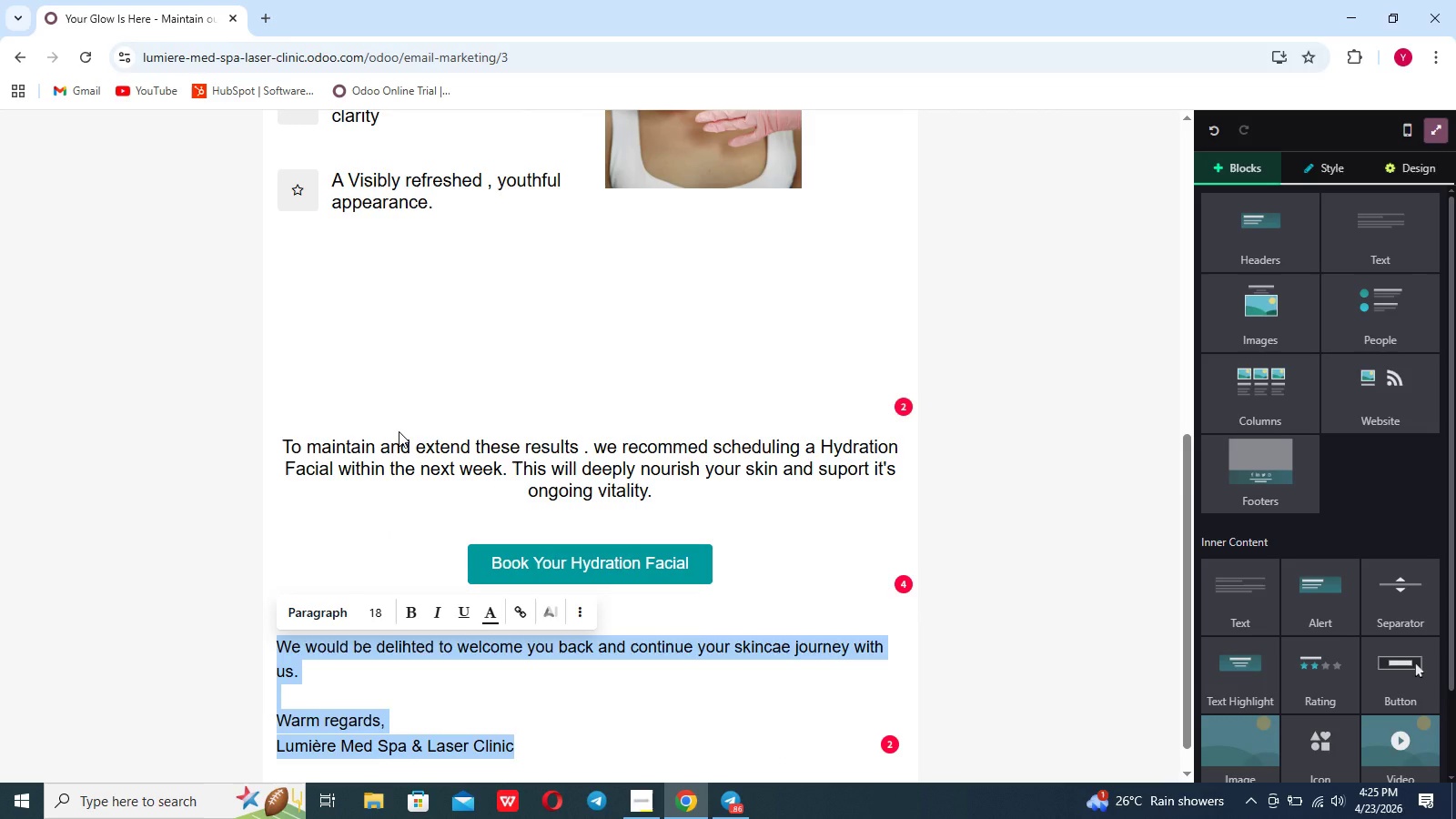 
left_click([278, 645])
 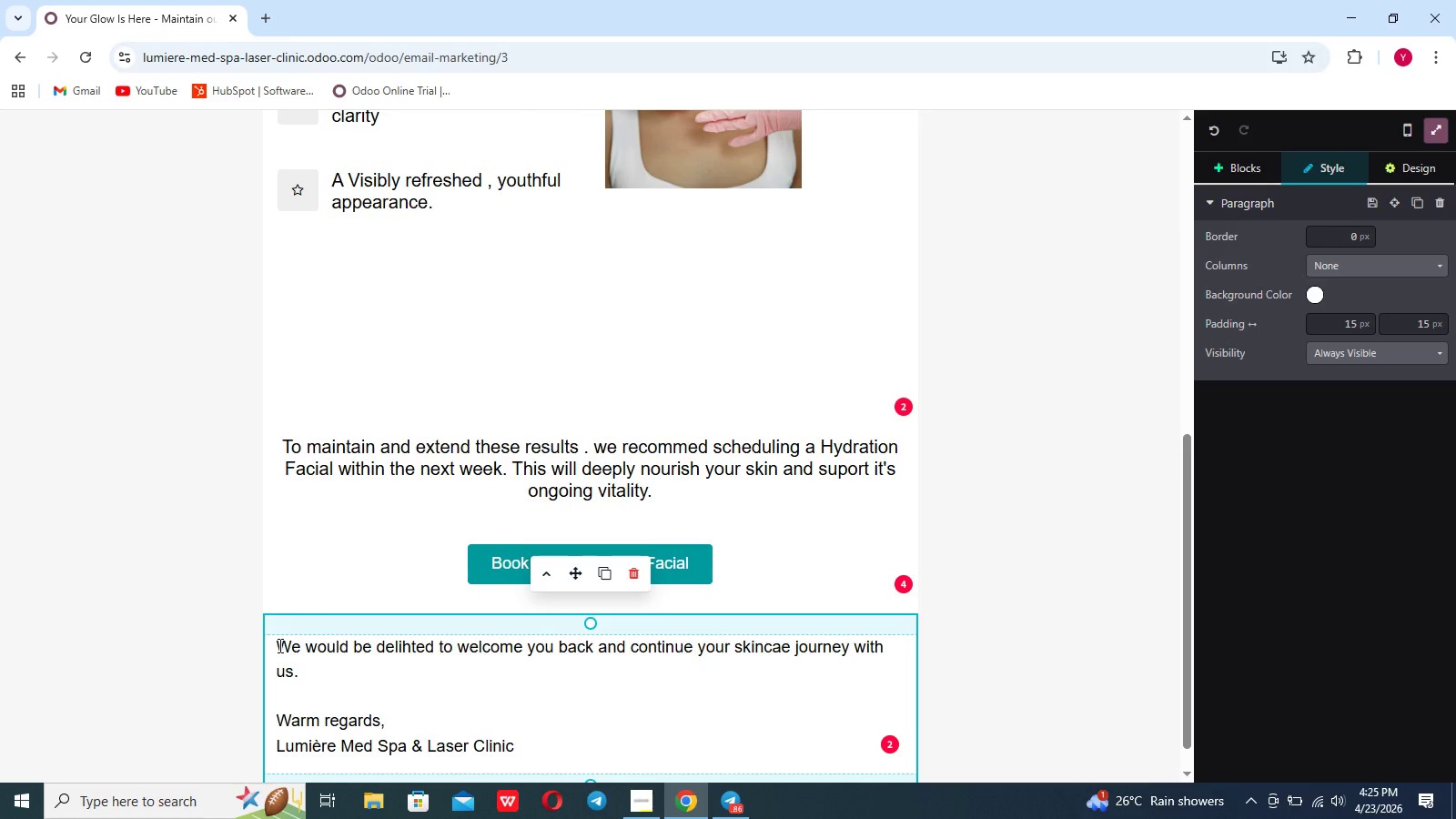 
key(Enter)
 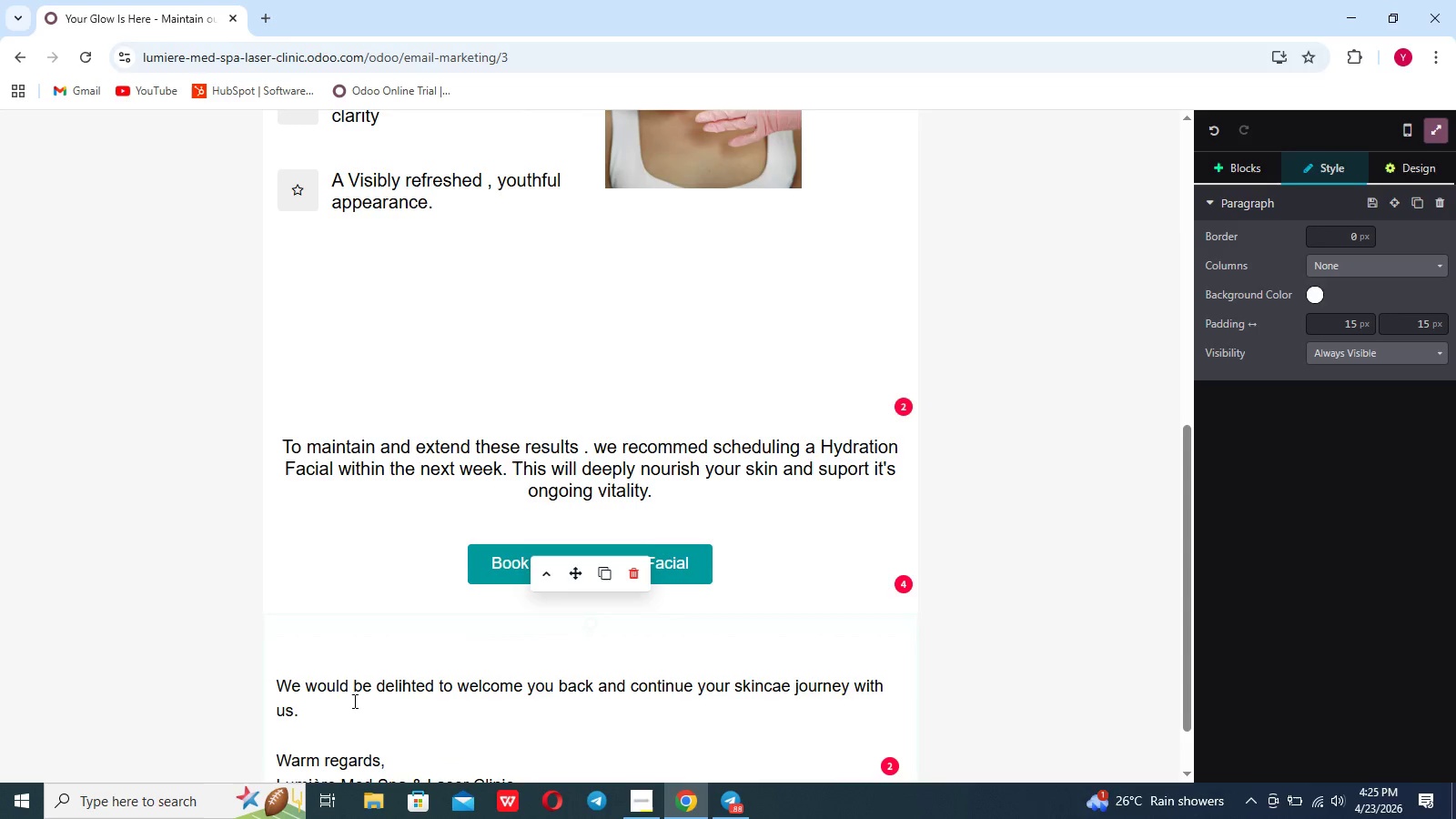 
scroll: coordinate [353, 701], scroll_direction: down, amount: 6.0
 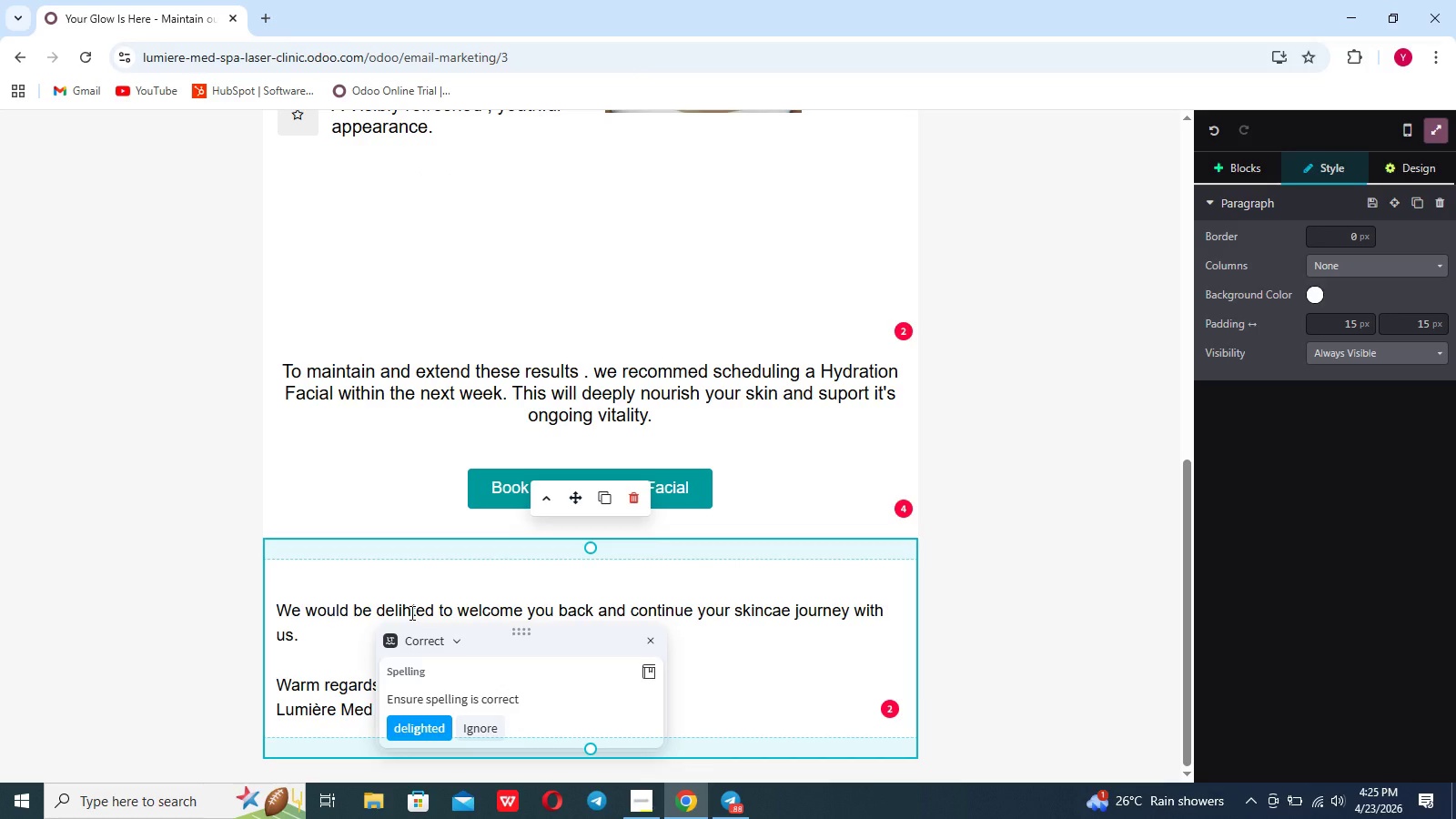 
key(Backspace)
 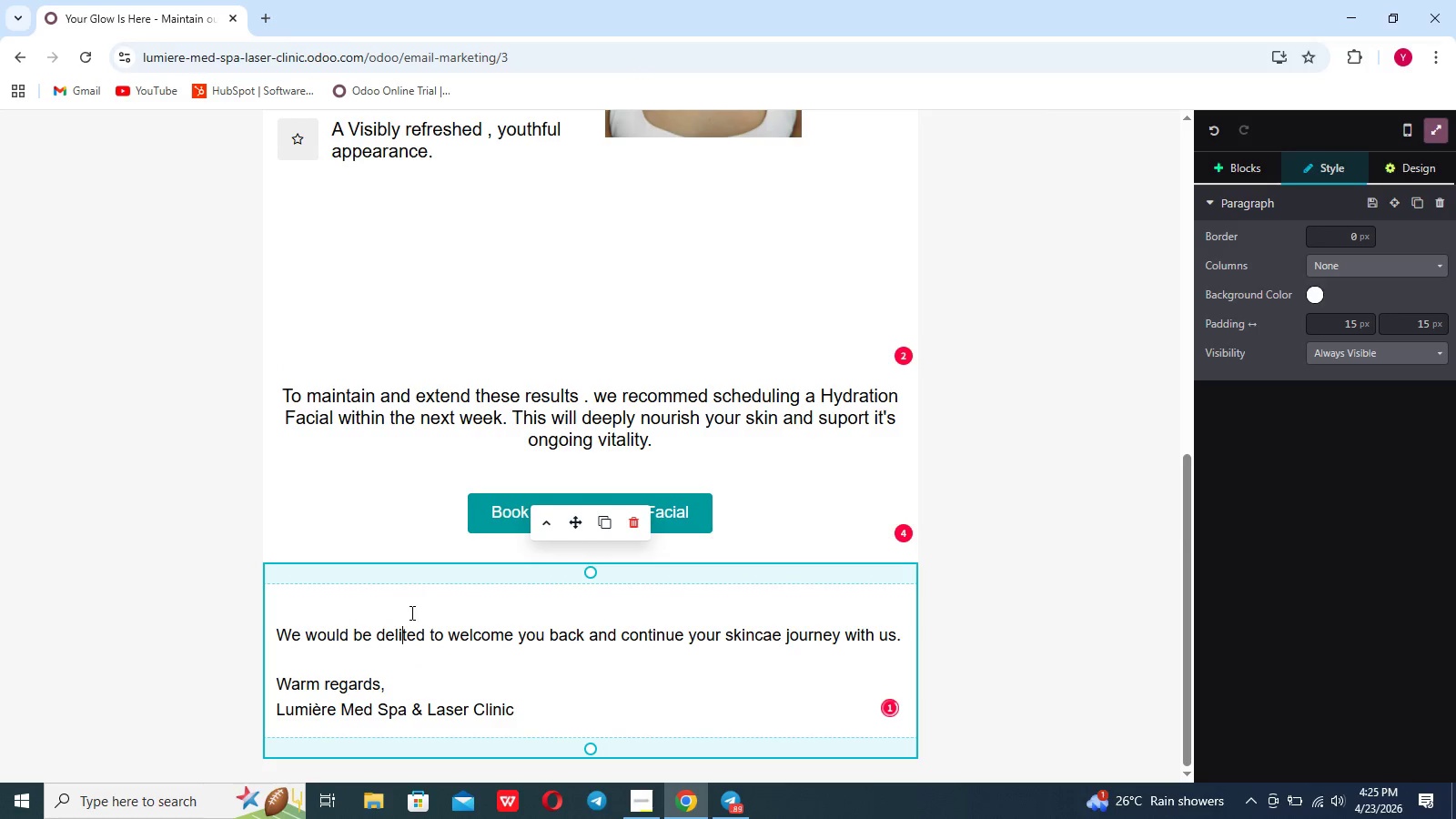 
key(G)
 